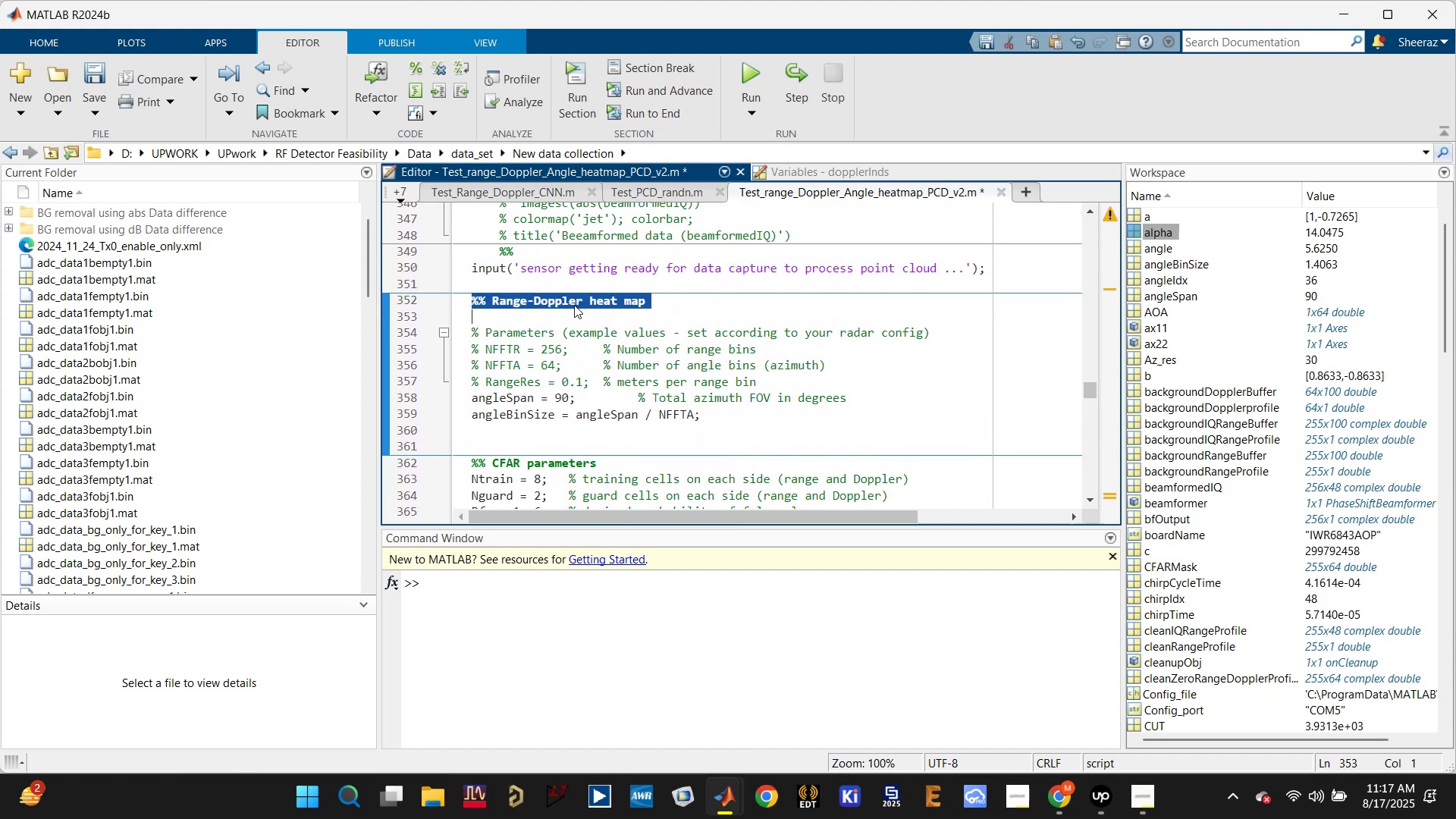 
key(Control+X)
 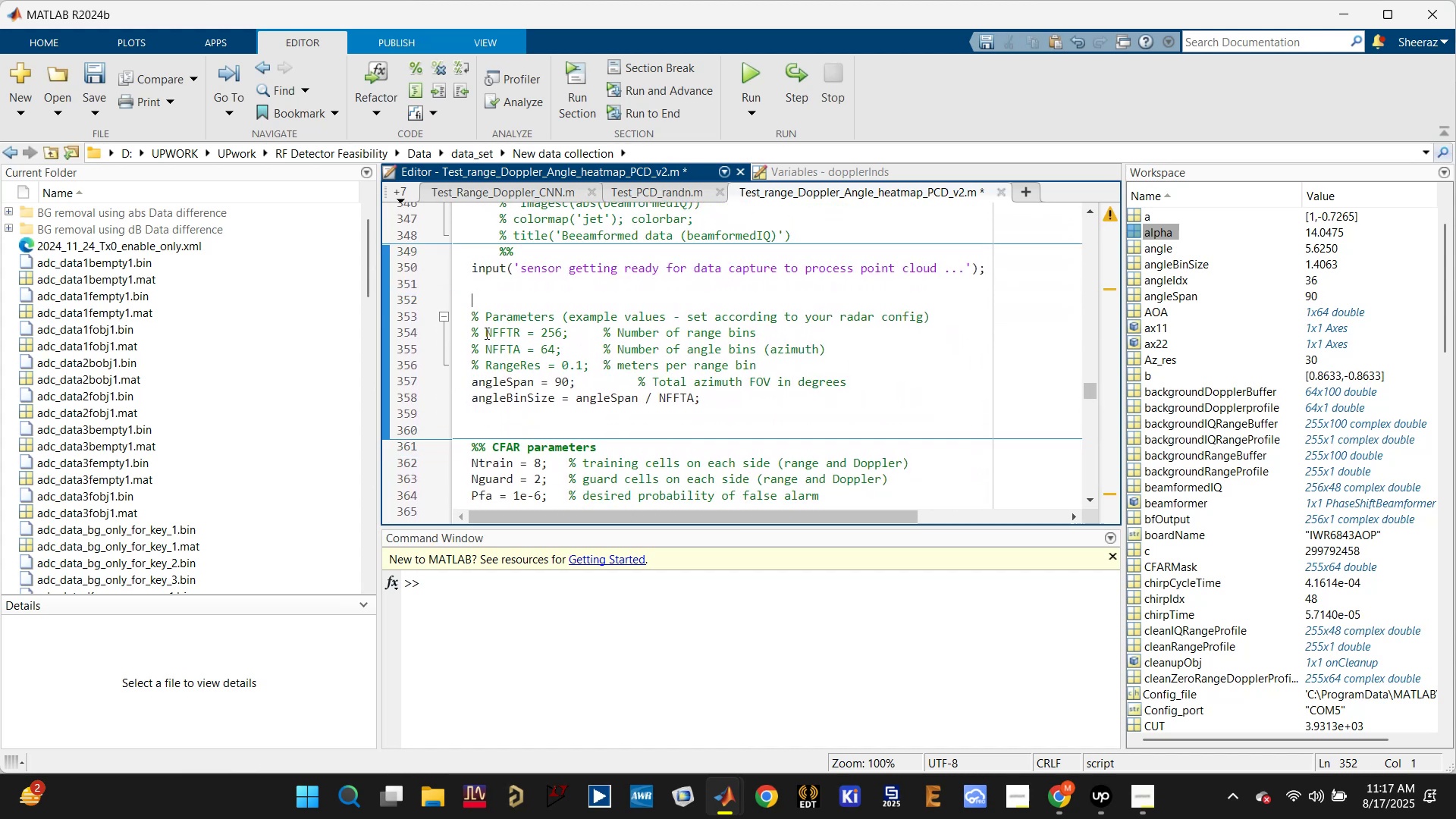 
key(Control+ControlLeft)
 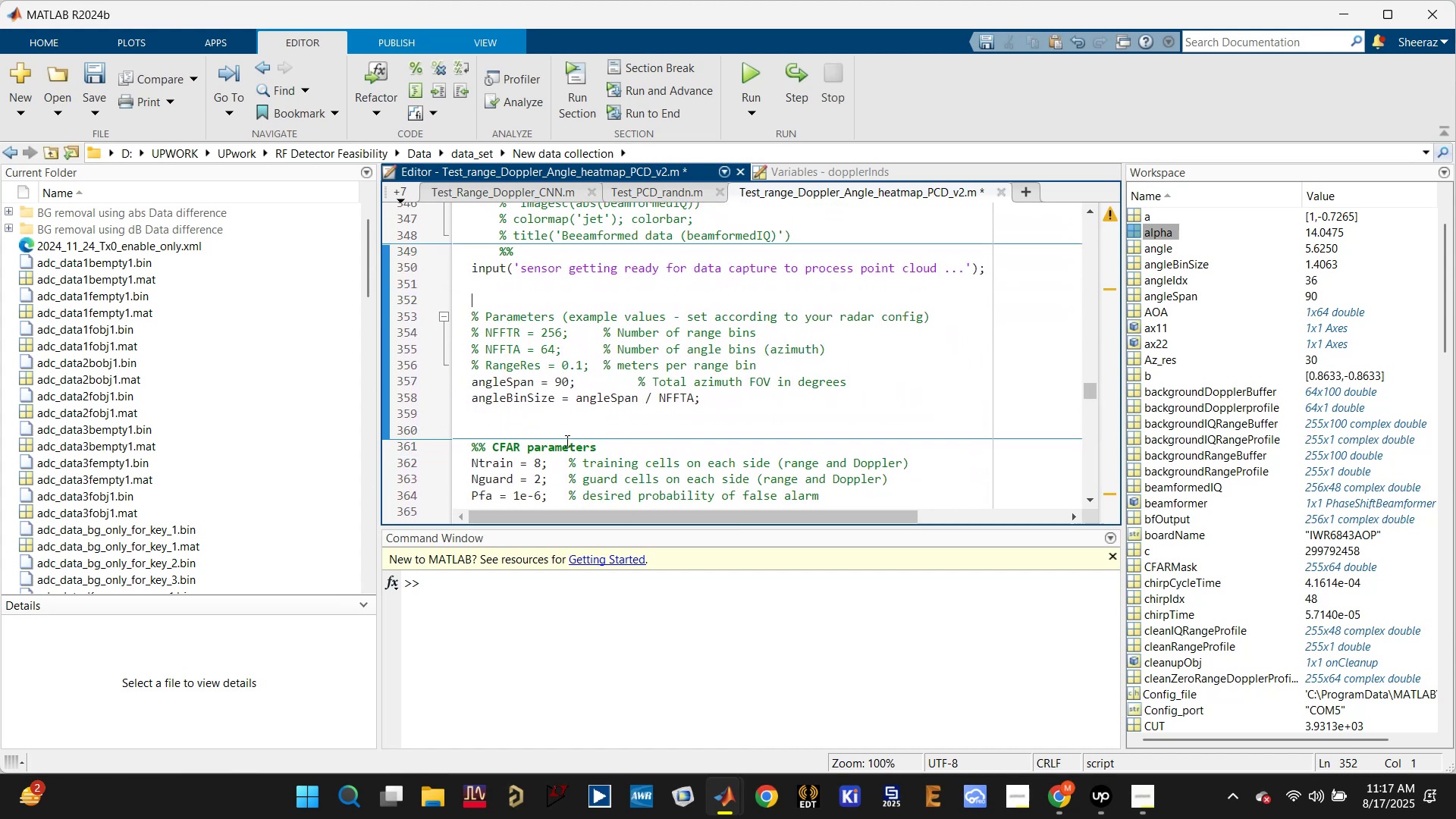 
scroll: coordinate [566, 439], scroll_direction: down, amount: 2.0
 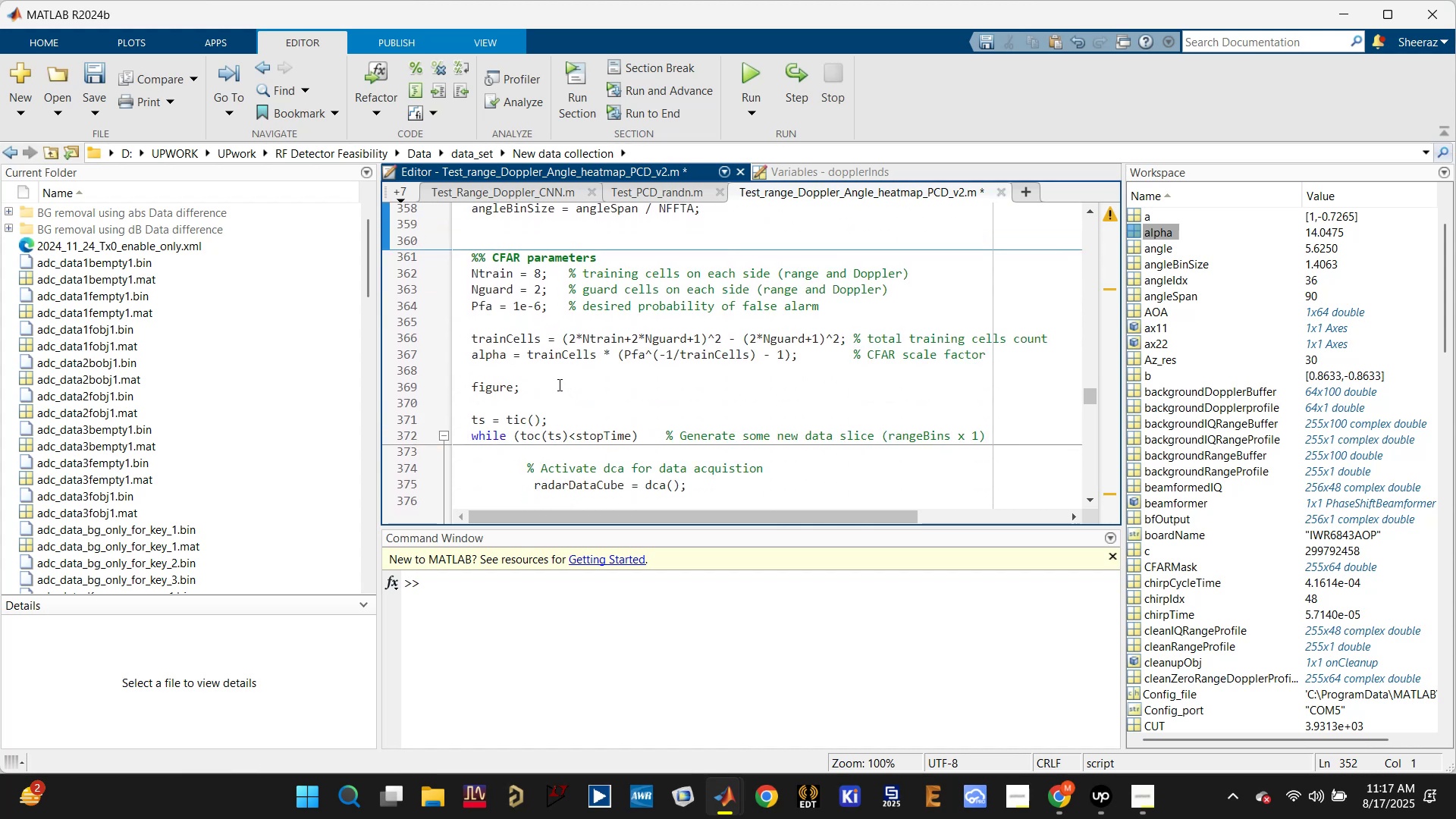 
left_click([557, 372])
 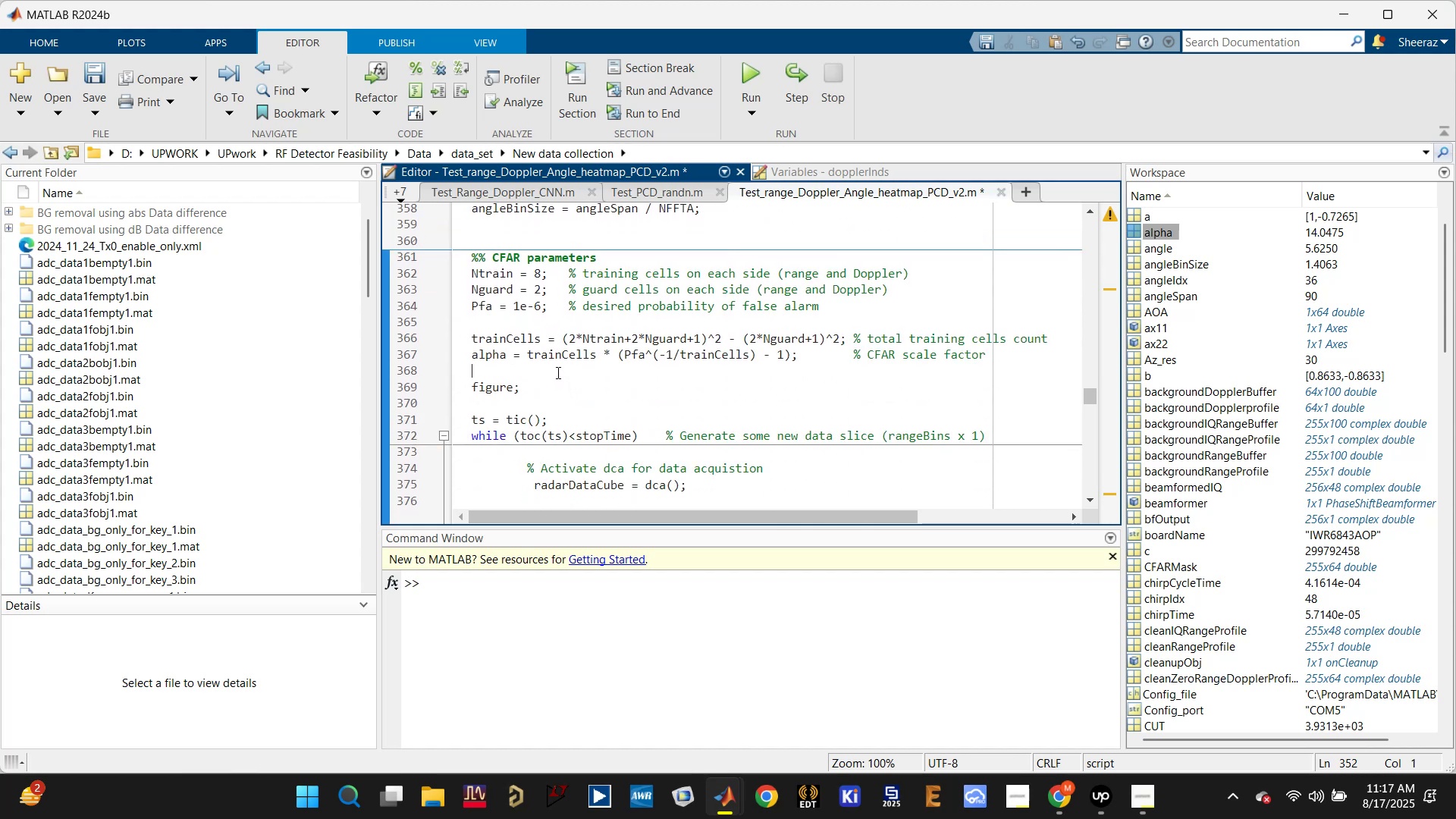 
key(Control+V)
 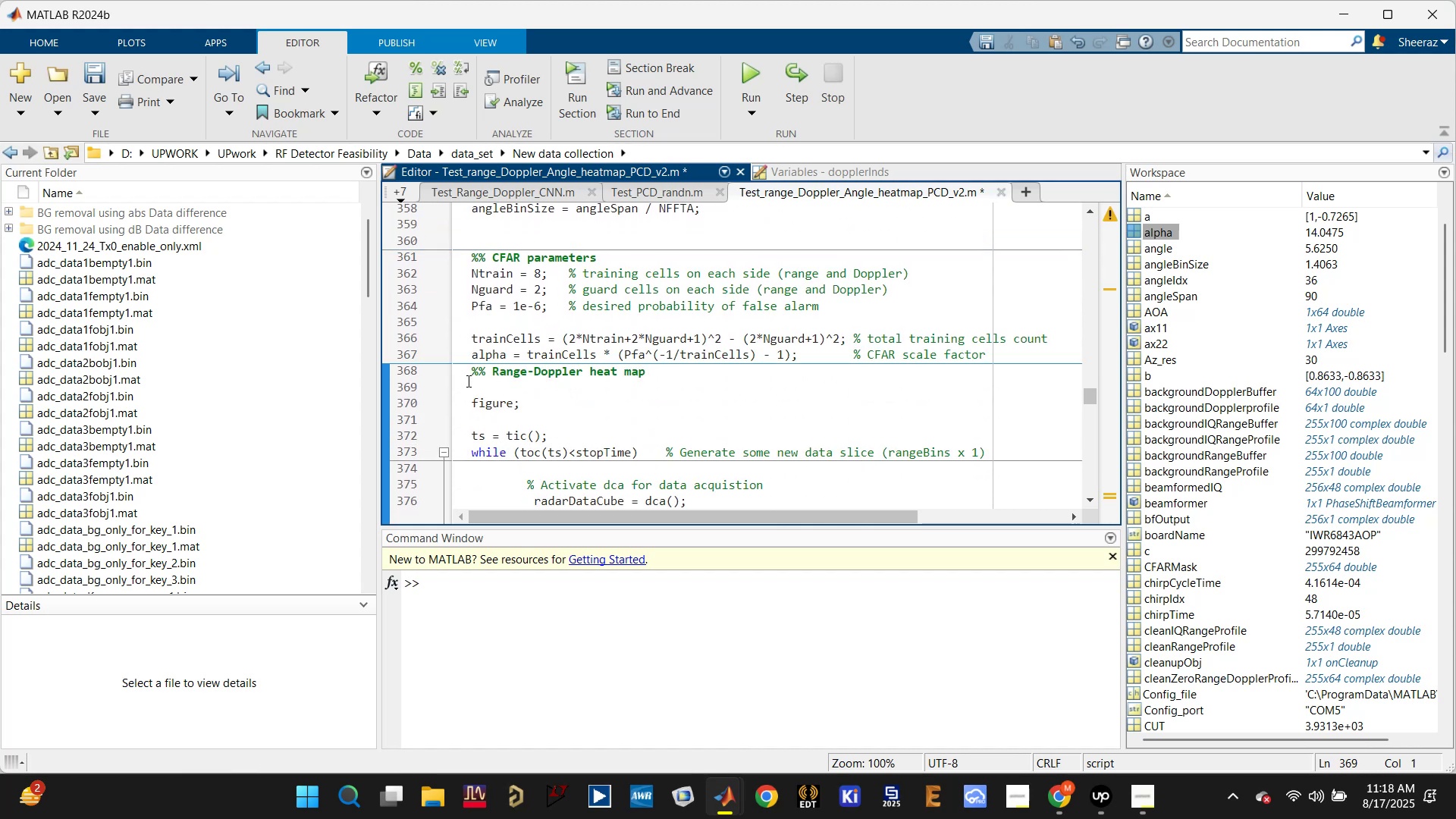 
left_click([467, 374])
 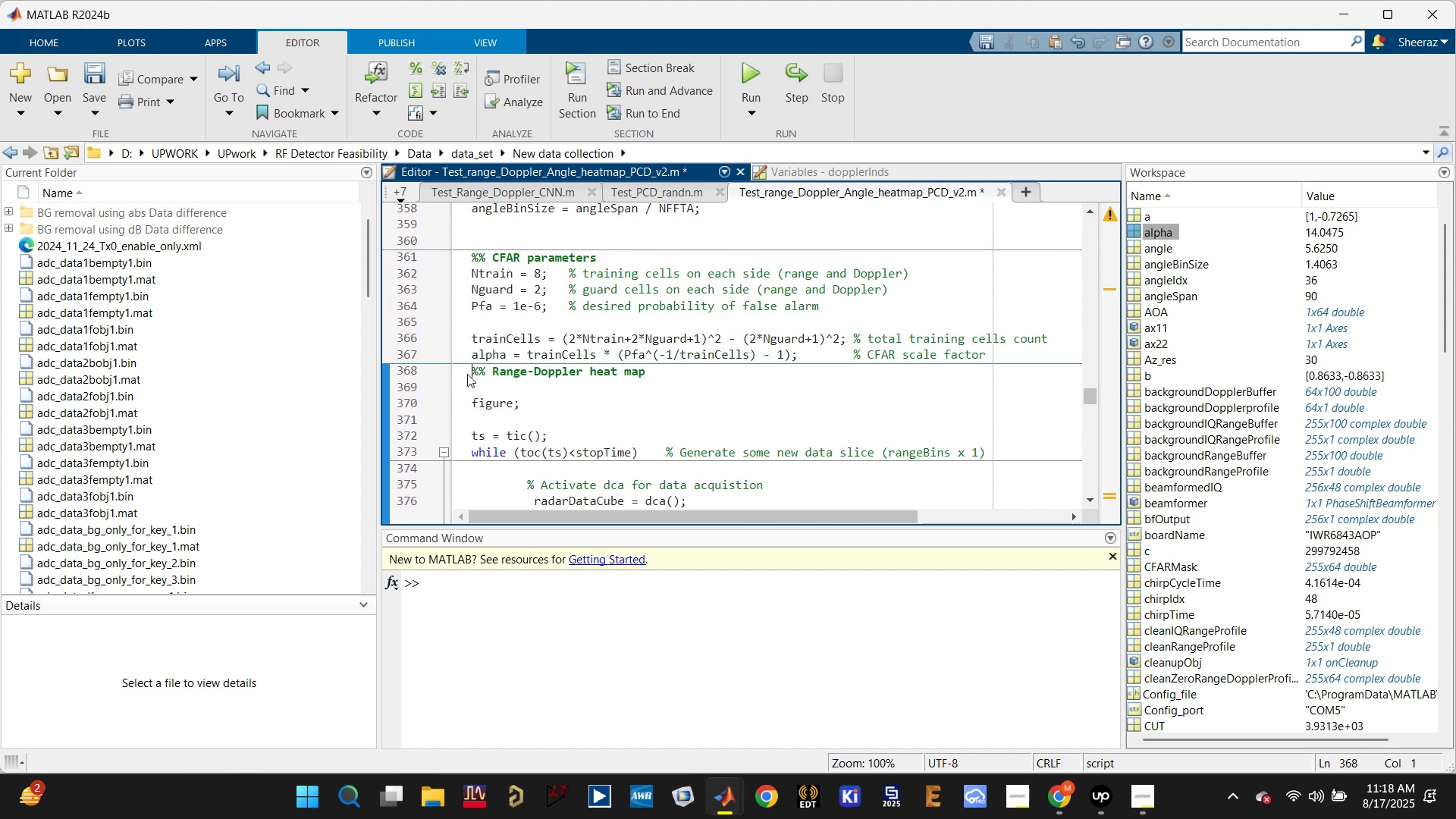 
key(Enter)
 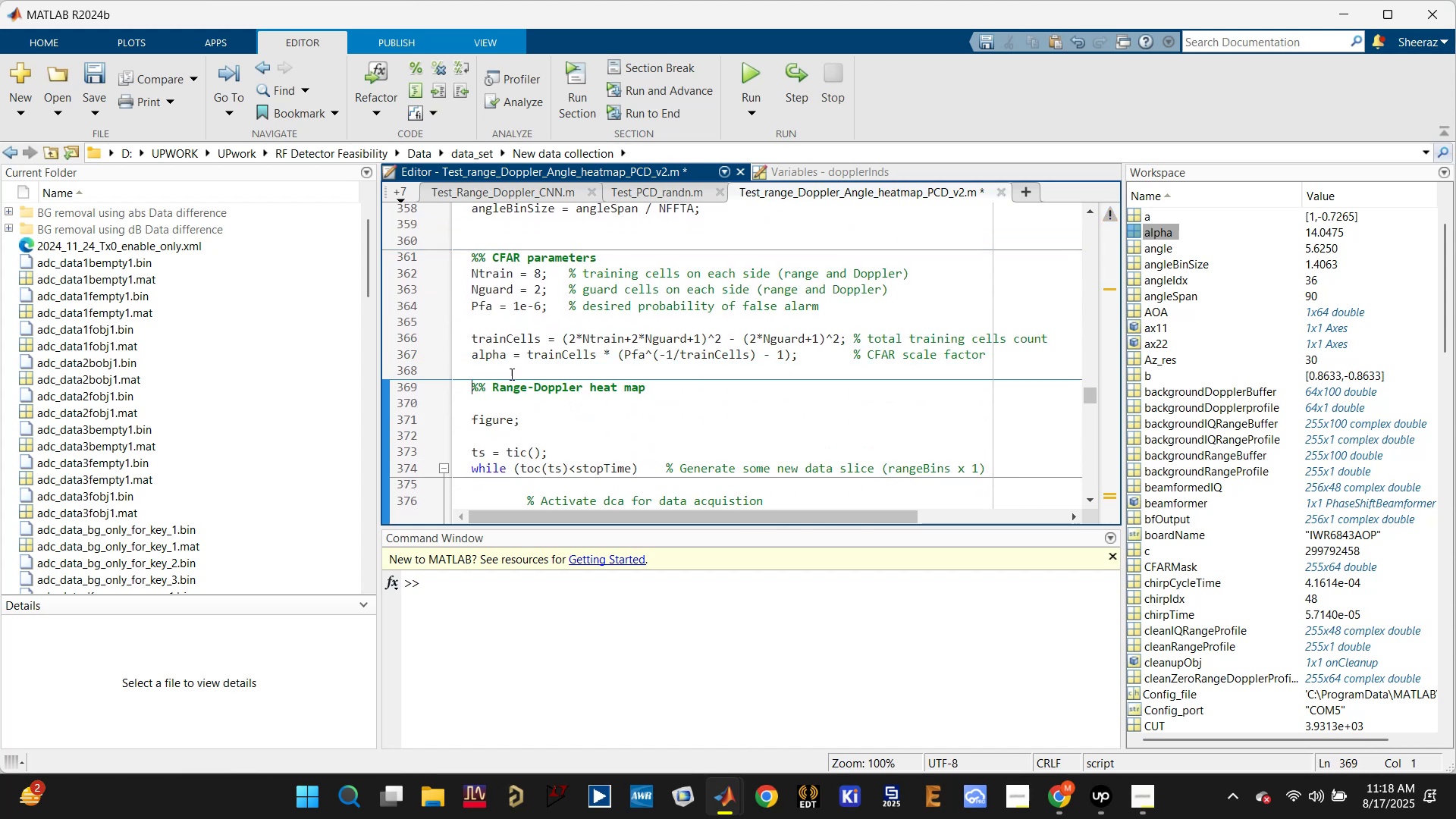 
left_click([510, 374])
 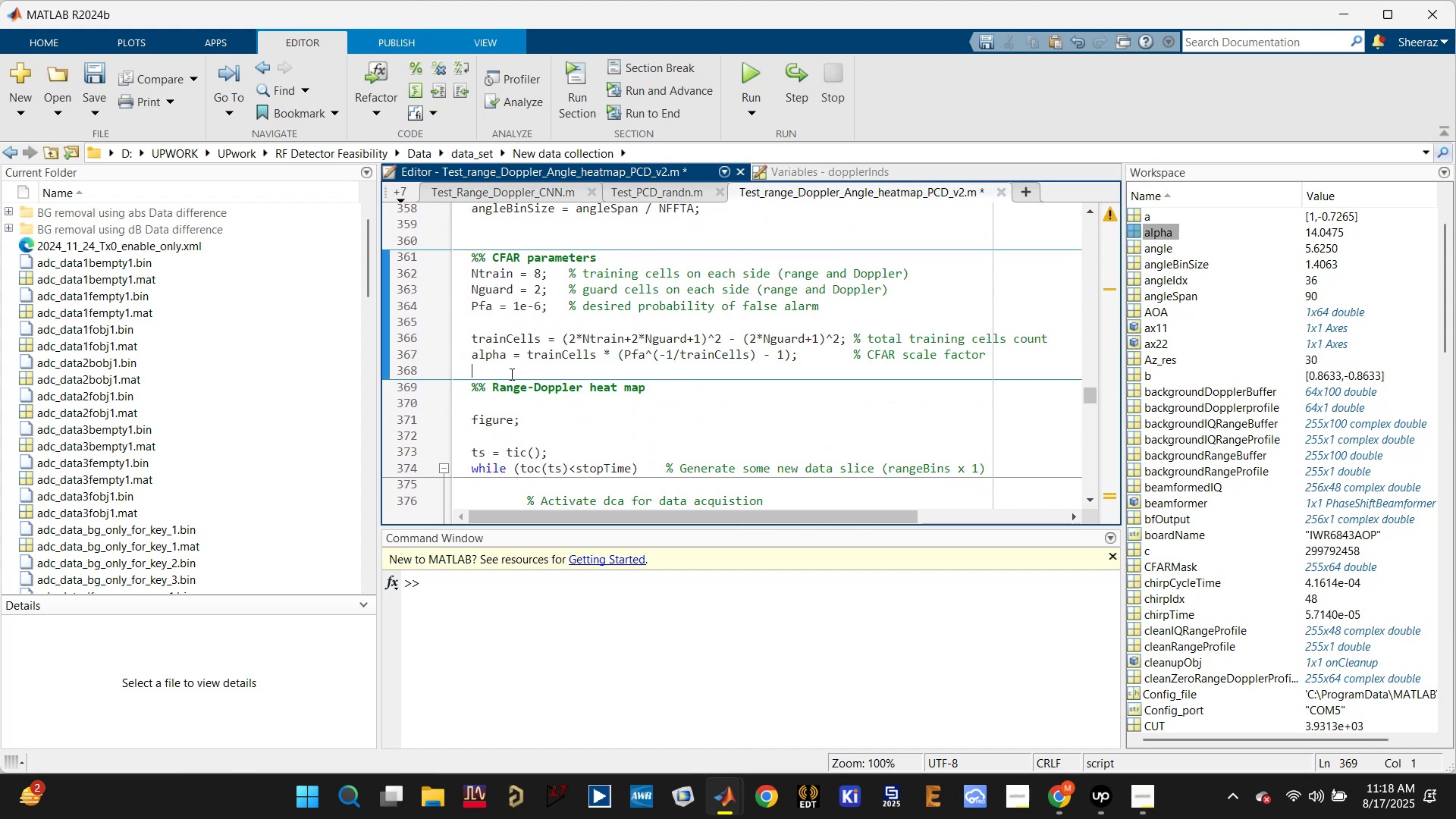 
key(Control+S)
 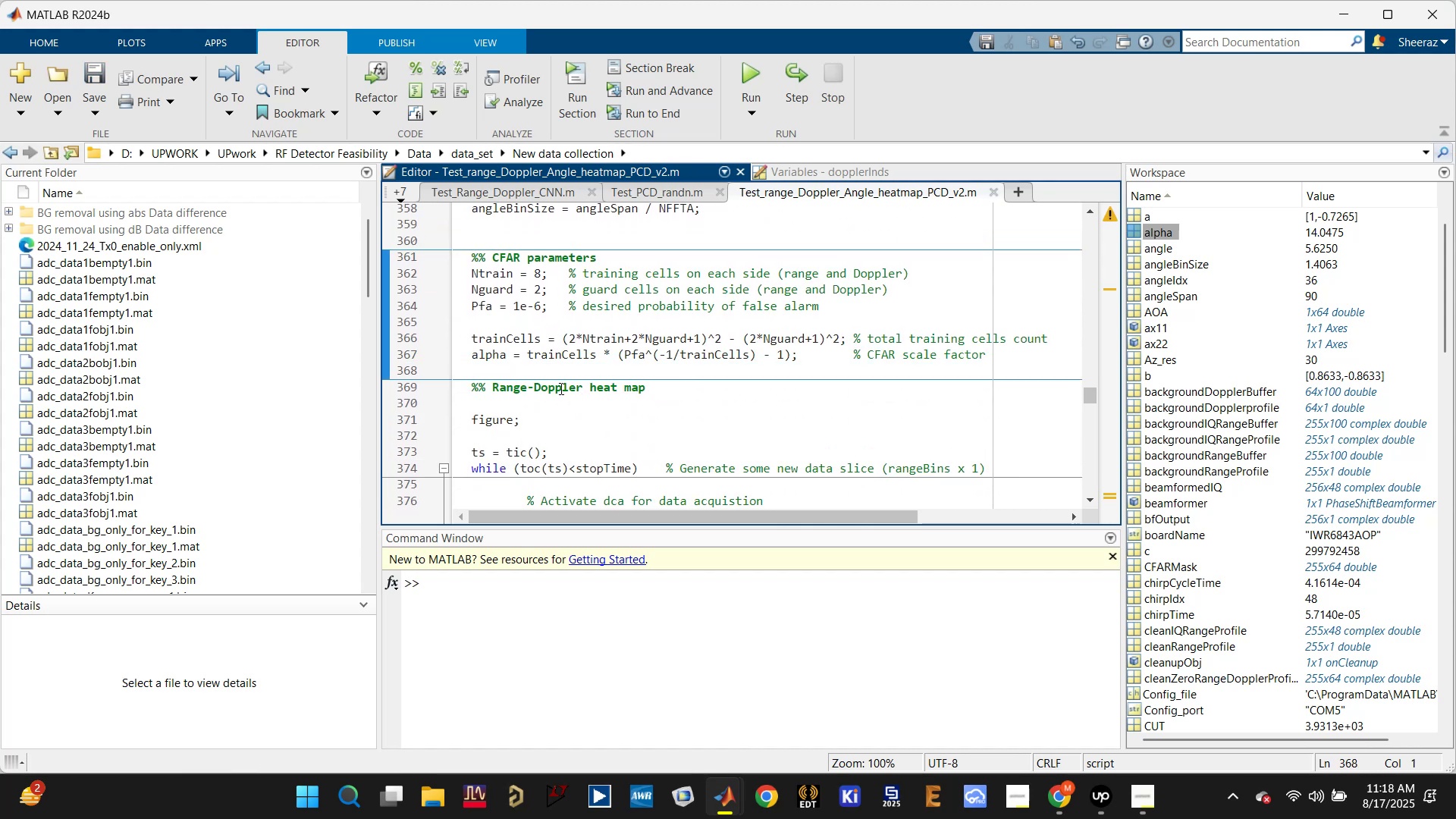 
left_click_drag(start_coordinate=[493, 387], to_coordinate=[676, 396])
 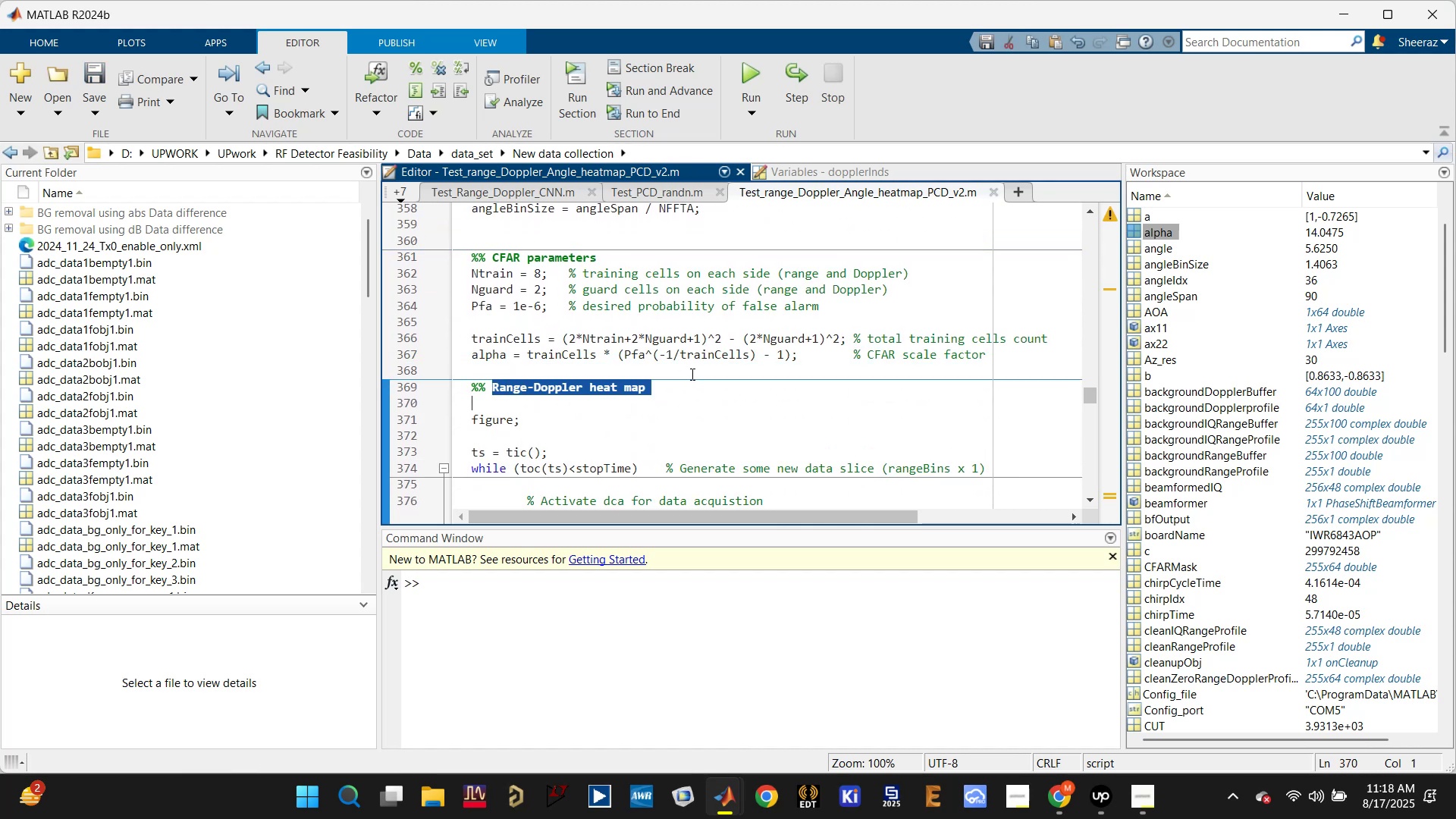 
hold_key(key=ShiftLeft, duration=0.89)
 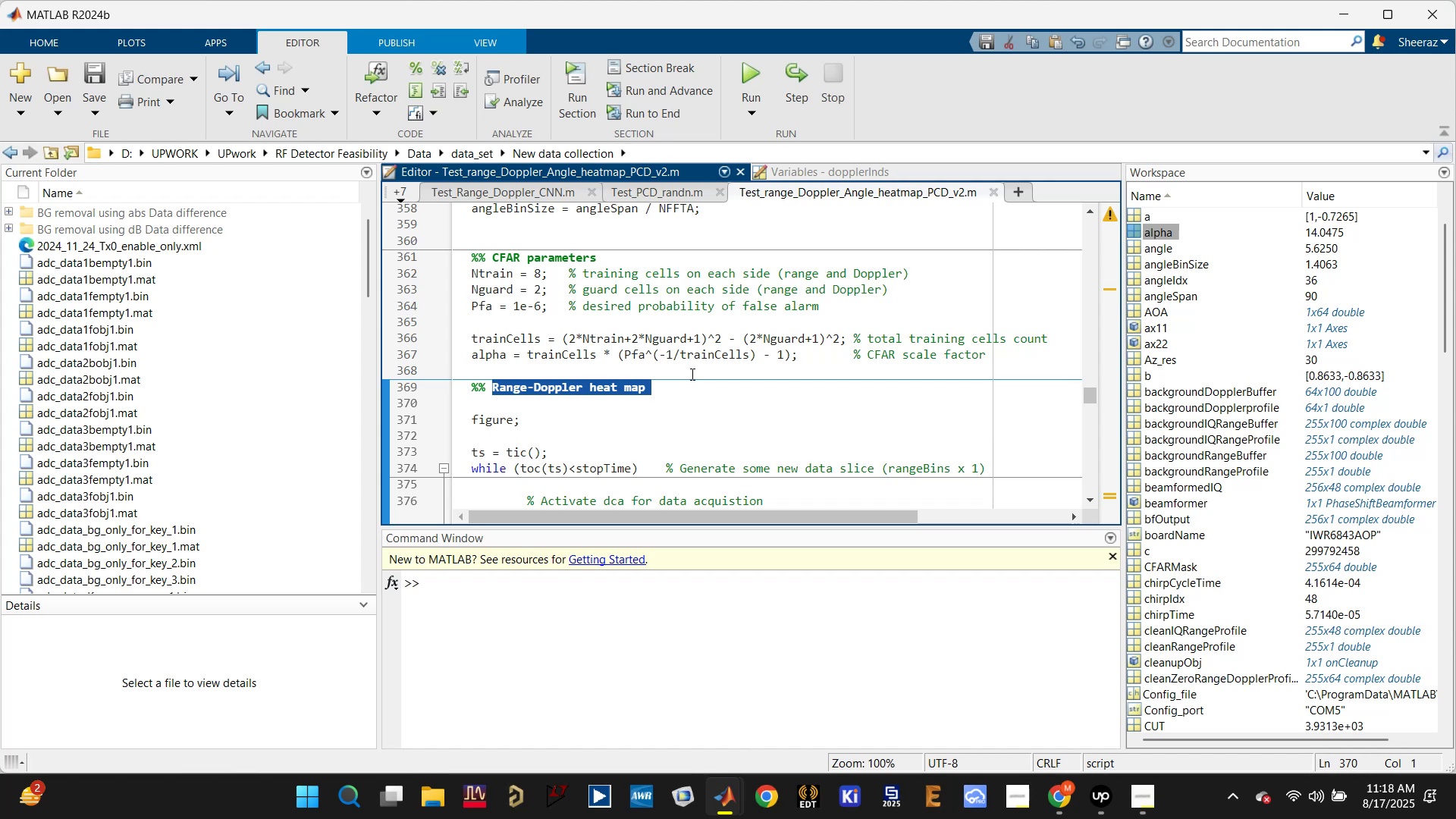 
type(Poitn)
key(Backspace)
key(Backspace)
type(nt Co)
key(Backspace)
type(loid )
key(Backspace)
key(Backspace)
key(Backspace)
type(ud Data)
 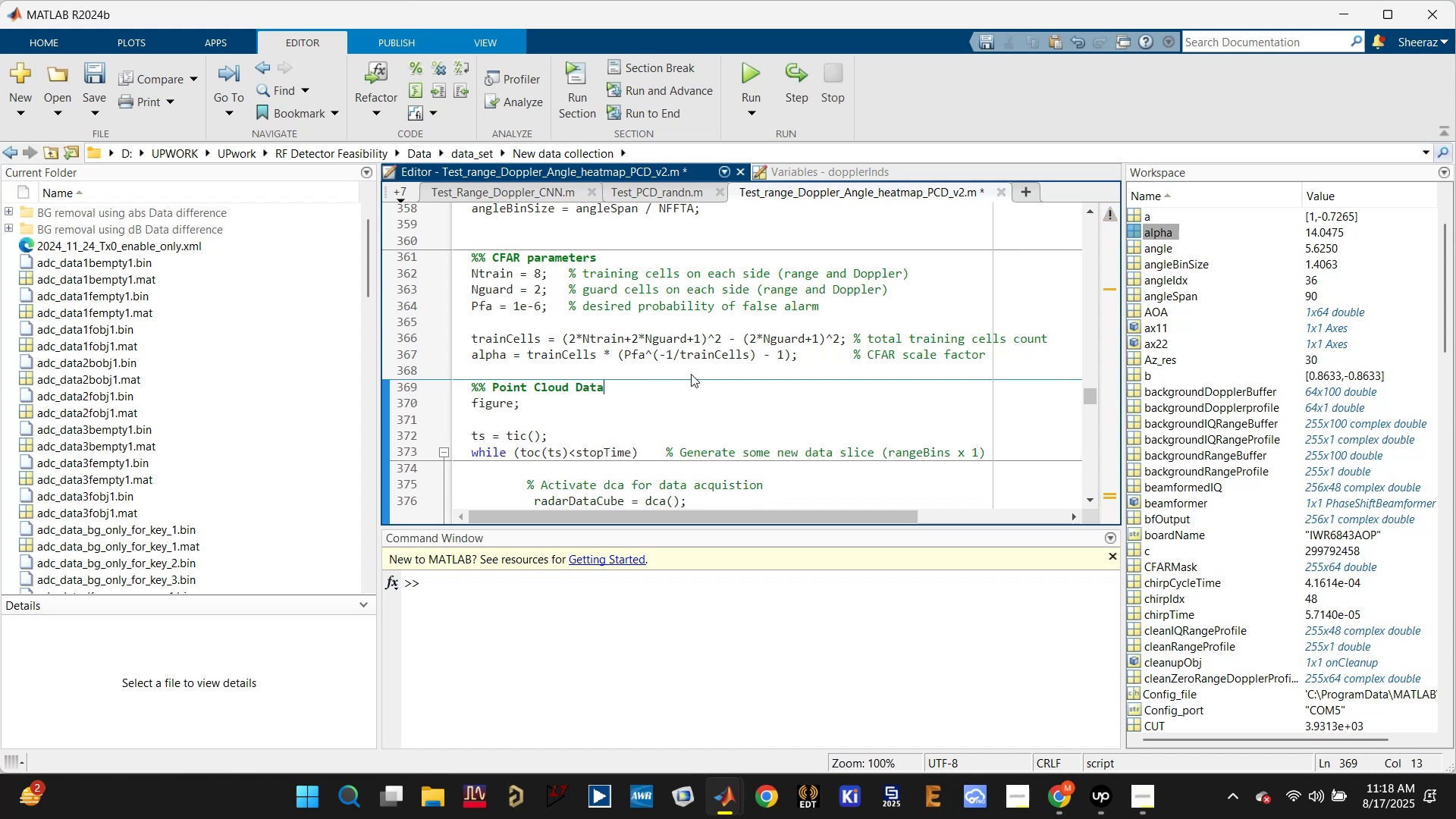 
key(Control+S)
 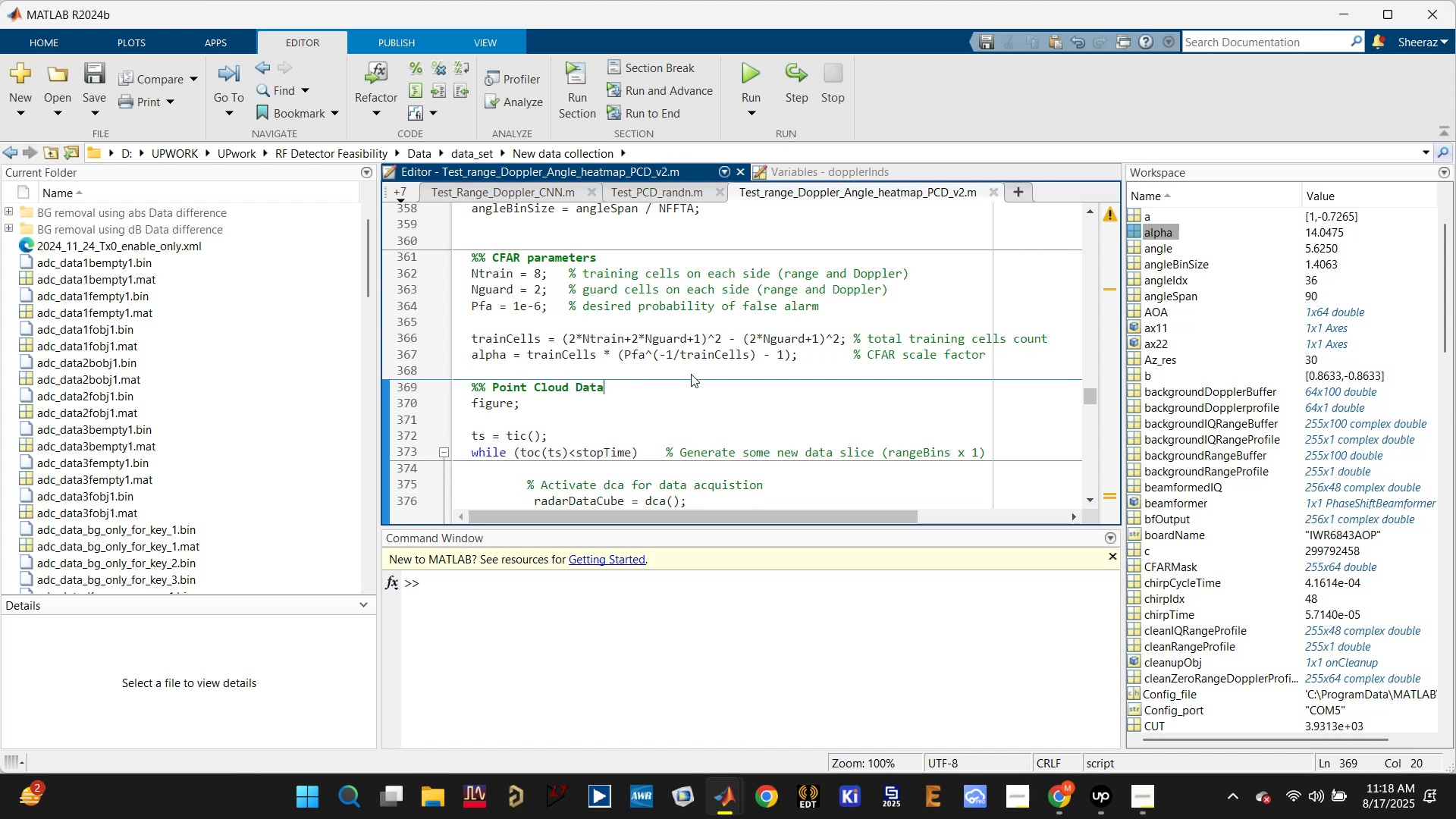 
key(Enter)
 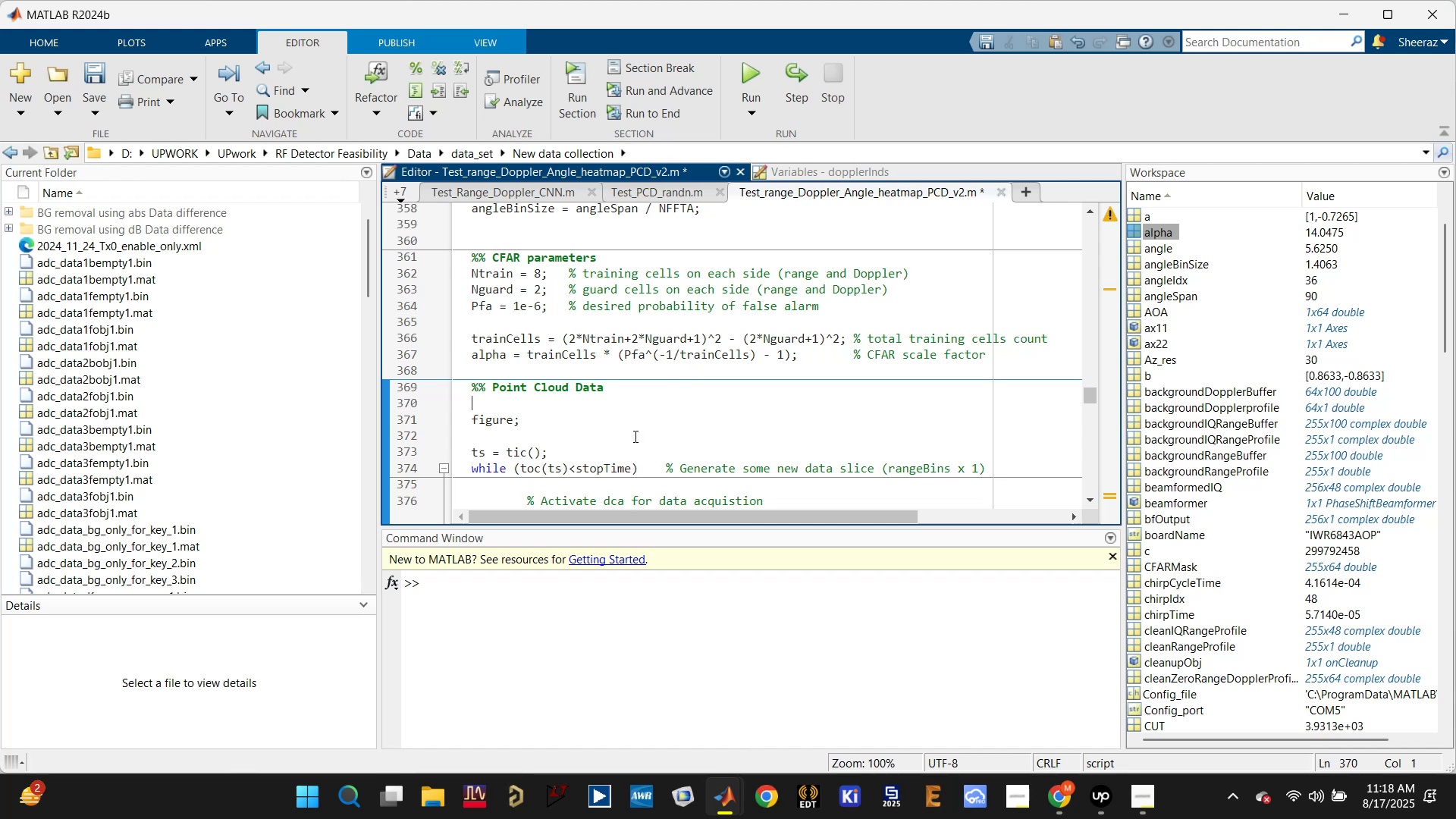 
left_click([650, 391])
 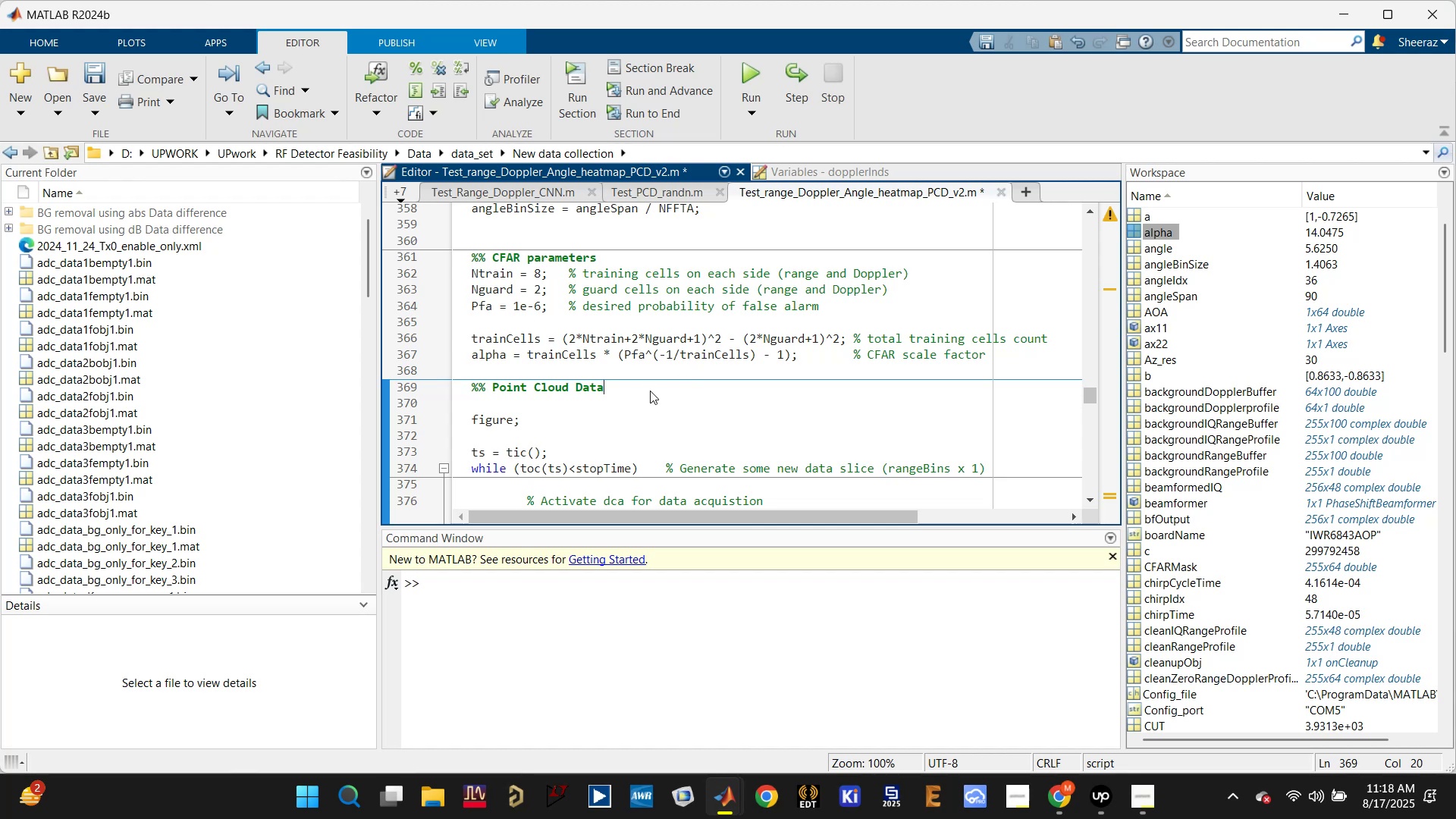 
scroll: coordinate [650, 394], scroll_direction: down, amount: 14.0
 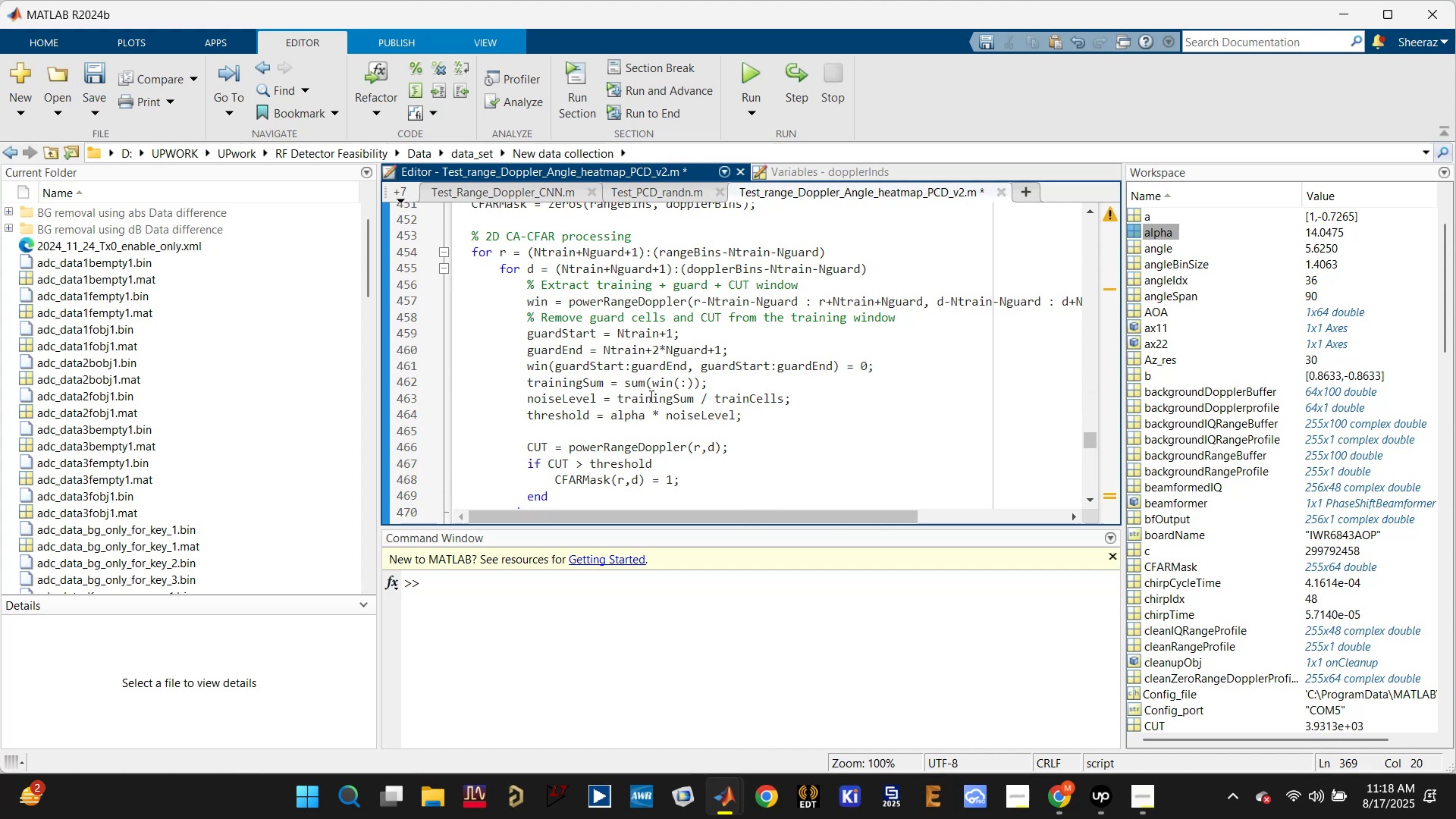 
scroll: coordinate [651, 396], scroll_direction: down, amount: 2.0
 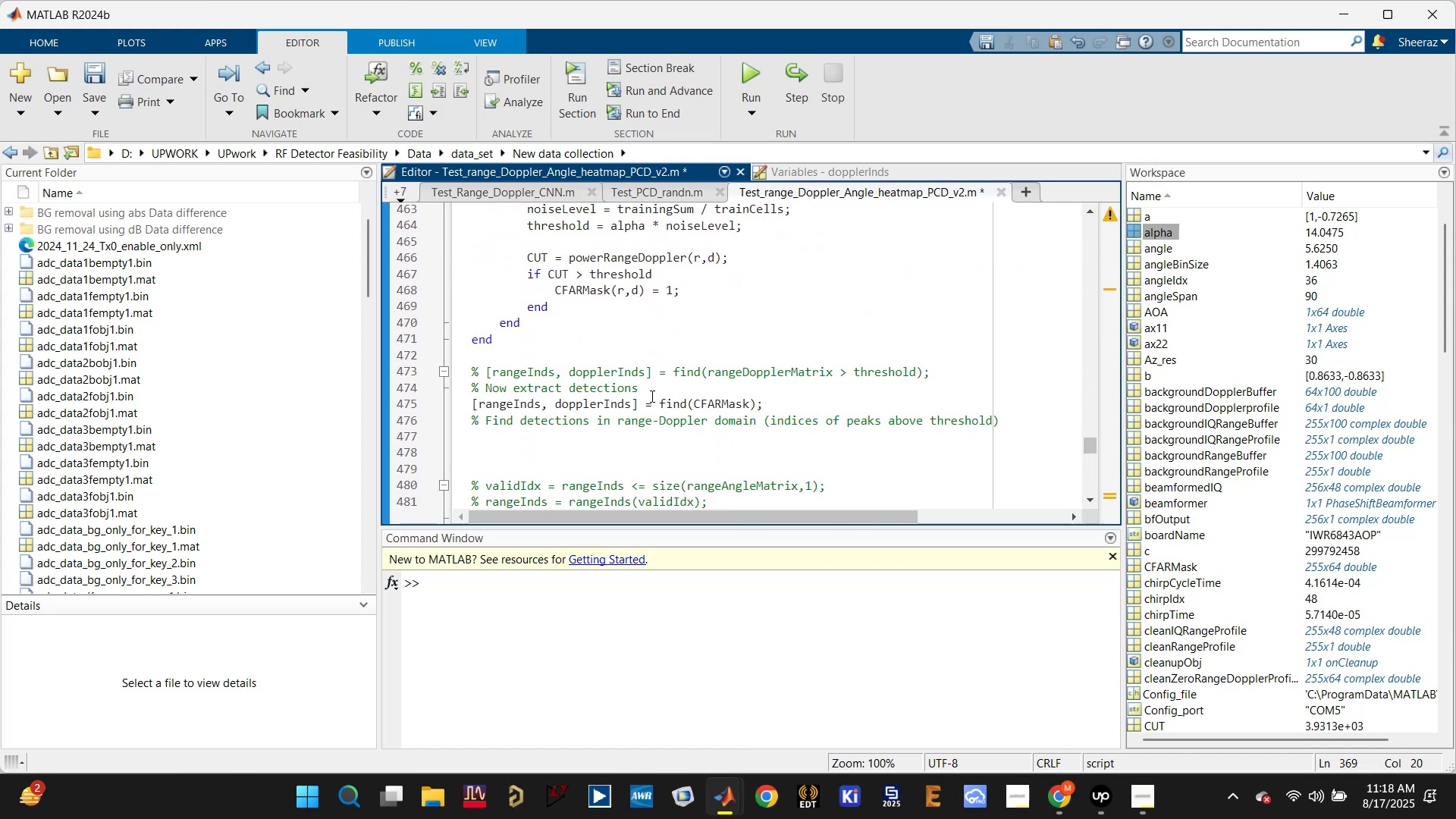 
scroll: coordinate [721, 295], scroll_direction: up, amount: 5.0
 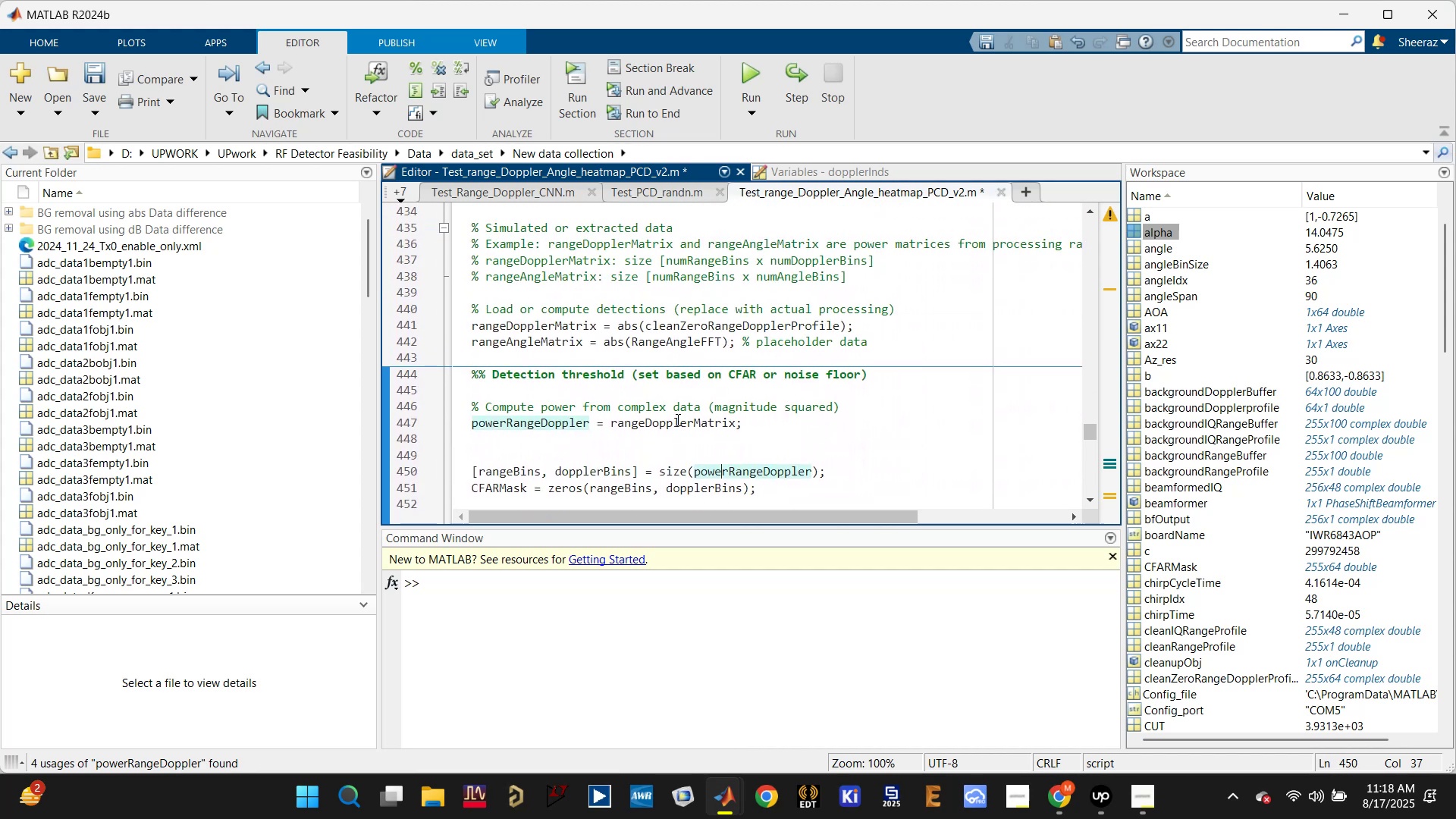 
left_click([671, 425])
 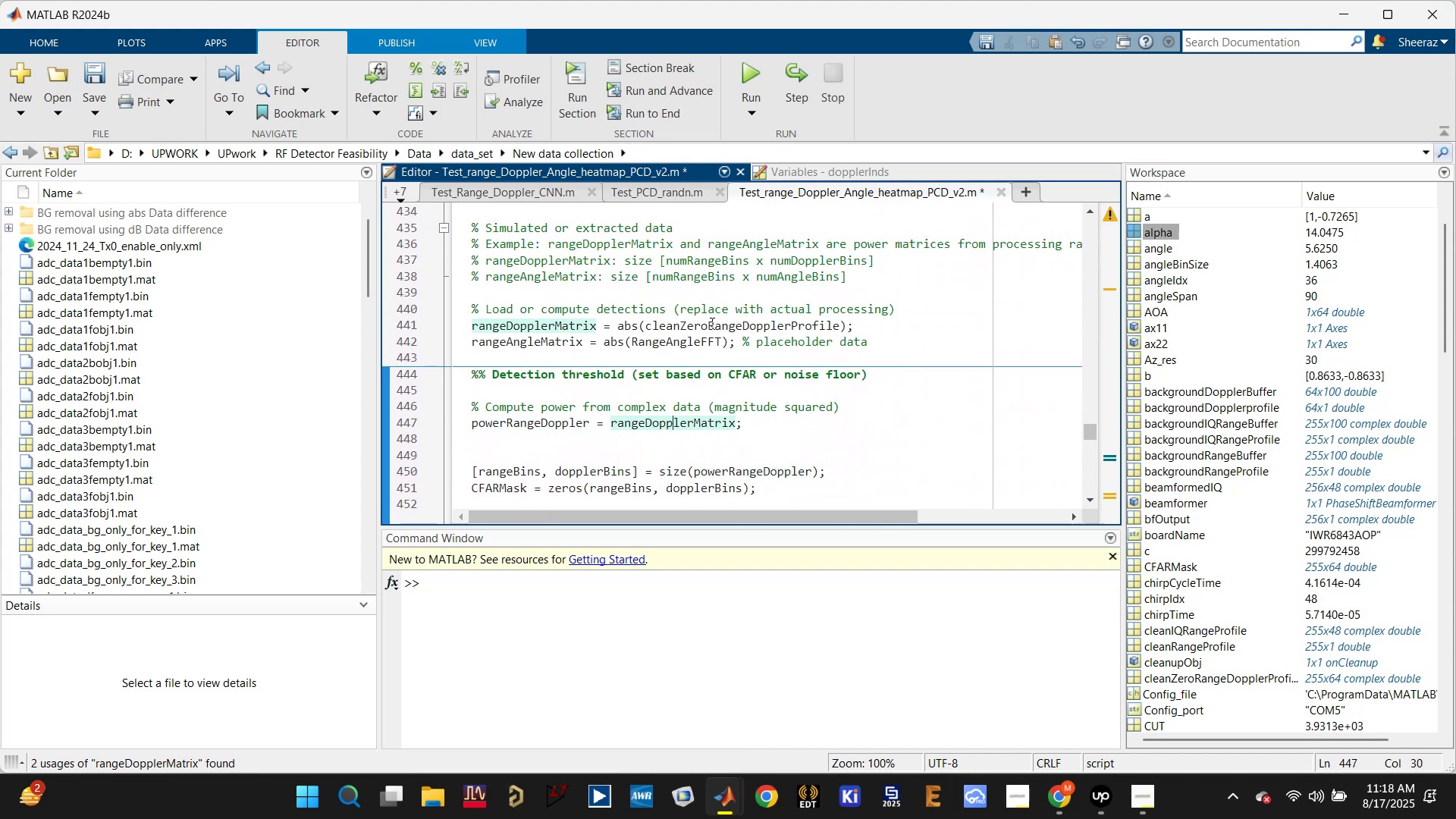 
scroll: coordinate [566, 404], scroll_direction: down, amount: 1.0
 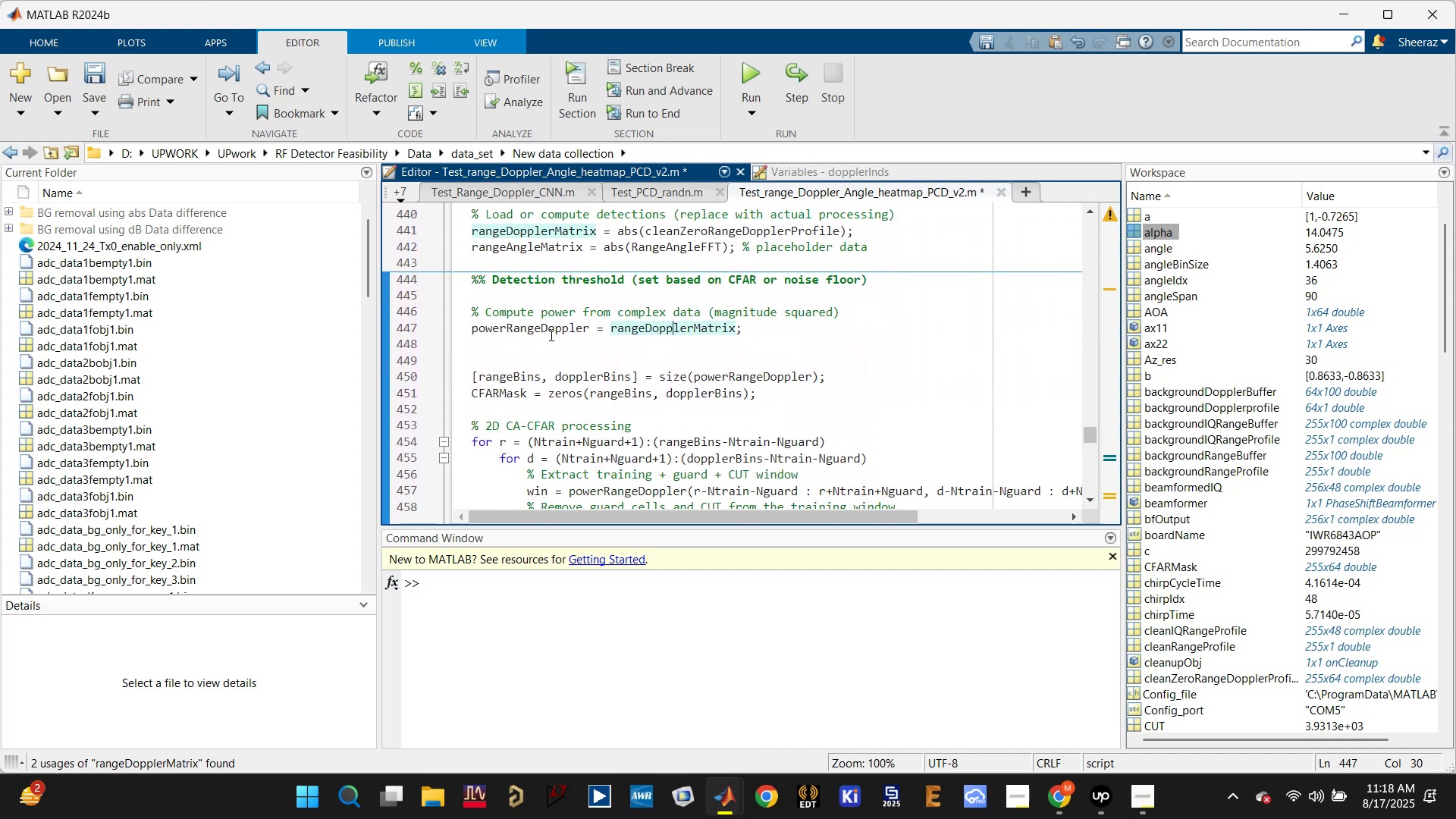 
left_click([551, 325])
 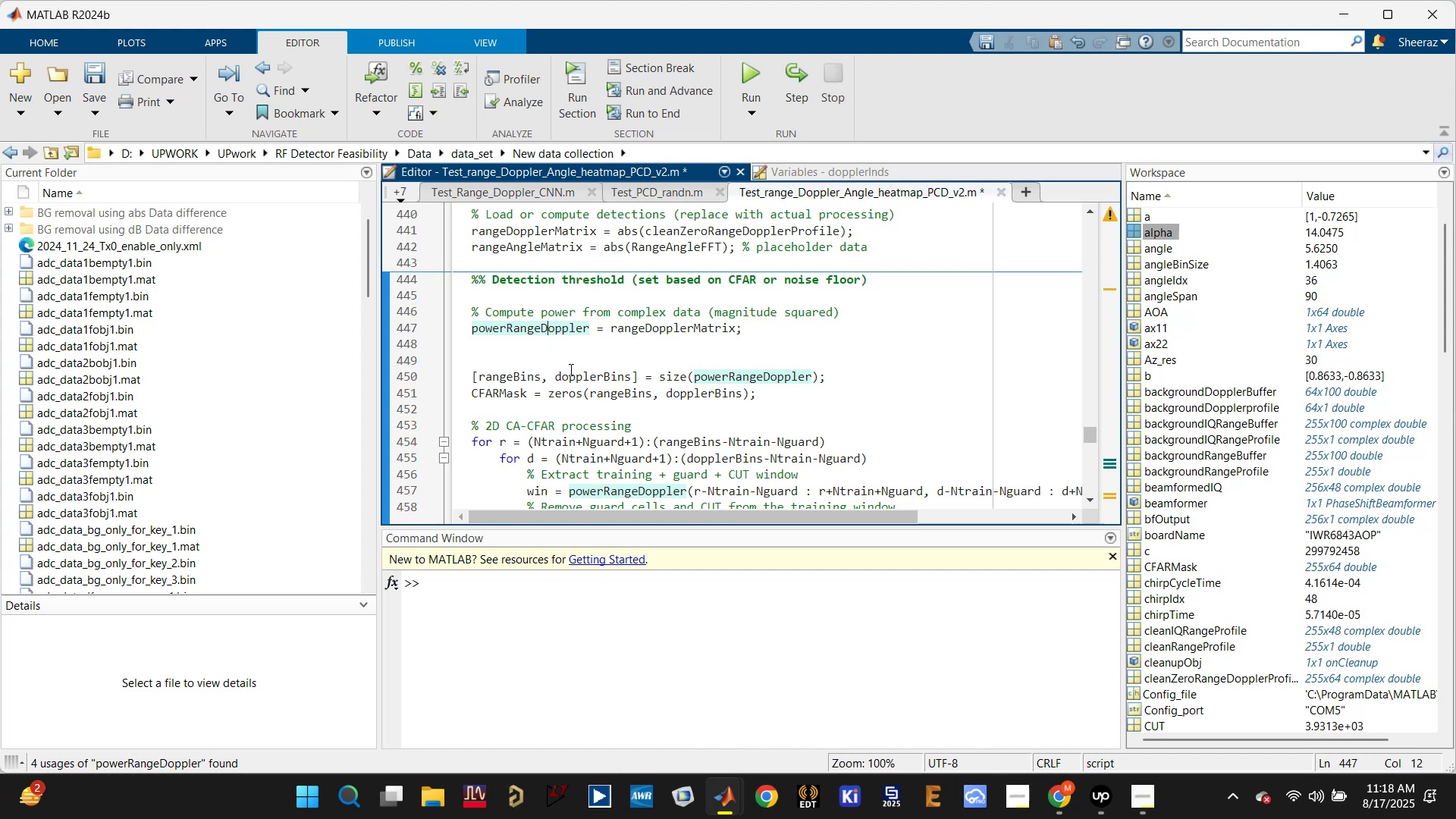 
left_click_drag(start_coordinate=[574, 358], to_coordinate=[619, 345])
 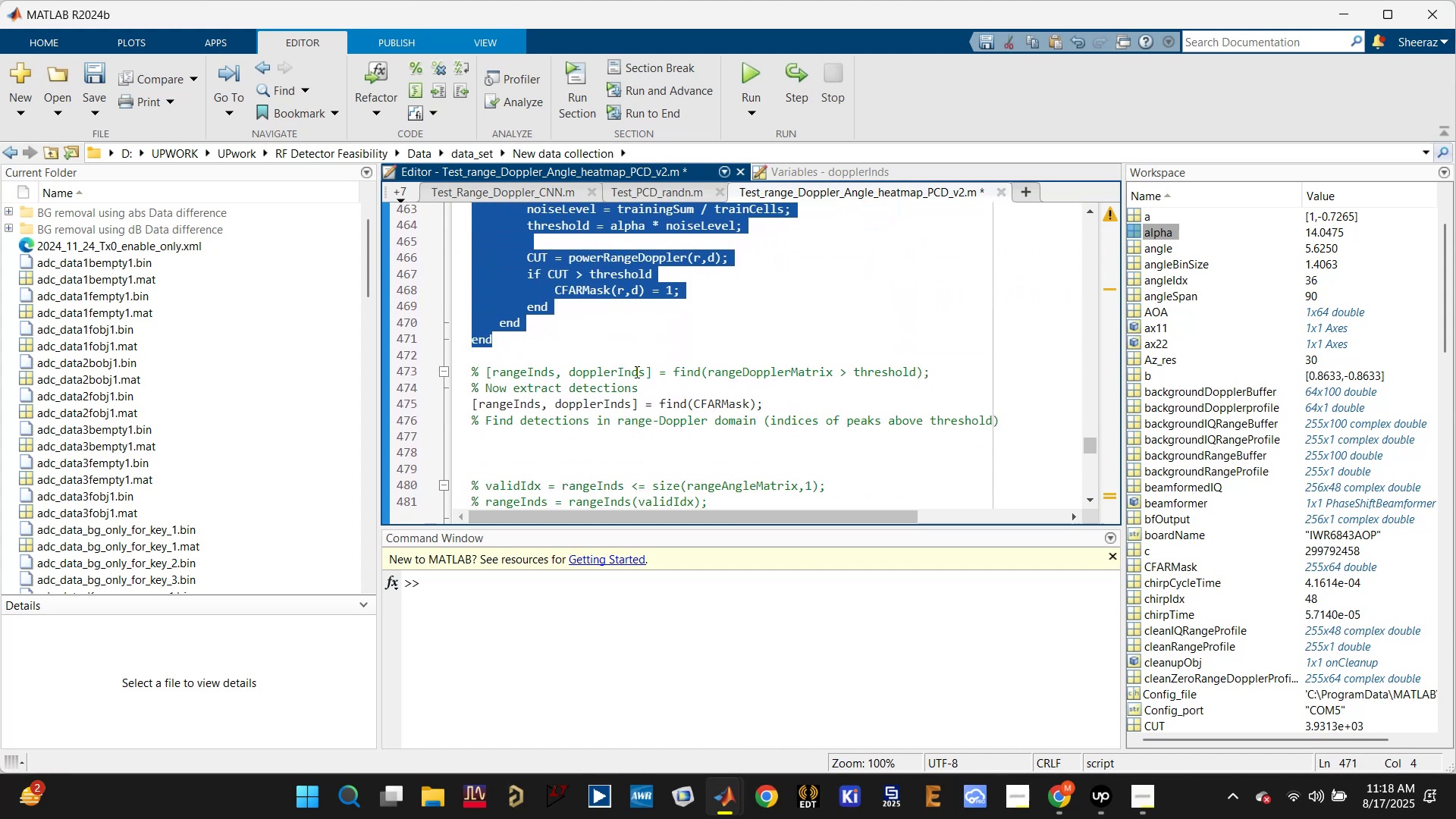 
scroll: coordinate [736, 323], scroll_direction: down, amount: 6.0
 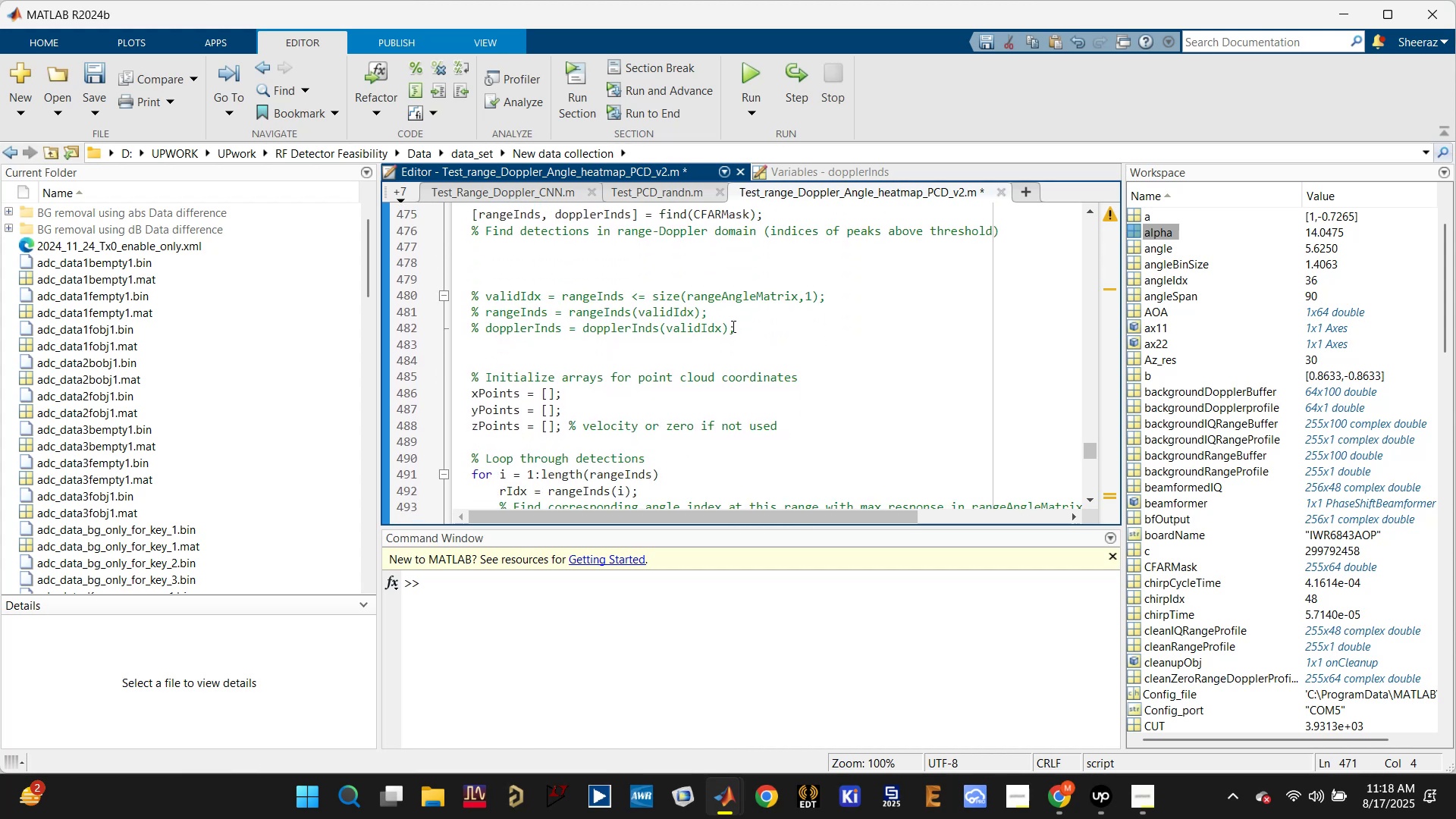 
scroll: coordinate [722, 332], scroll_direction: up, amount: 2.0
 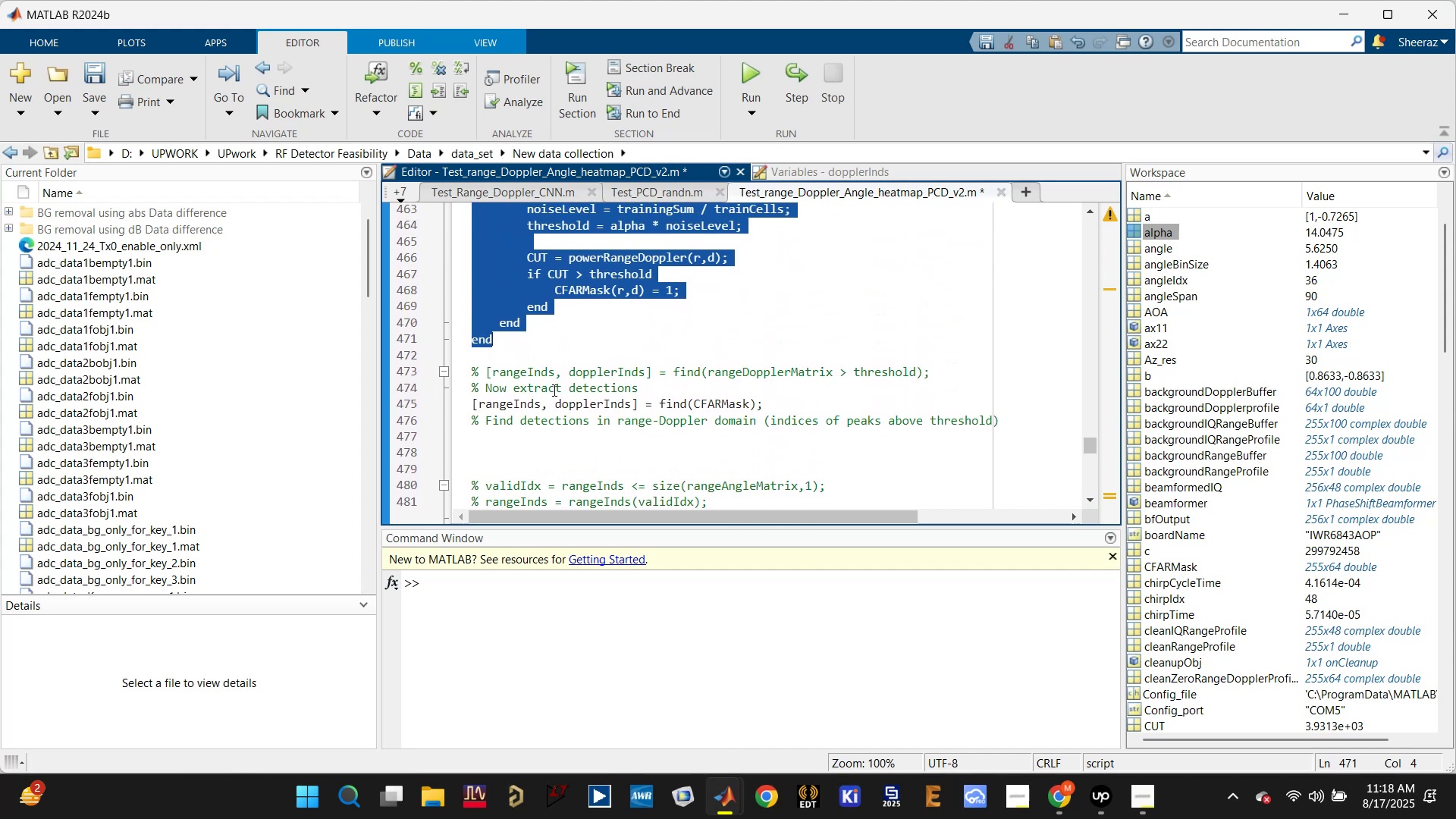 
scroll: coordinate [535, 398], scroll_direction: down, amount: 2.0
 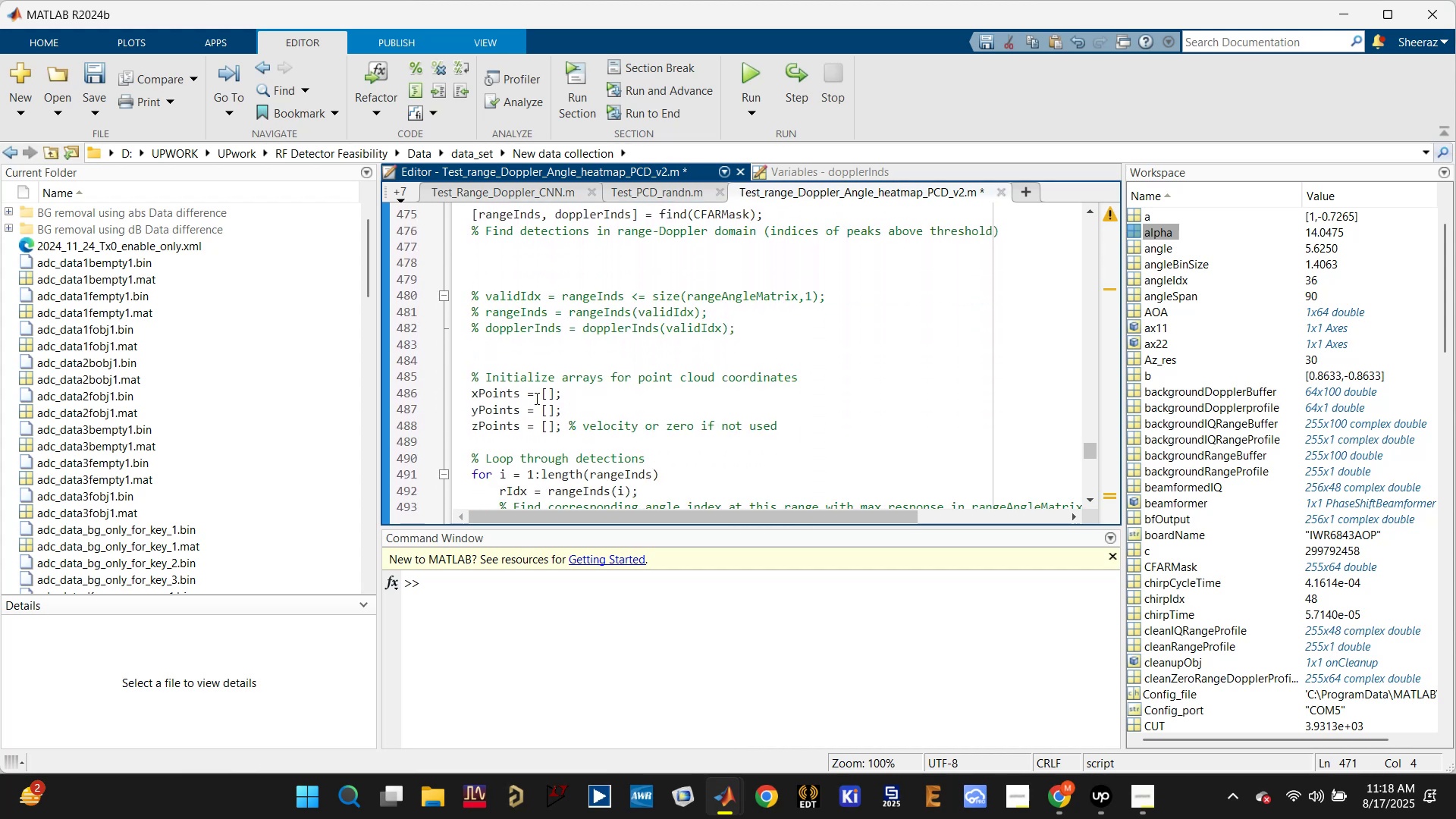 
scroll: coordinate [566, 369], scroll_direction: up, amount: 3.0
 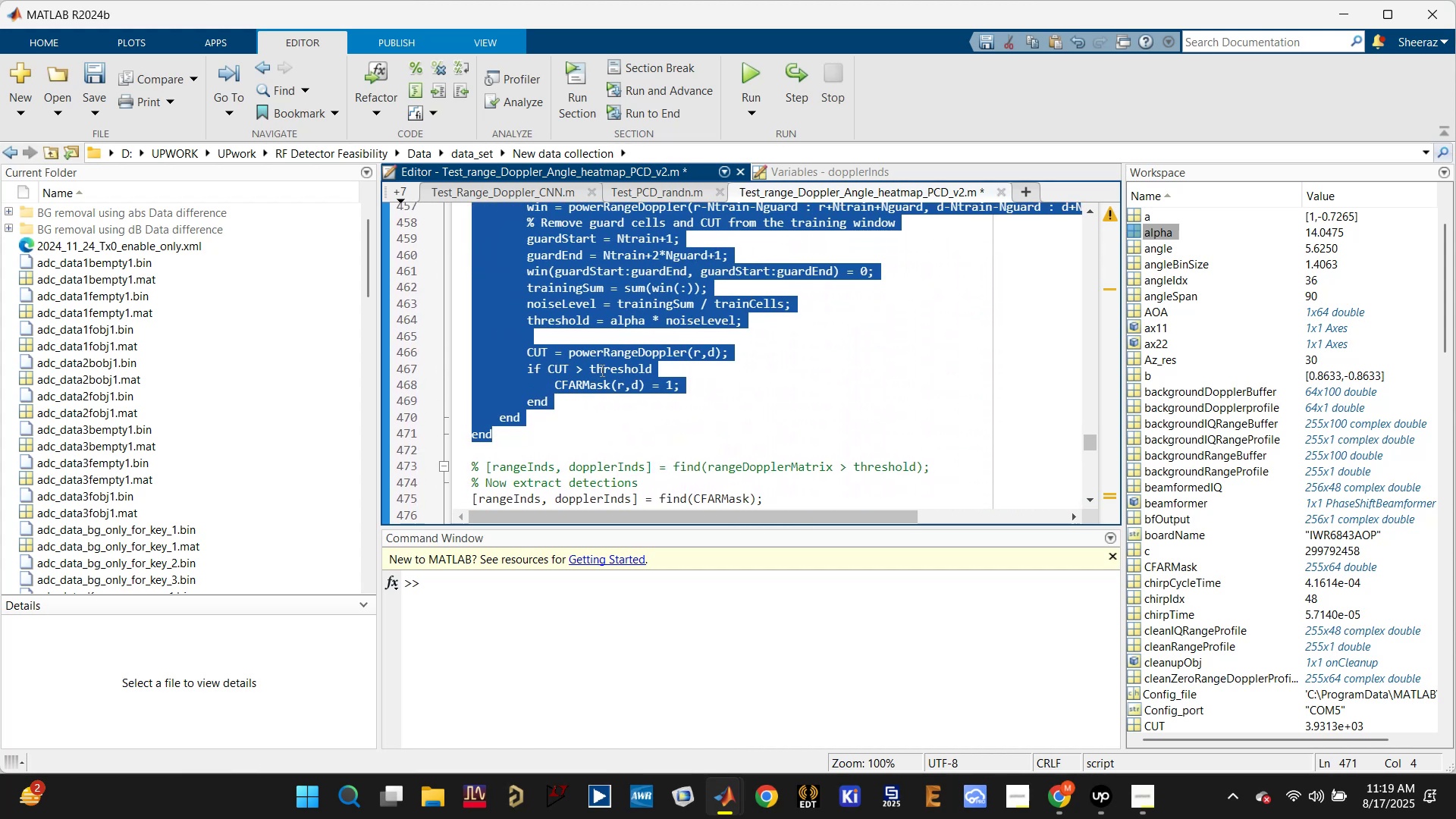 
scroll: coordinate [604, 372], scroll_direction: down, amount: 1.0
 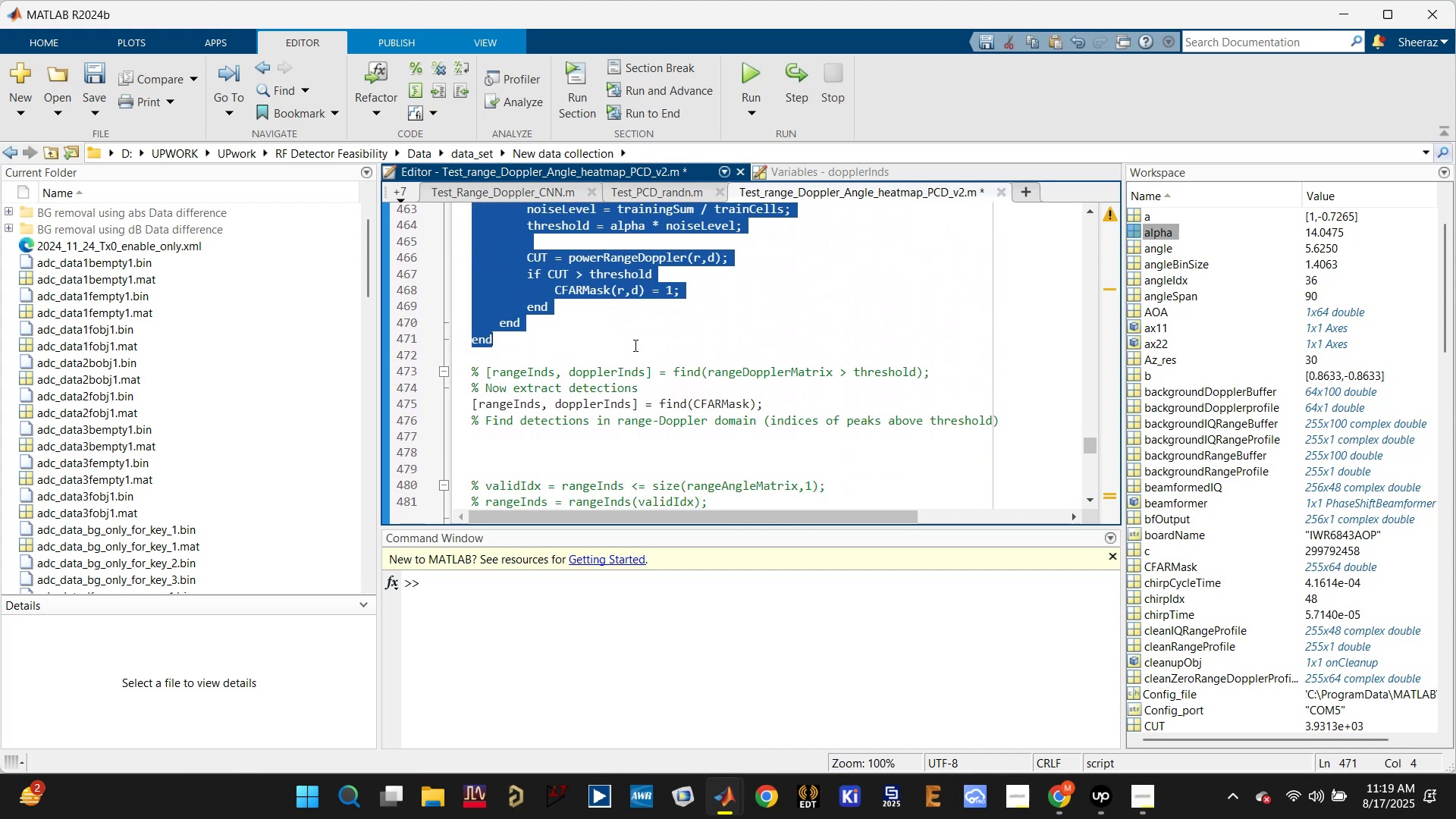 
left_click([634, 345])
 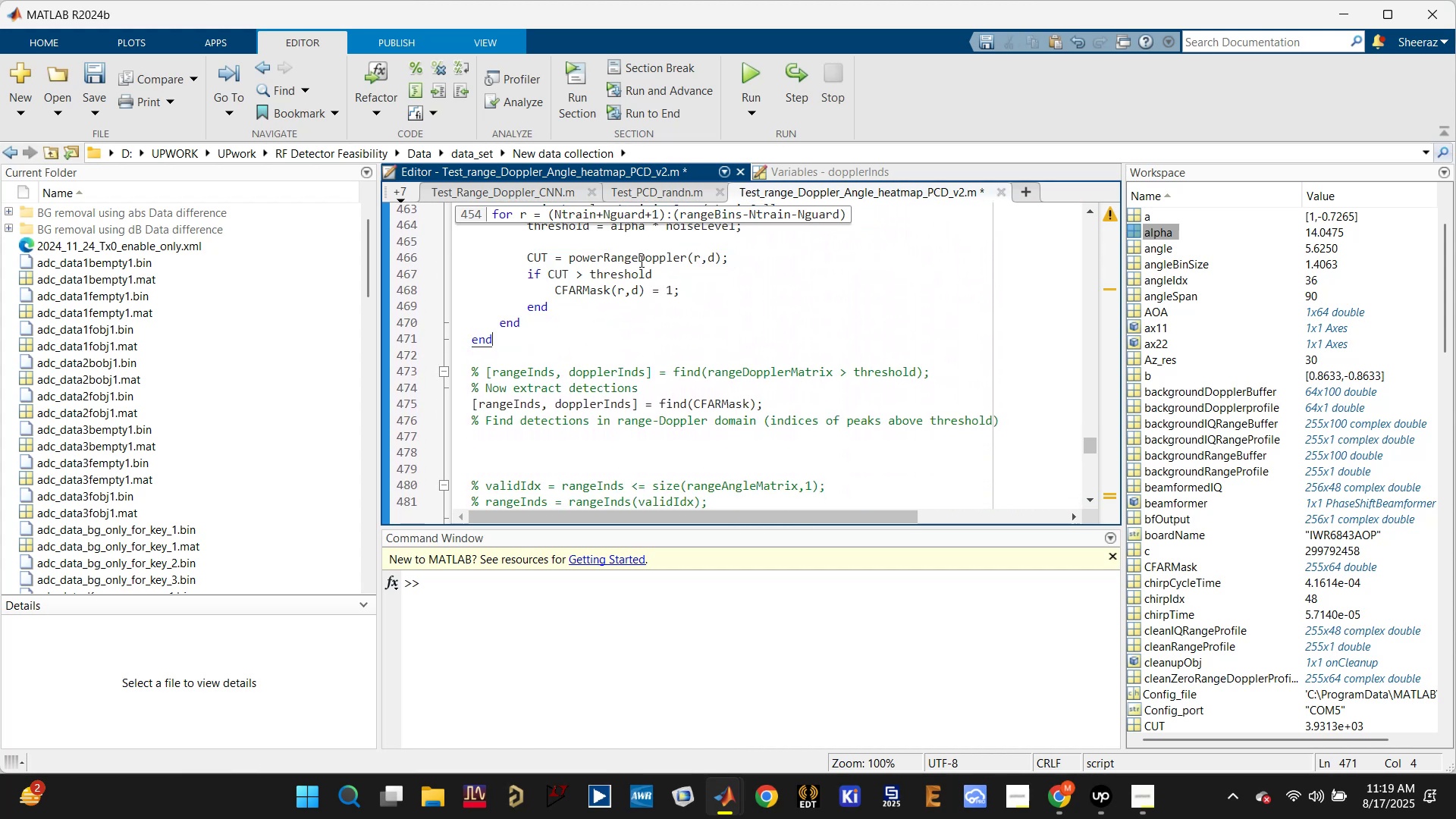 
left_click([640, 253])
 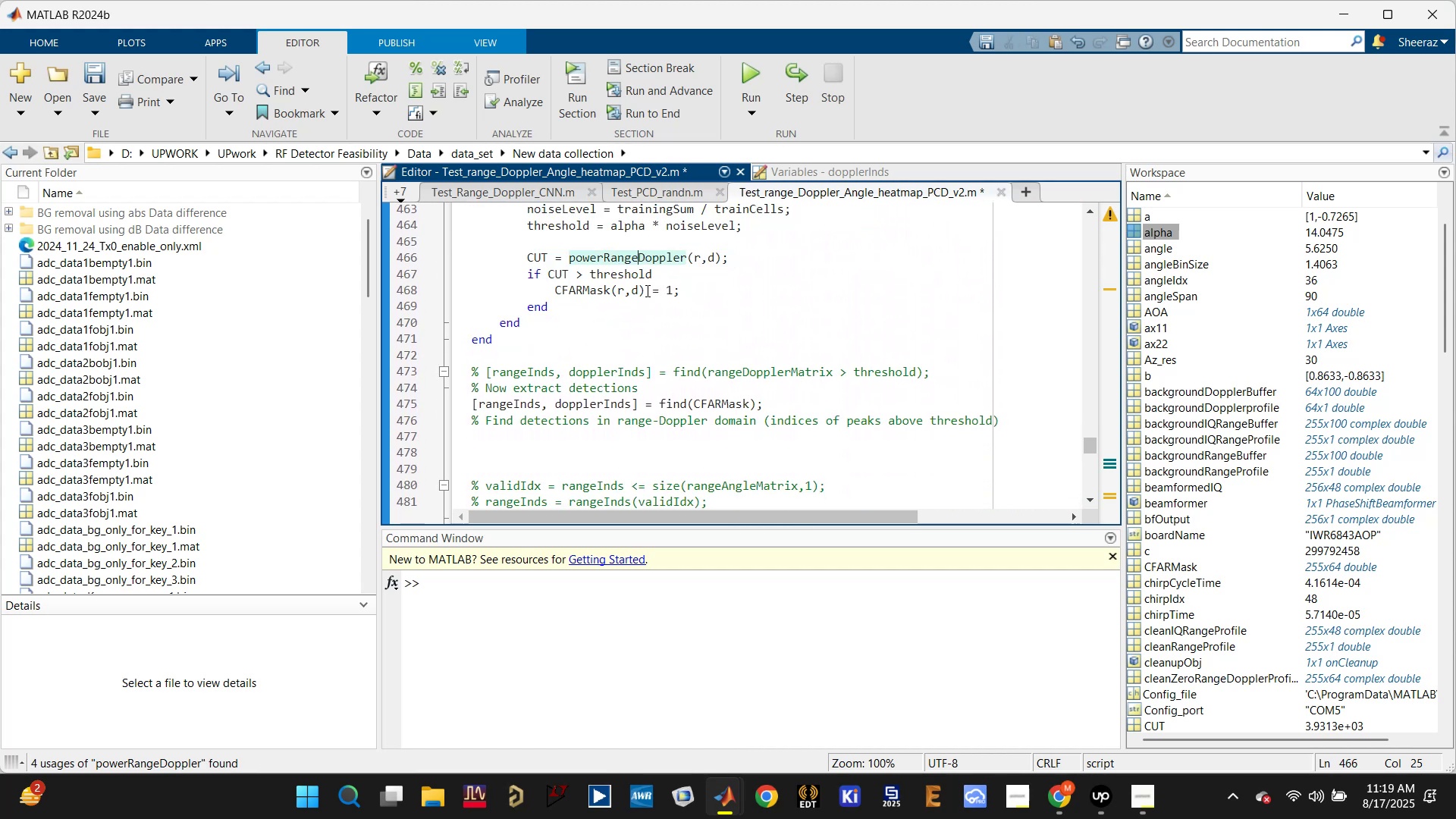 
scroll: coordinate [605, 298], scroll_direction: up, amount: 4.0
 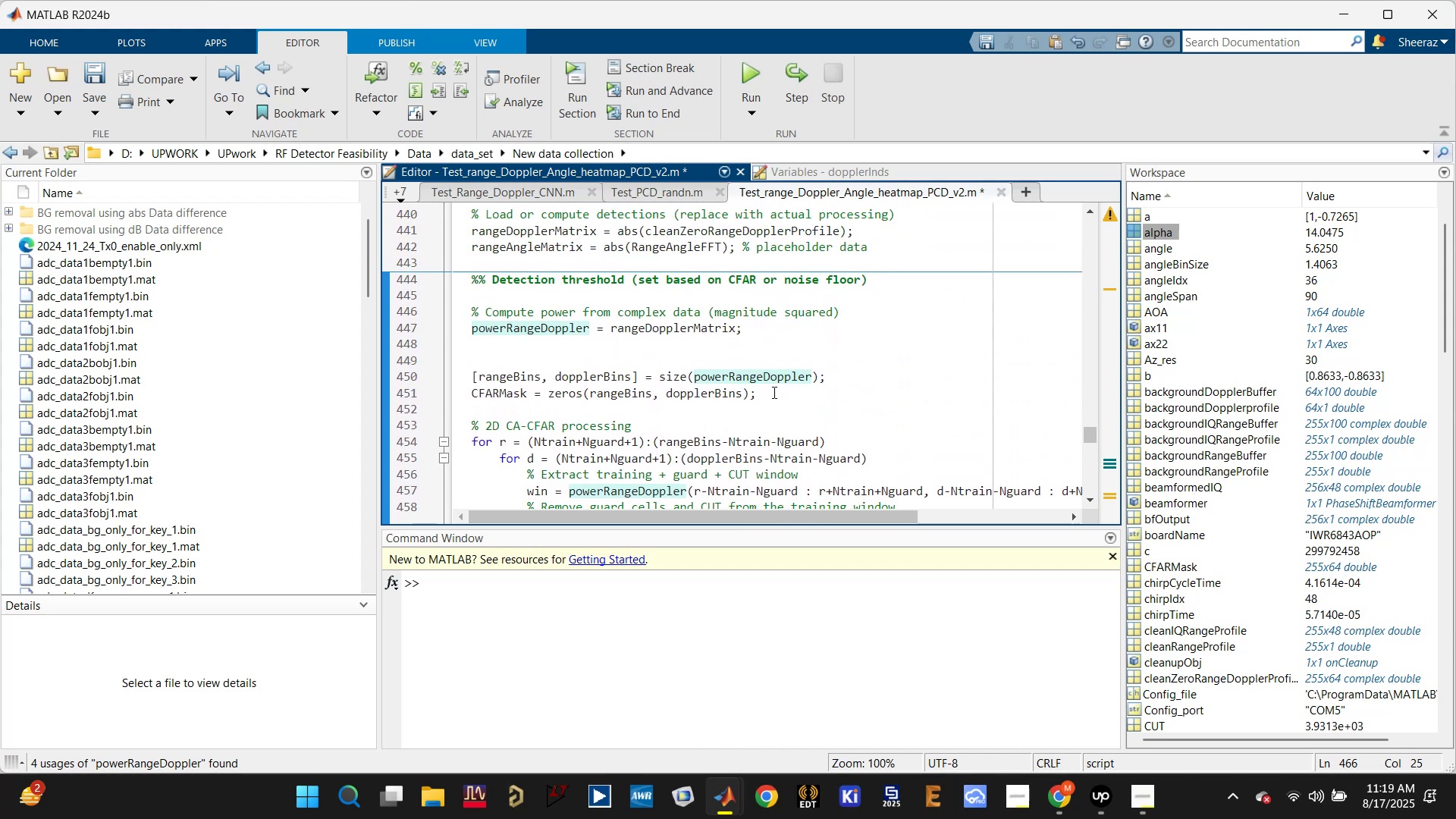 
left_click_drag(start_coordinate=[782, 397], to_coordinate=[478, 355])
 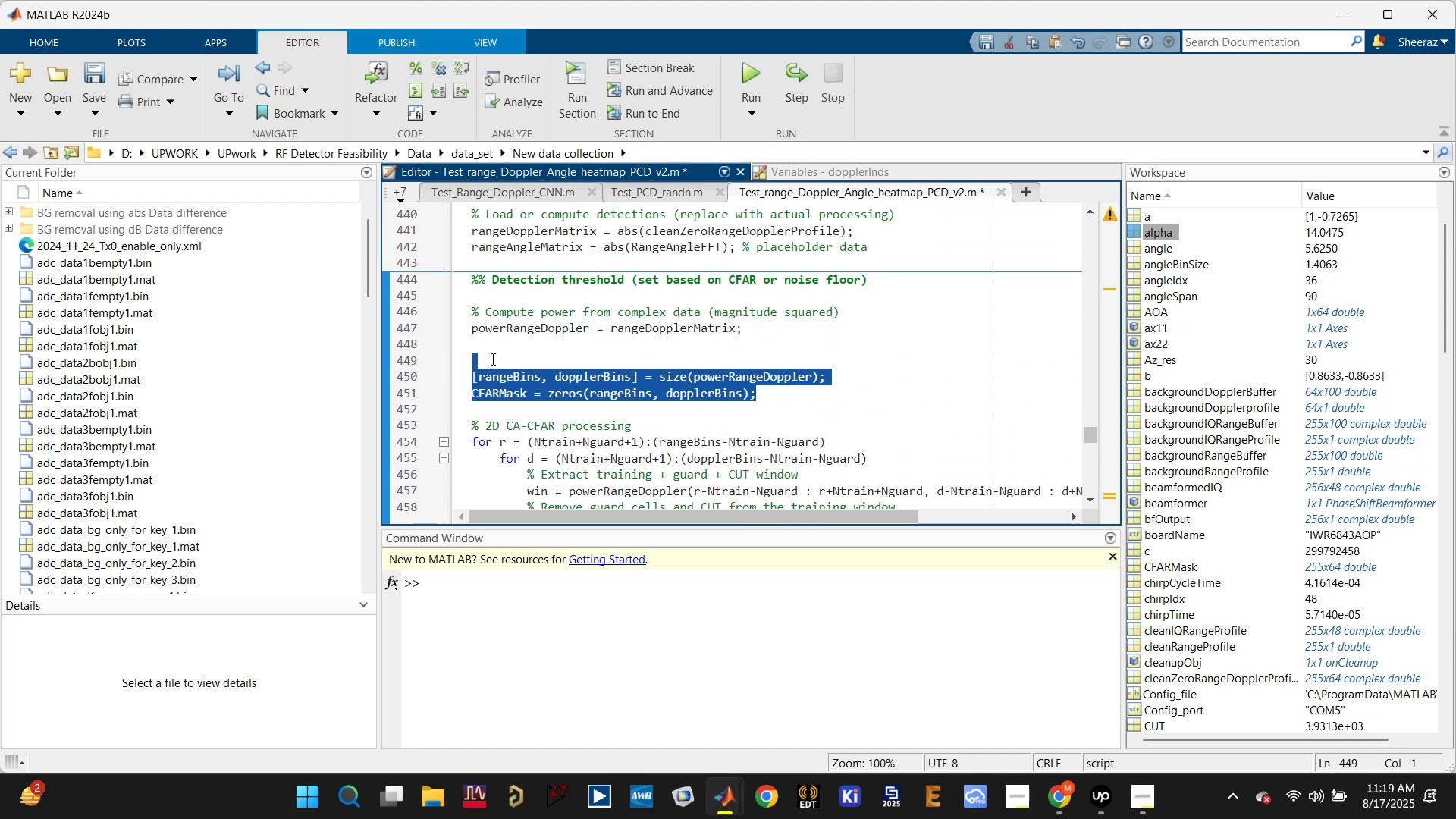 
key(Control+X)
 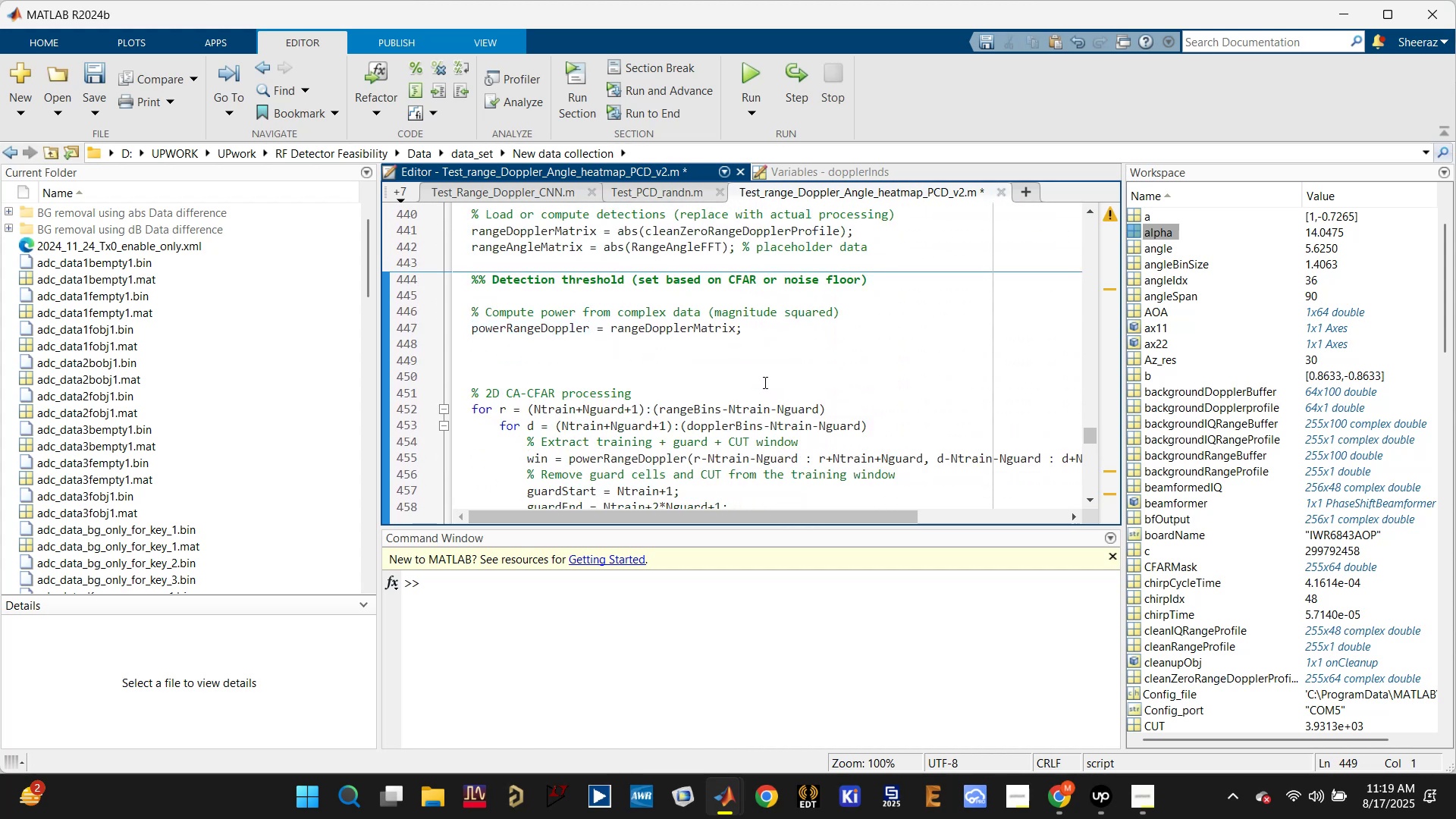 
key(Backspace)
 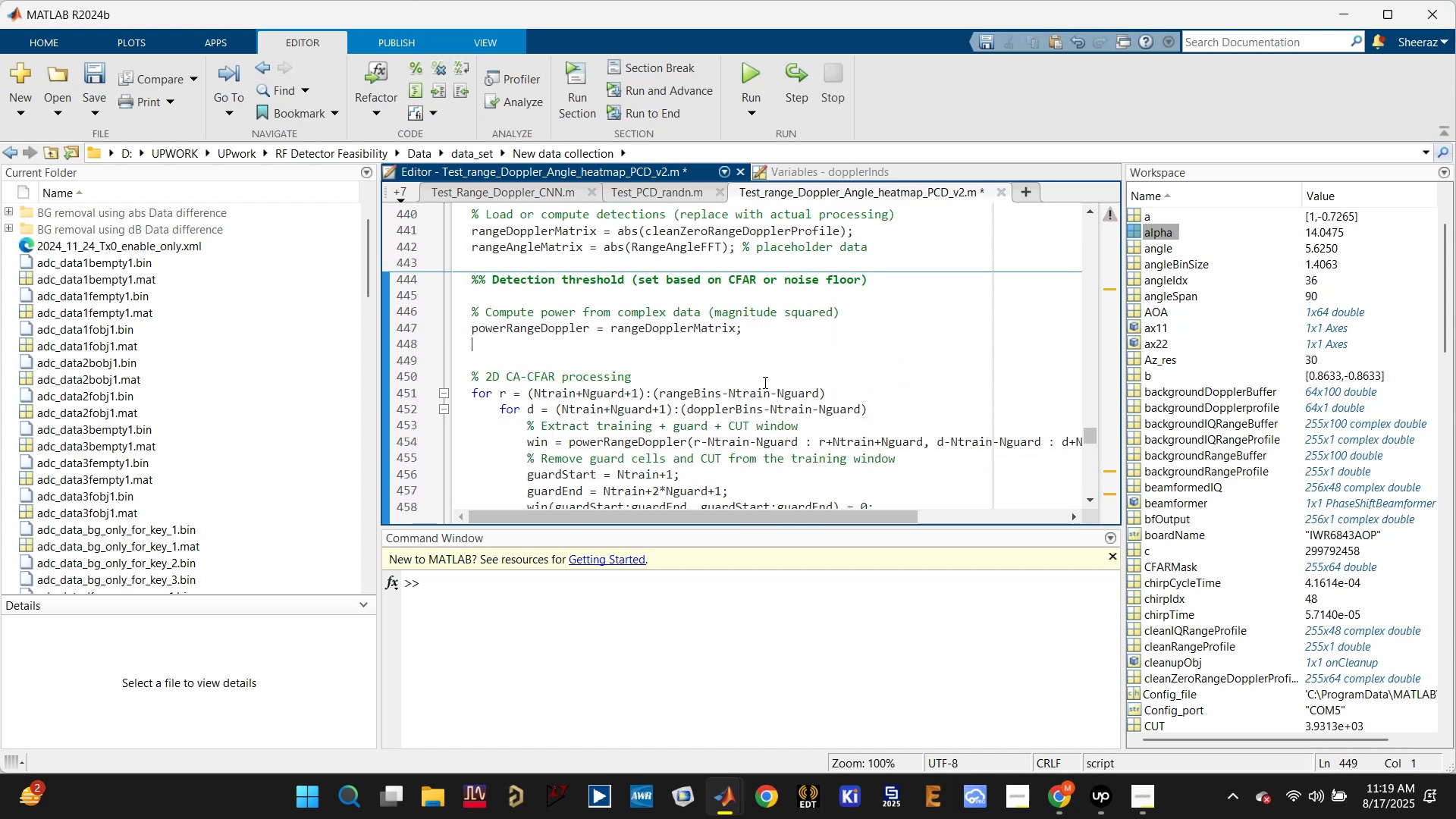 
key(Backspace)
 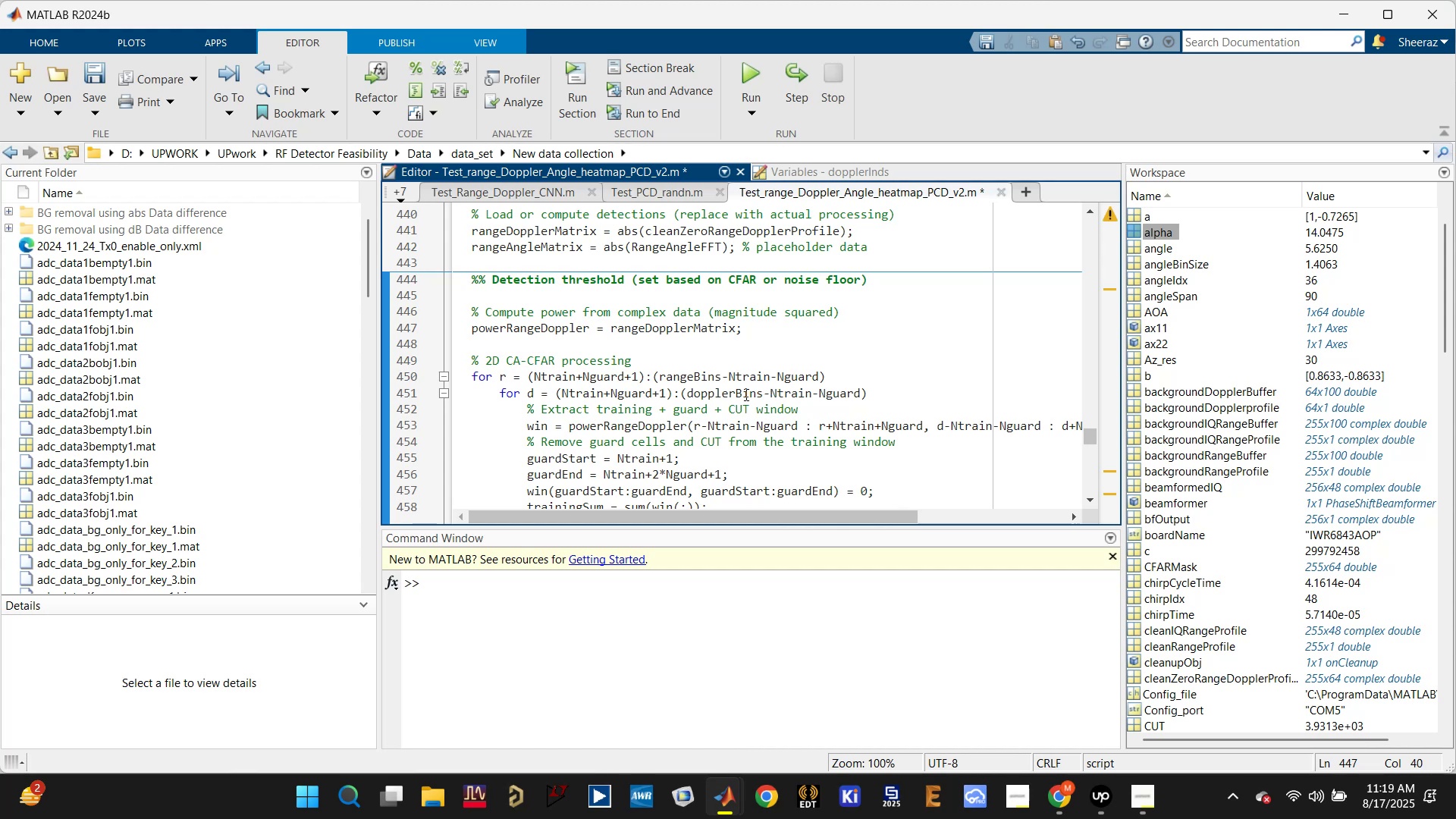 
scroll: coordinate [567, 340], scroll_direction: up, amount: 14.0
 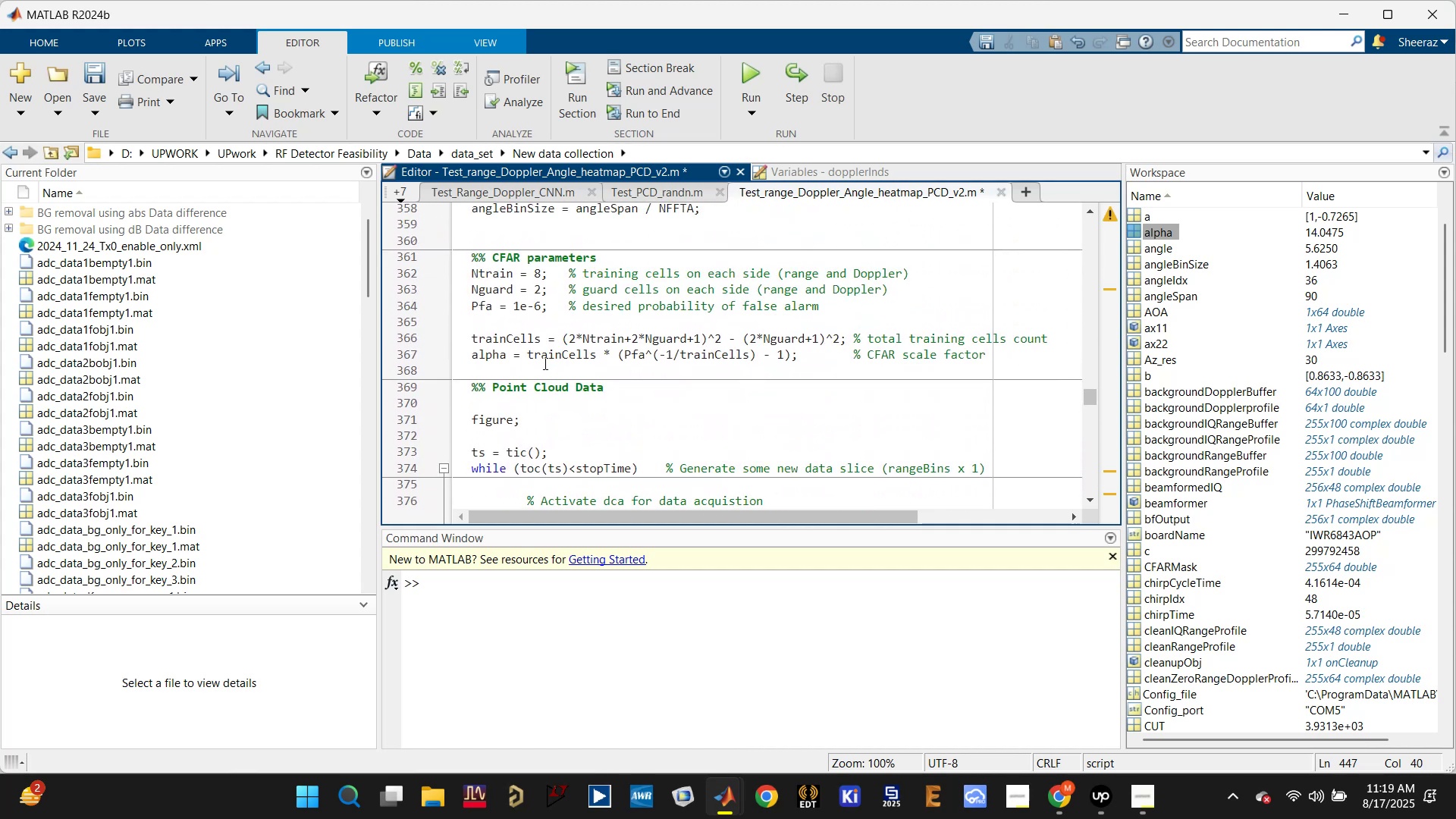 
left_click([538, 369])
 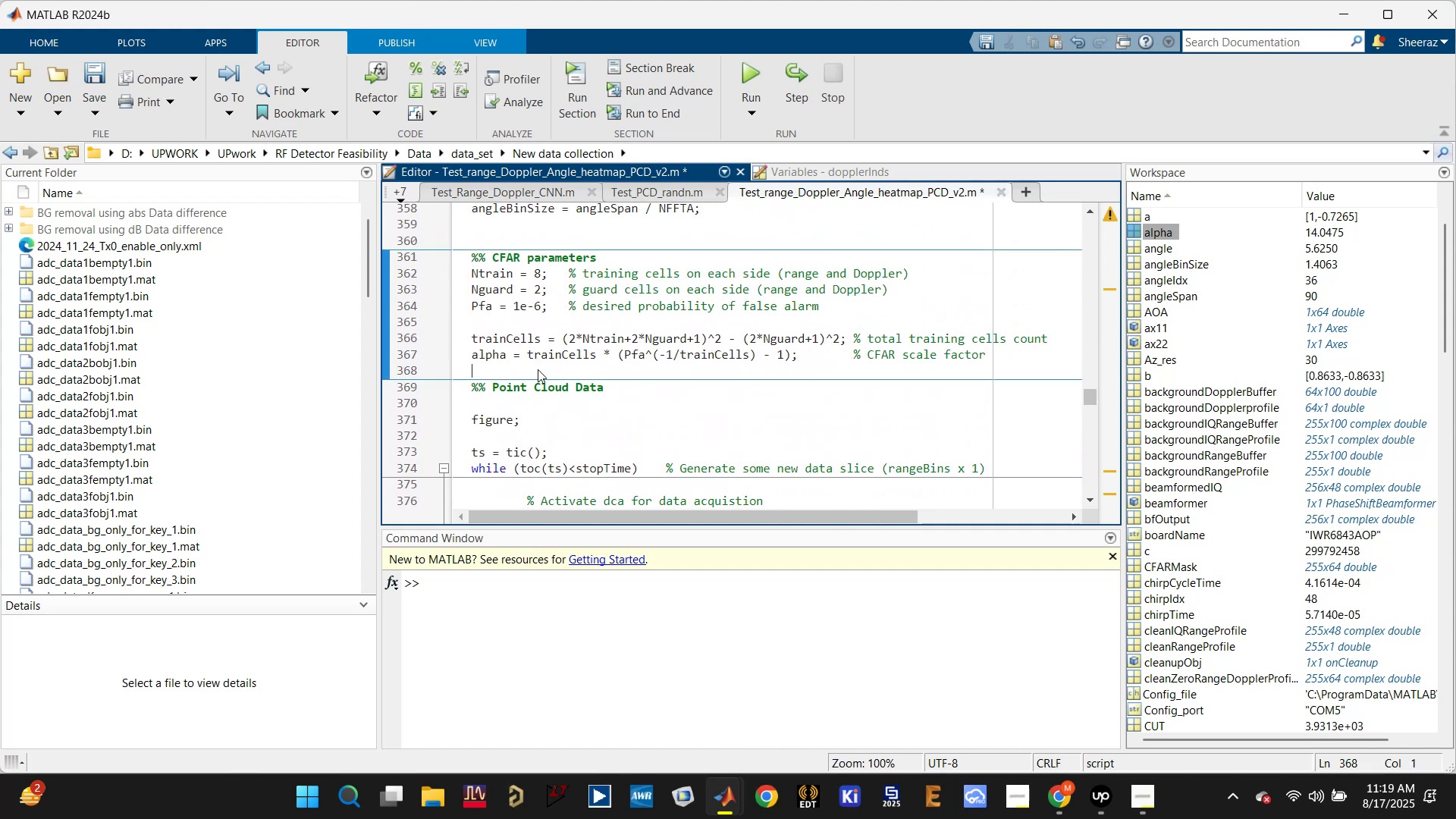 
key(Enter)
 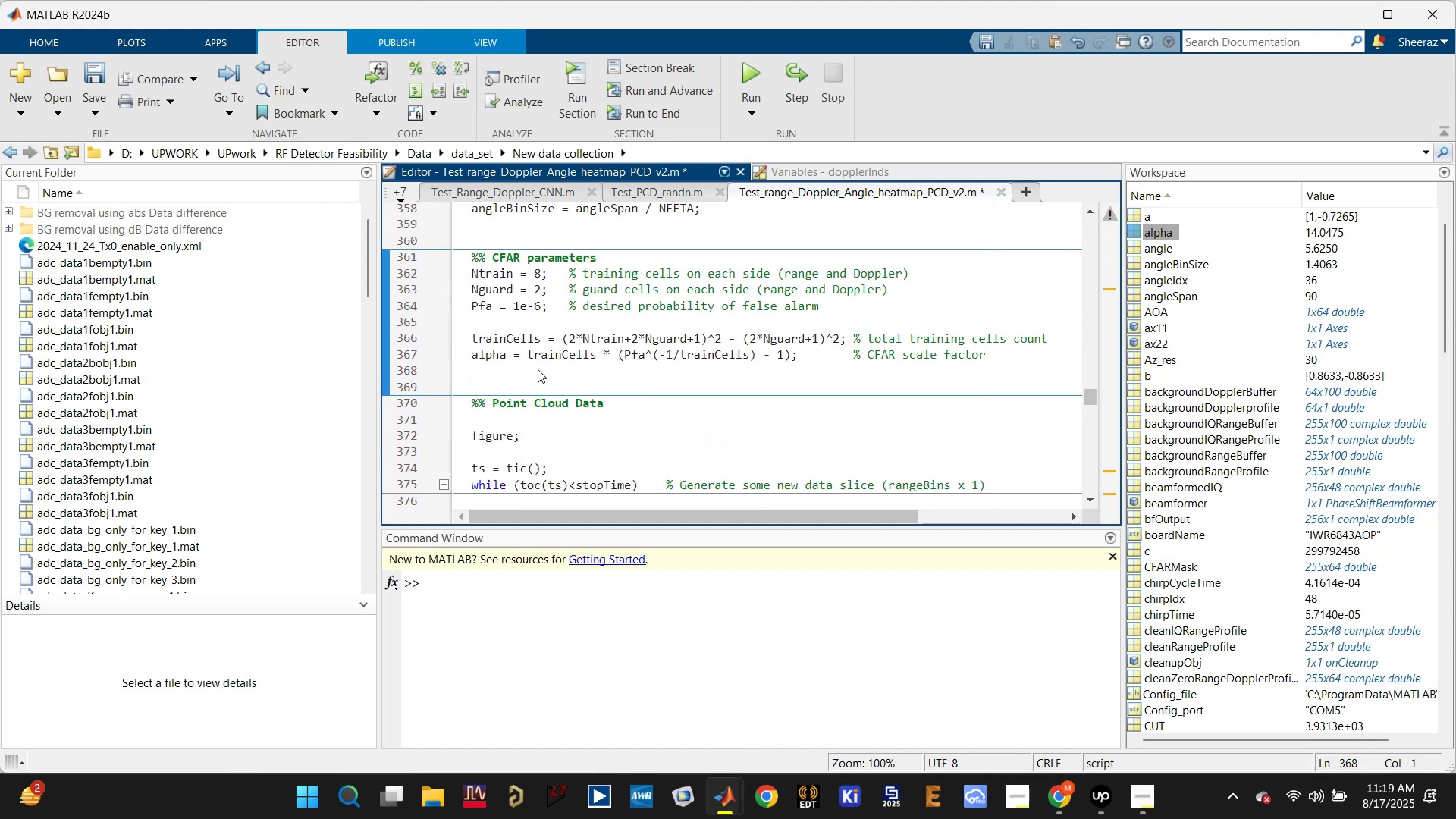 
key(Enter)
 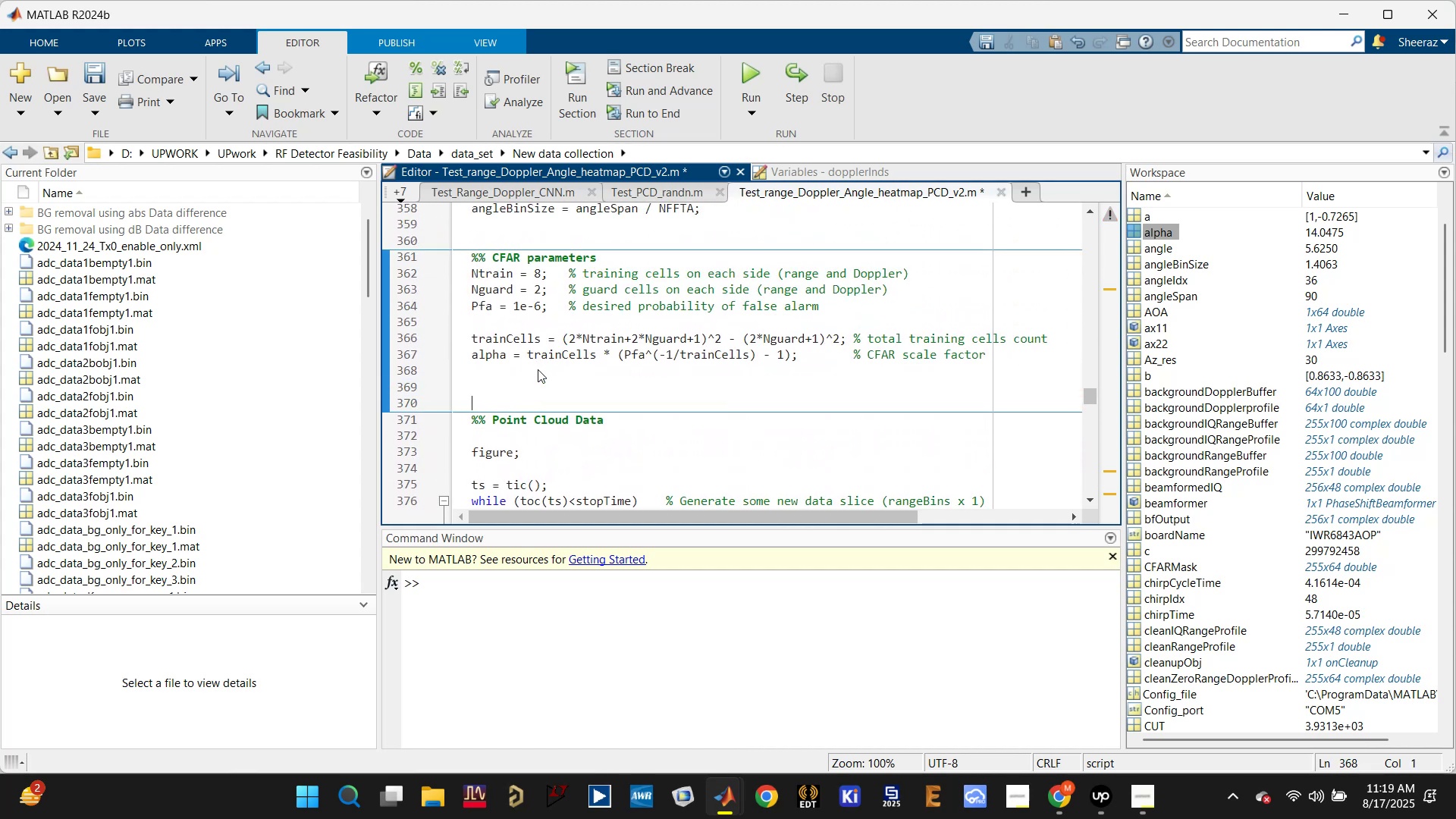 
key(Enter)
 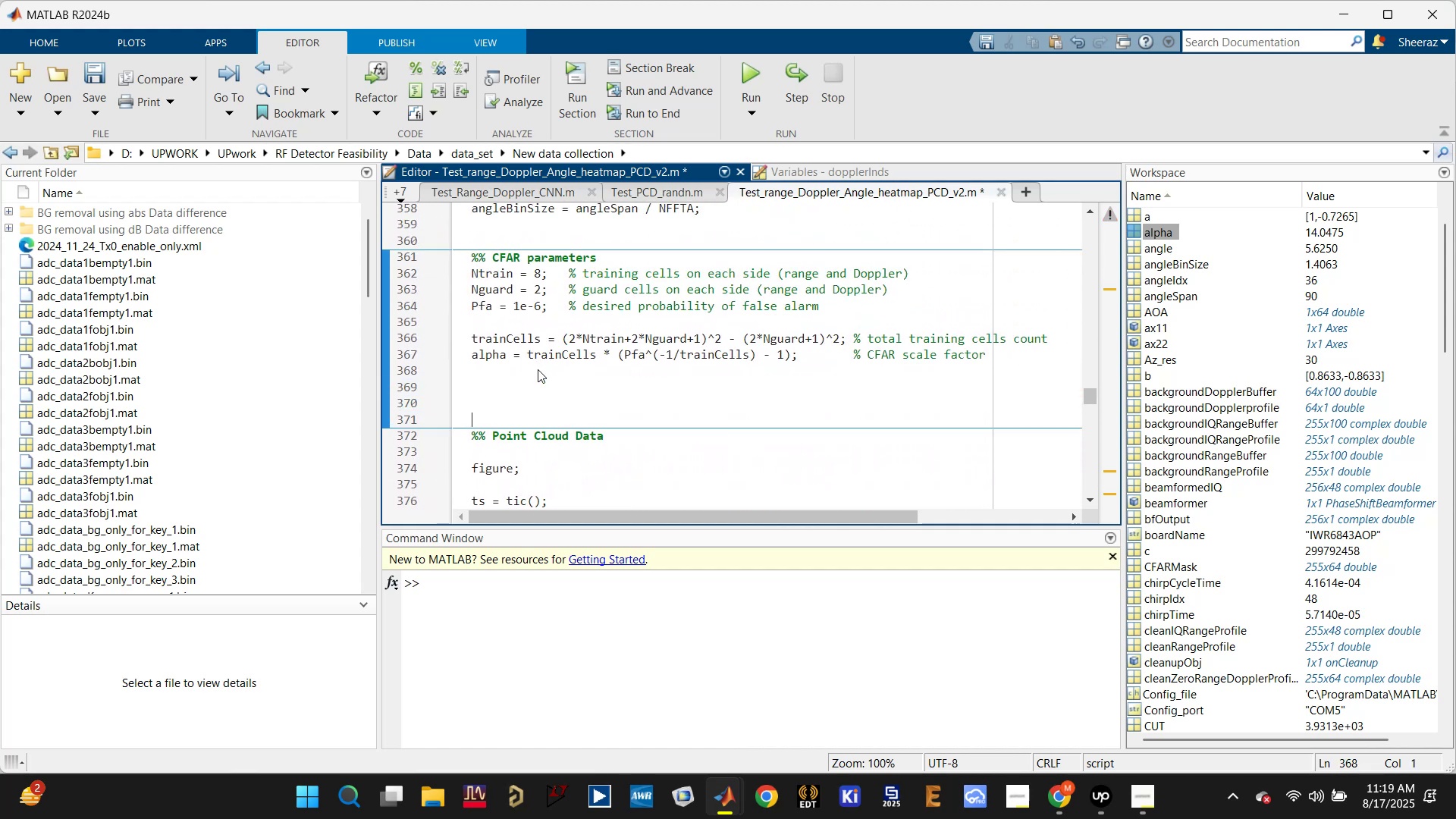 
key(Enter)
 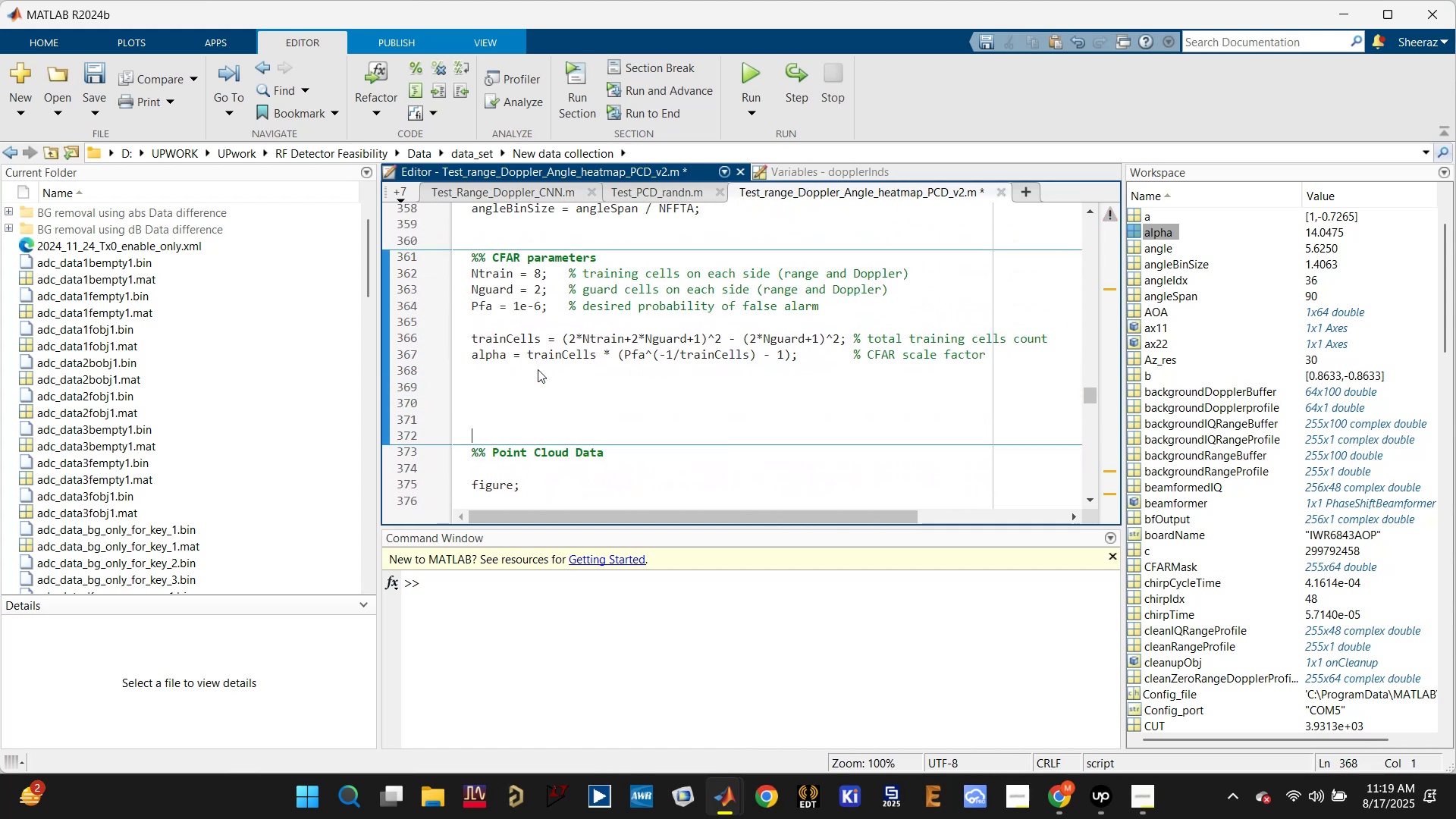 
key(Control+V)
 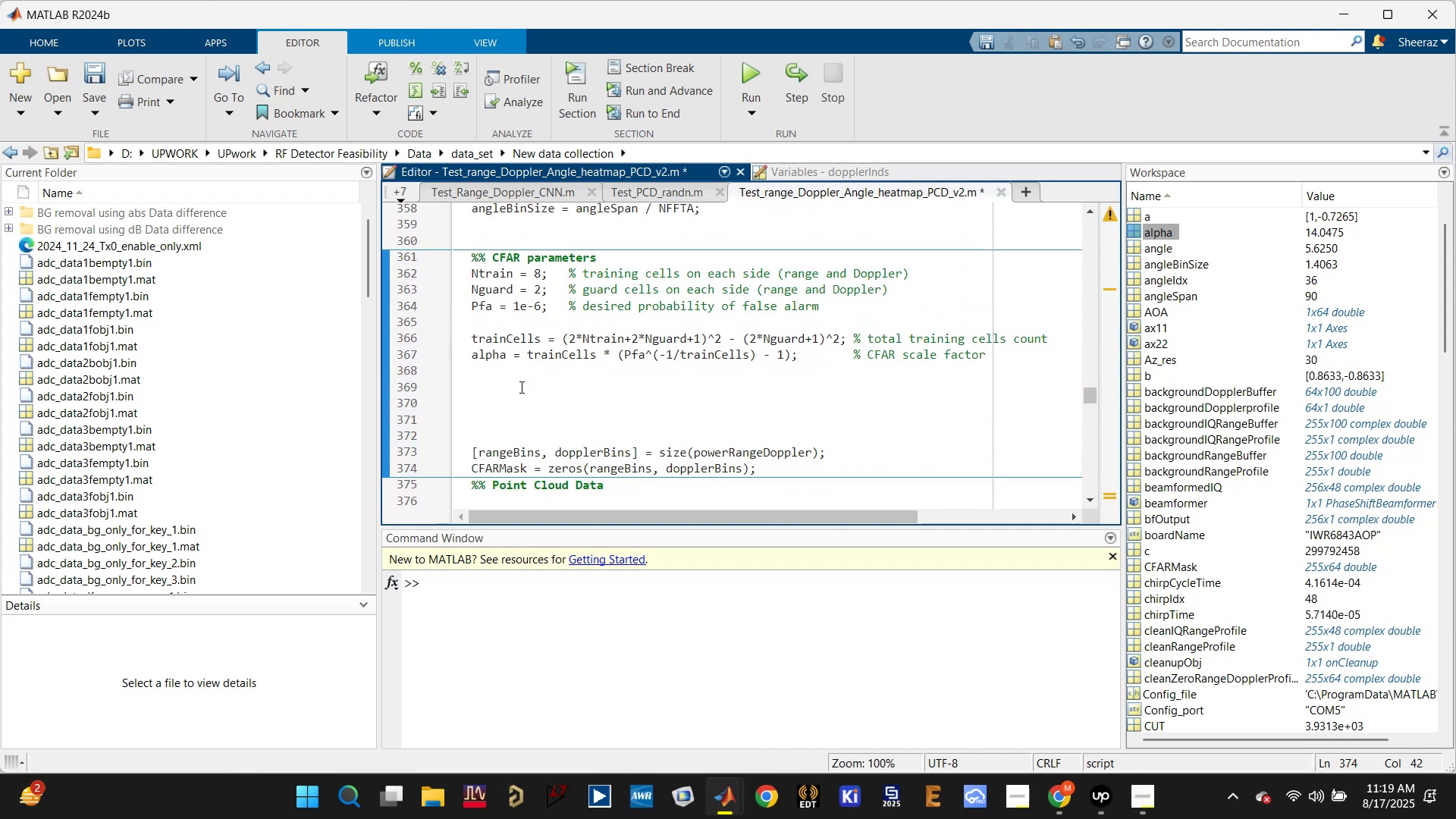 
left_click([500, 404])
 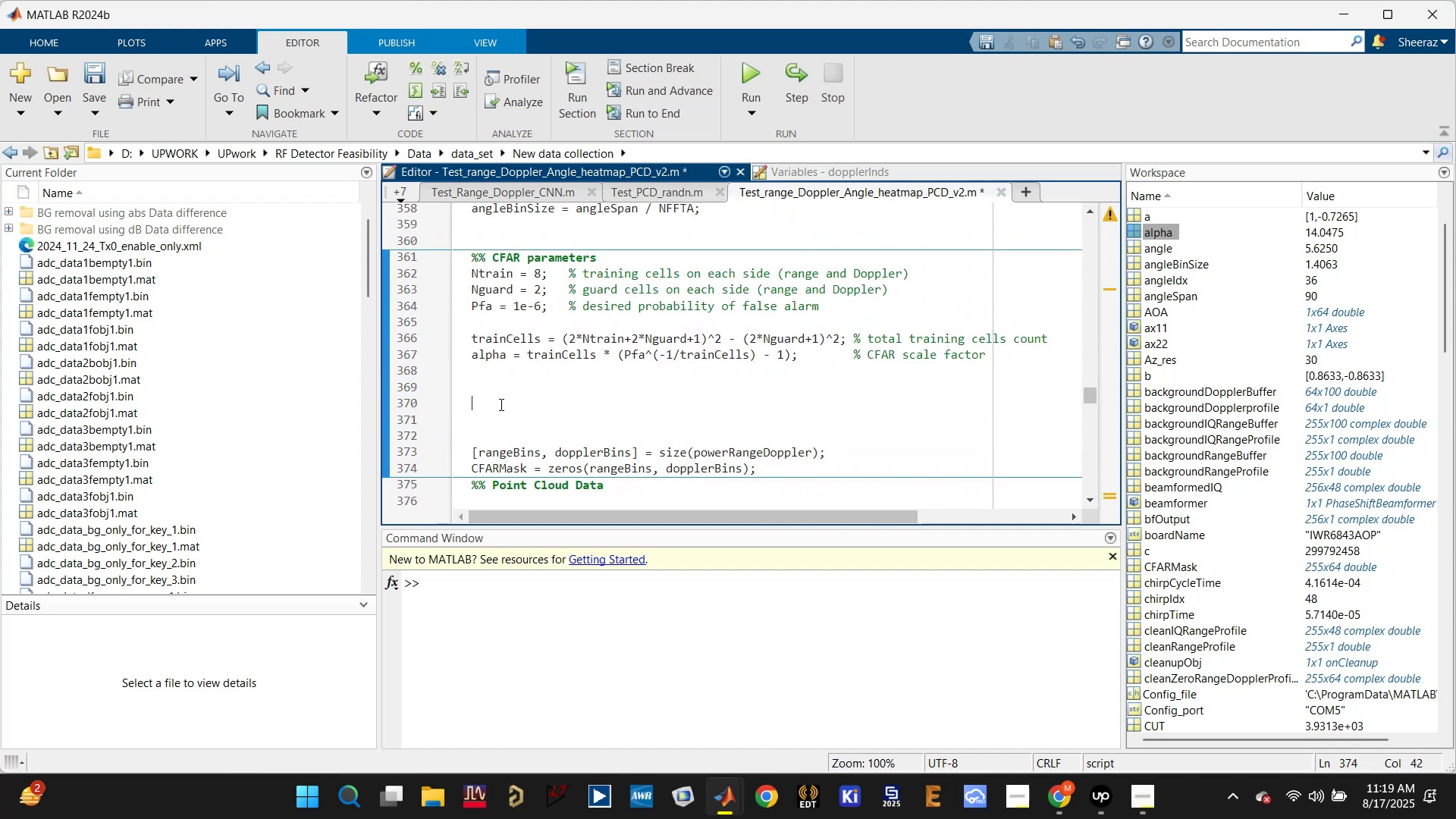 
type(%%)
 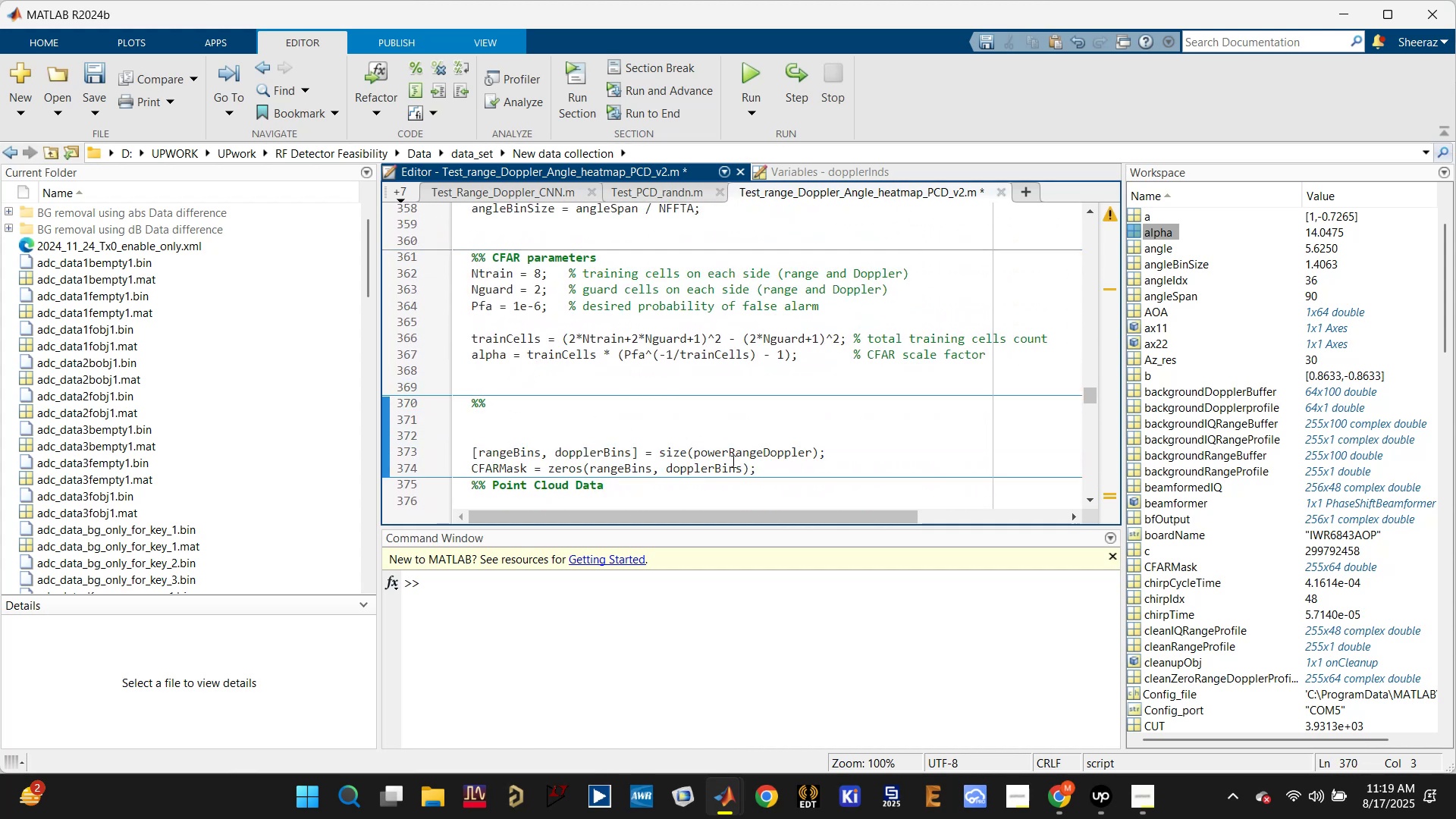 
double_click([732, 461])
 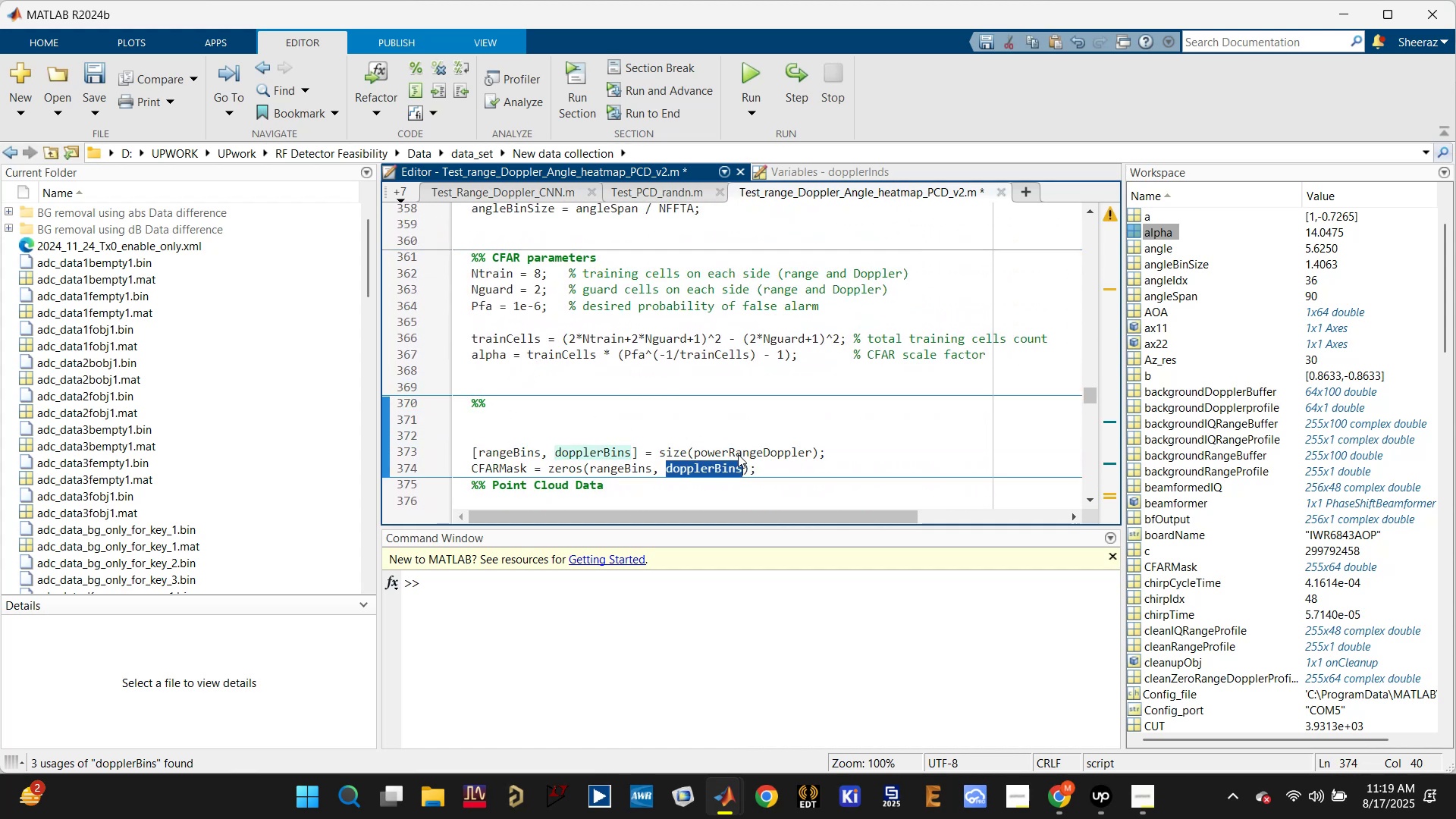 
triple_click([738, 454])
 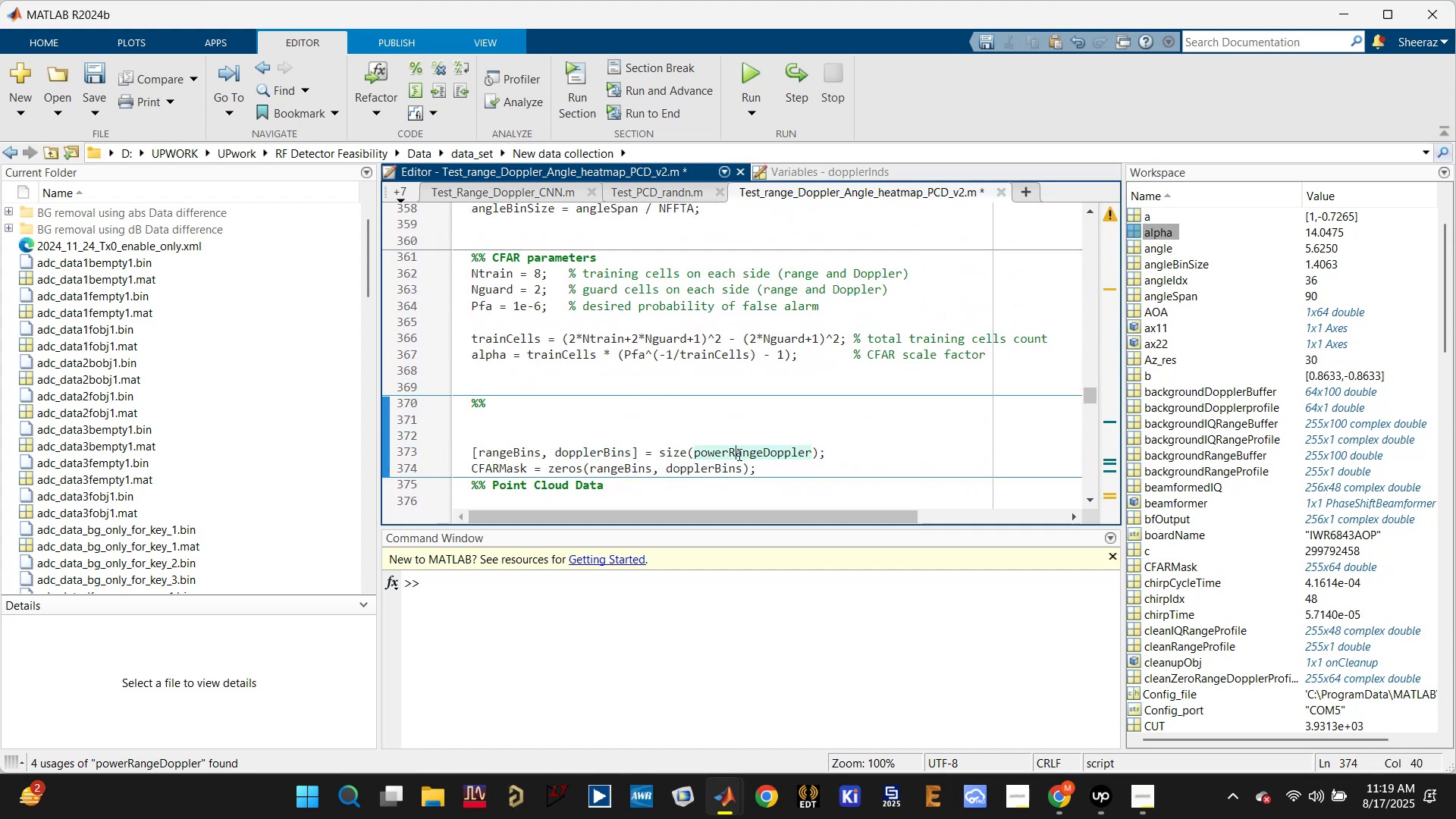 
triple_click([738, 454])
 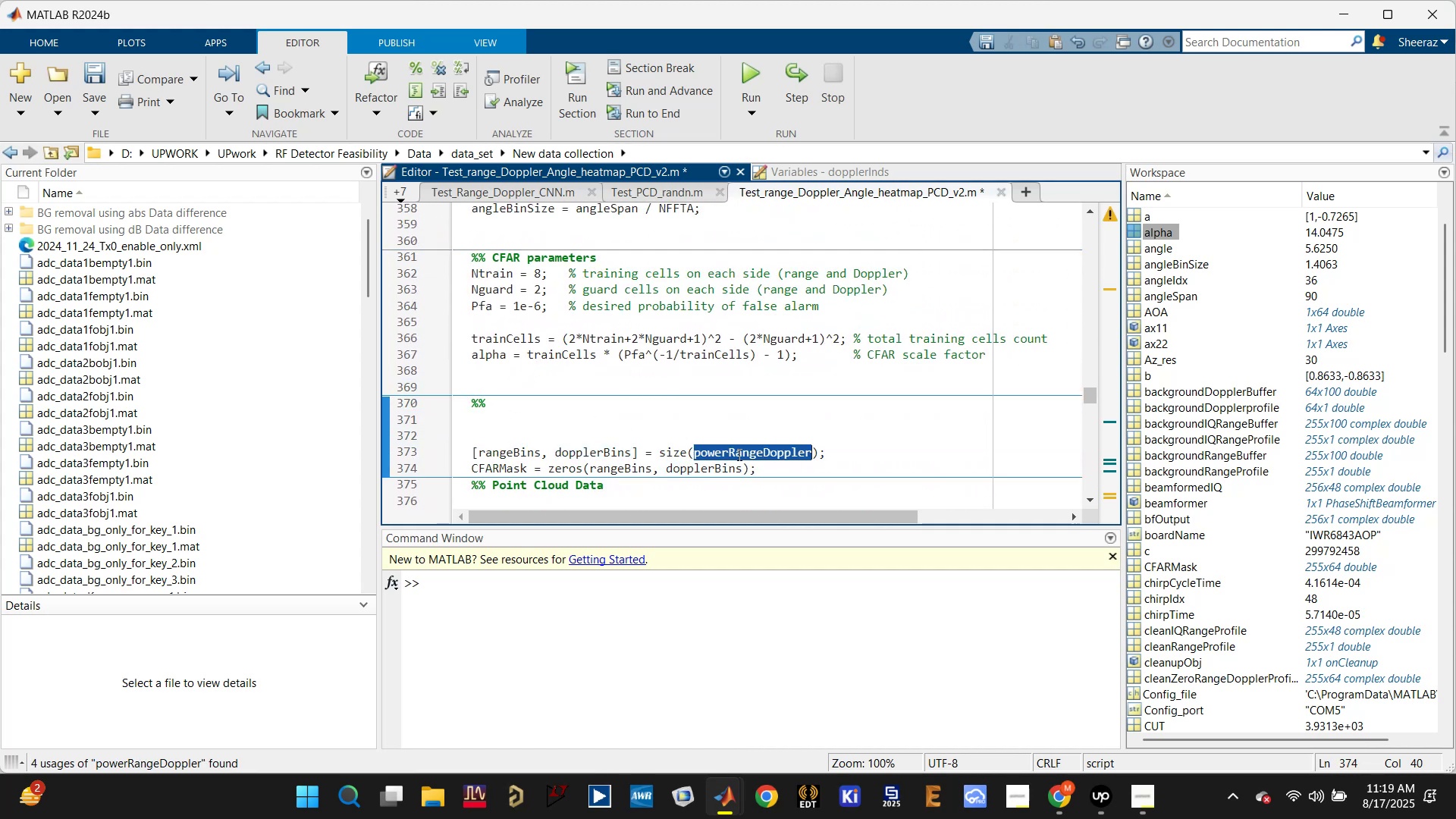 
key(Control+C)
 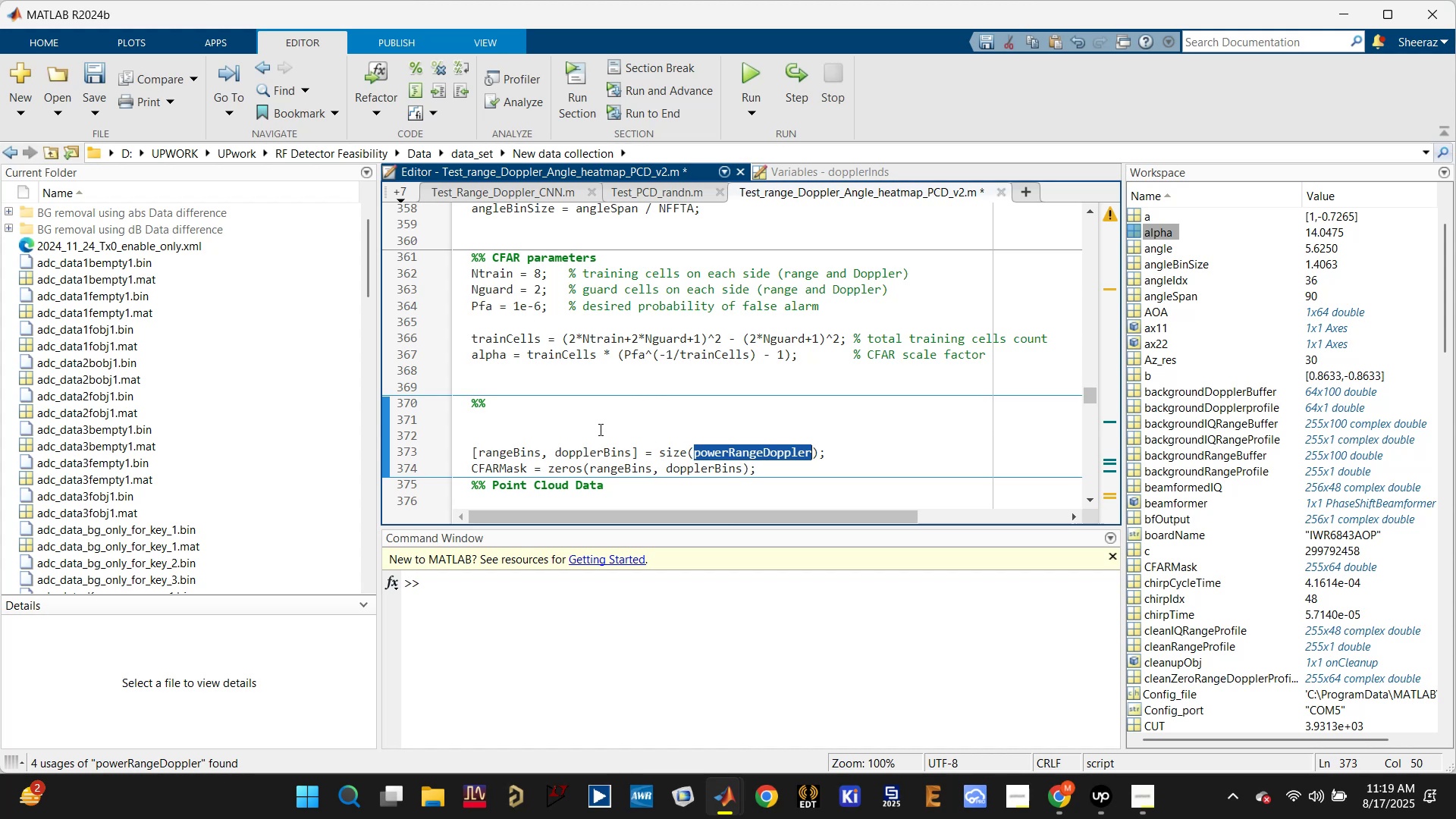 
left_click([599, 426])
 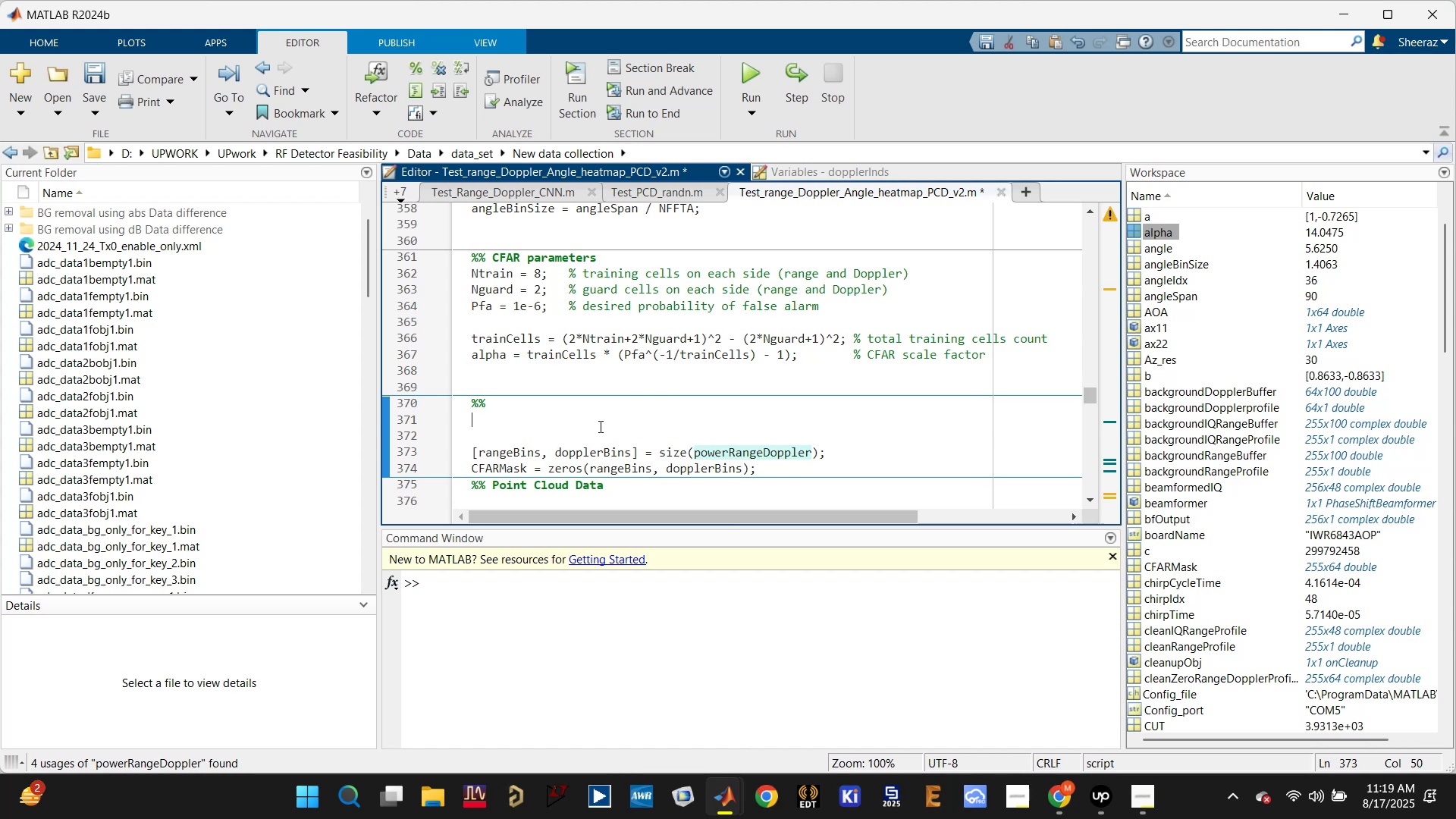 
key(Control+V)
 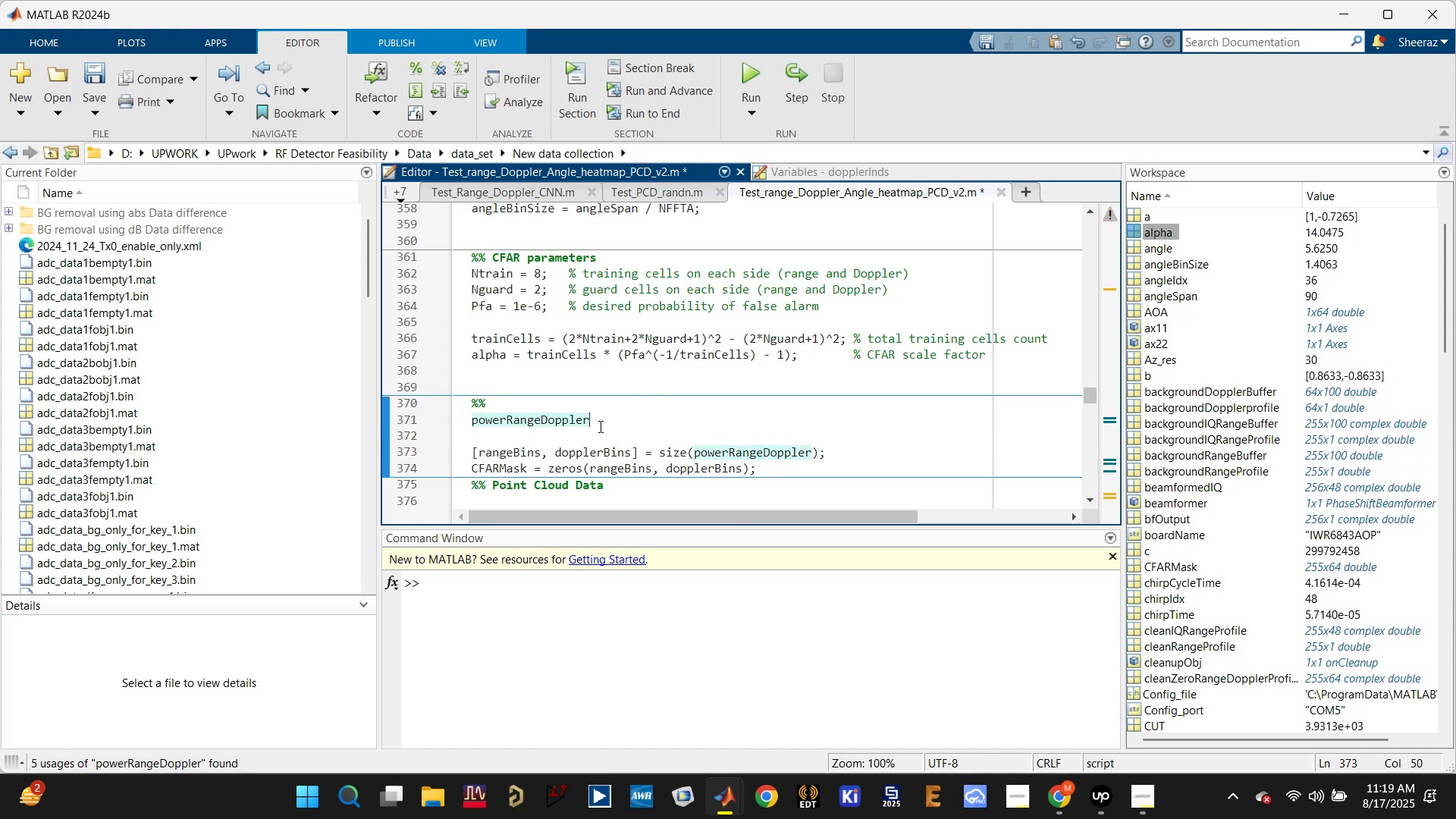 
key(Control+S)
 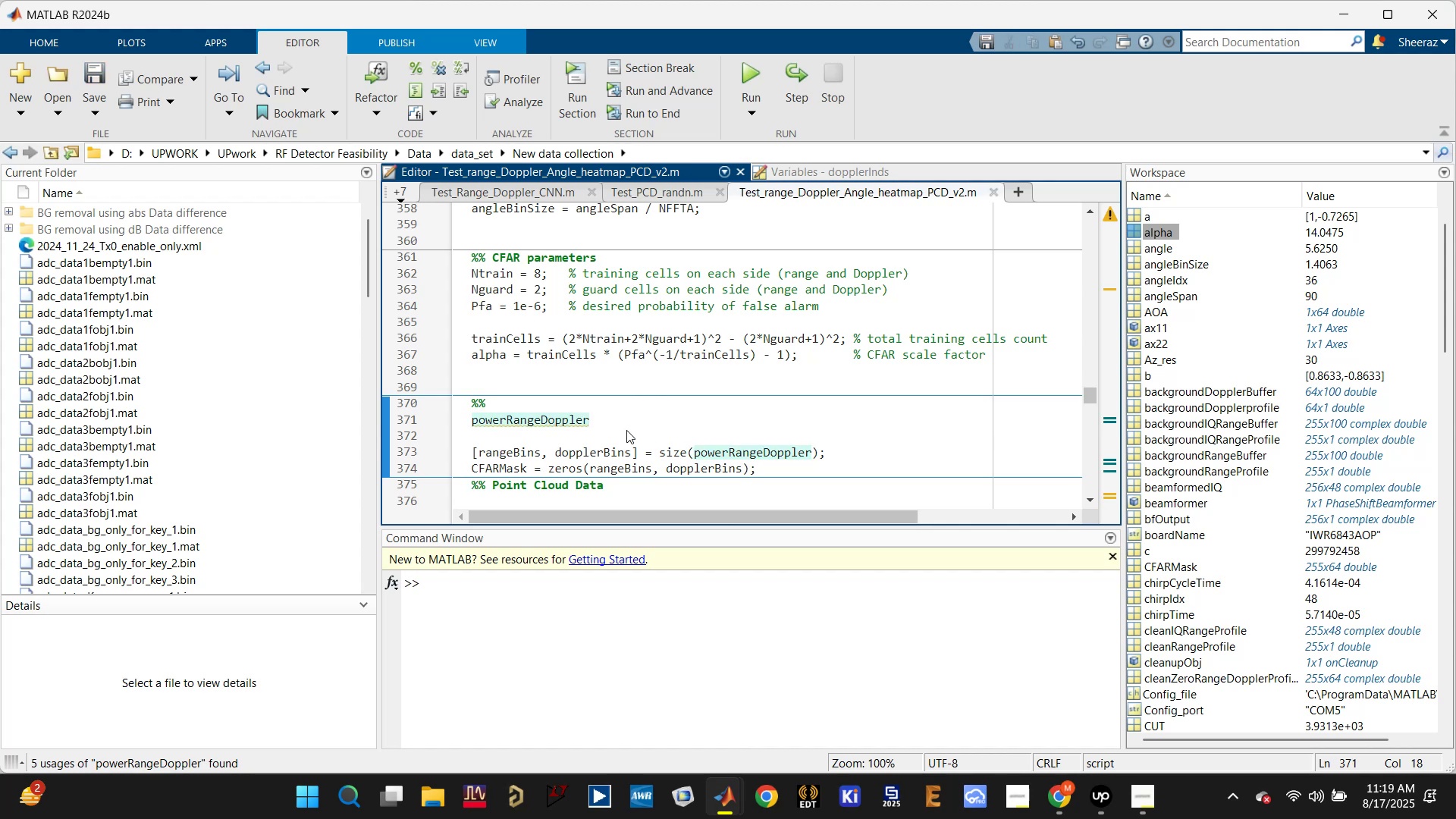 
key(Equal)
 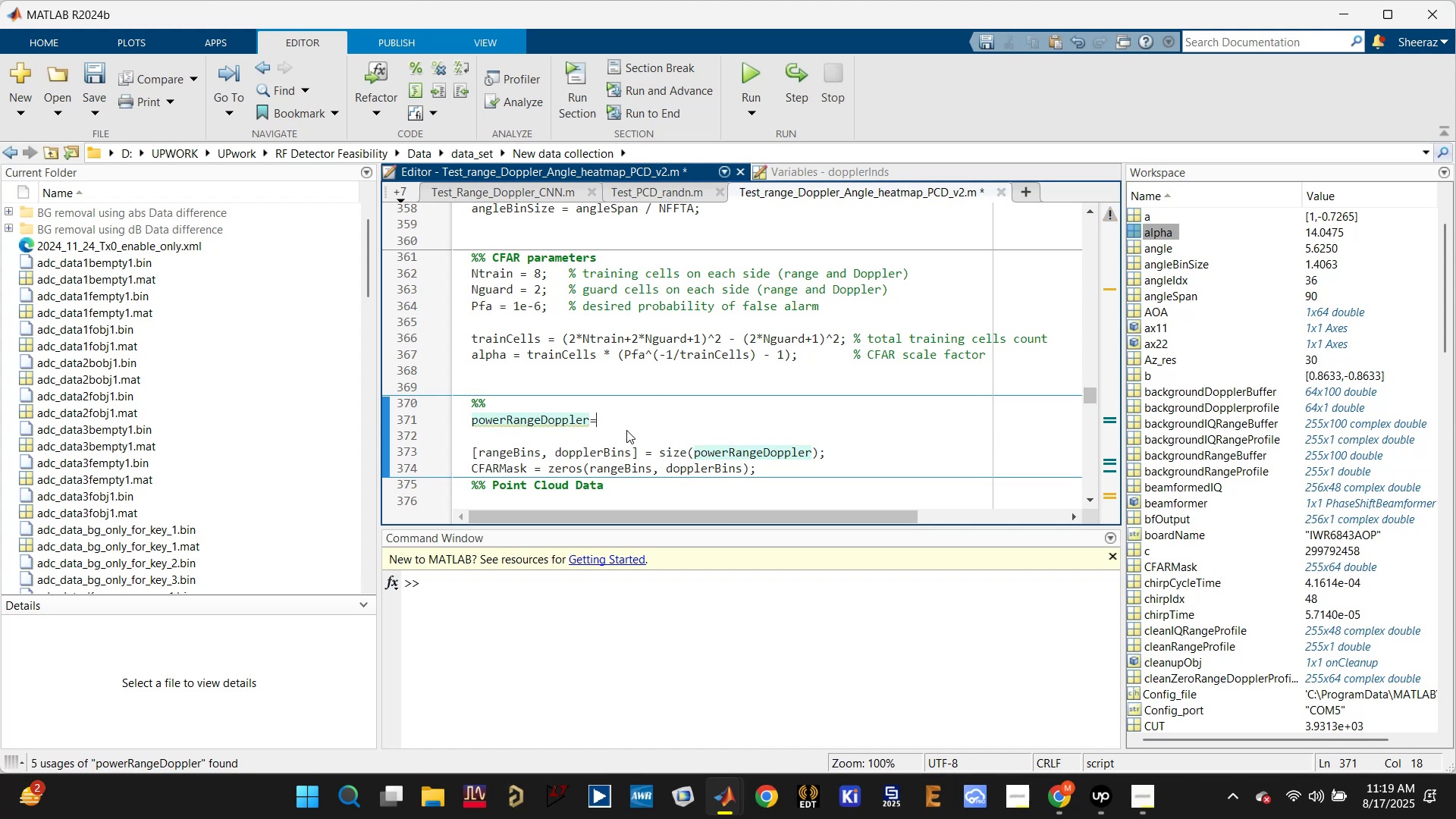 
key(Control+S)
 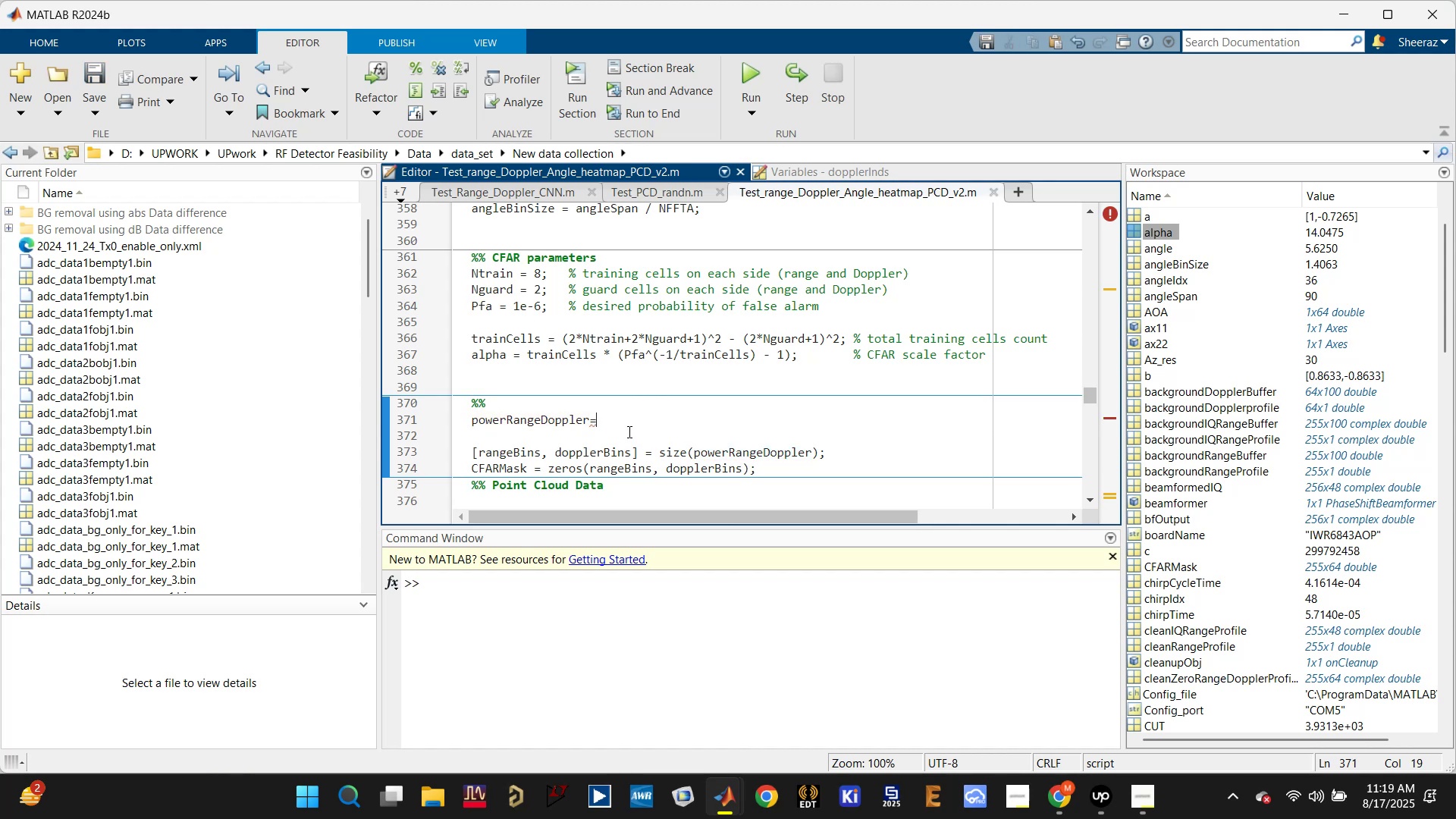 
scroll: coordinate [570, 419], scroll_direction: up, amount: 3.0
 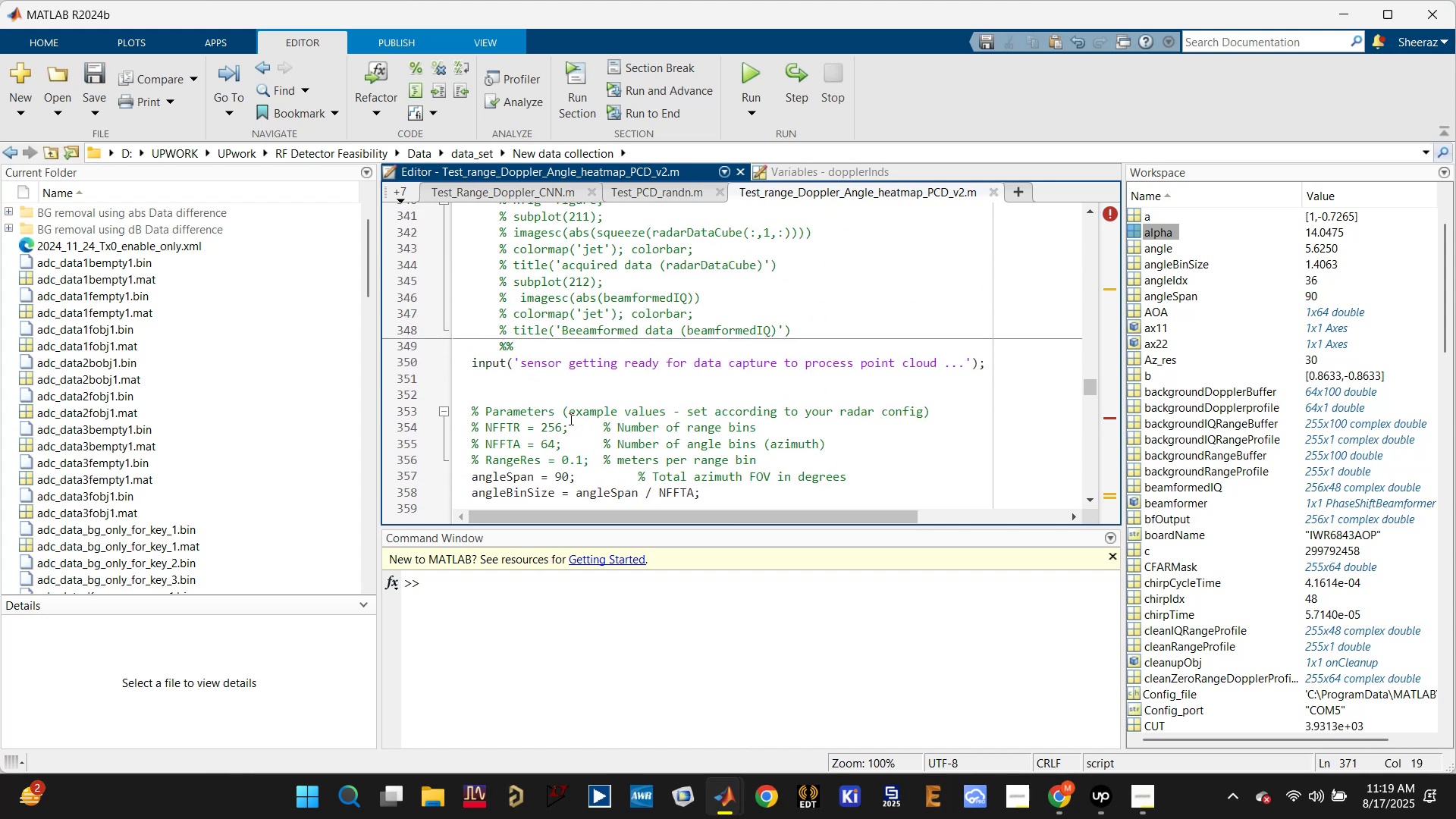 
scroll: coordinate [570, 419], scroll_direction: down, amount: 4.0
 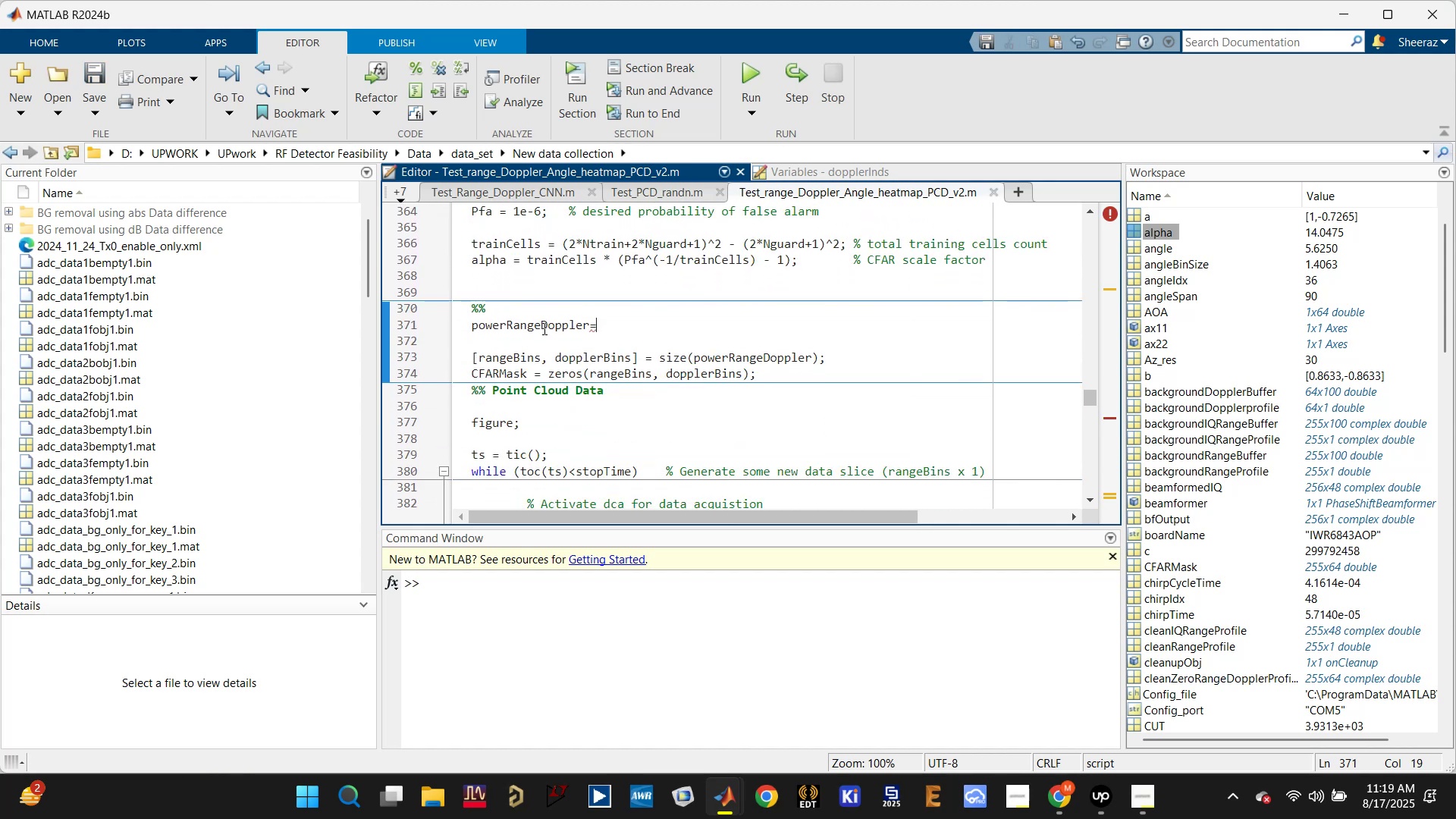 
double_click([543, 325])
 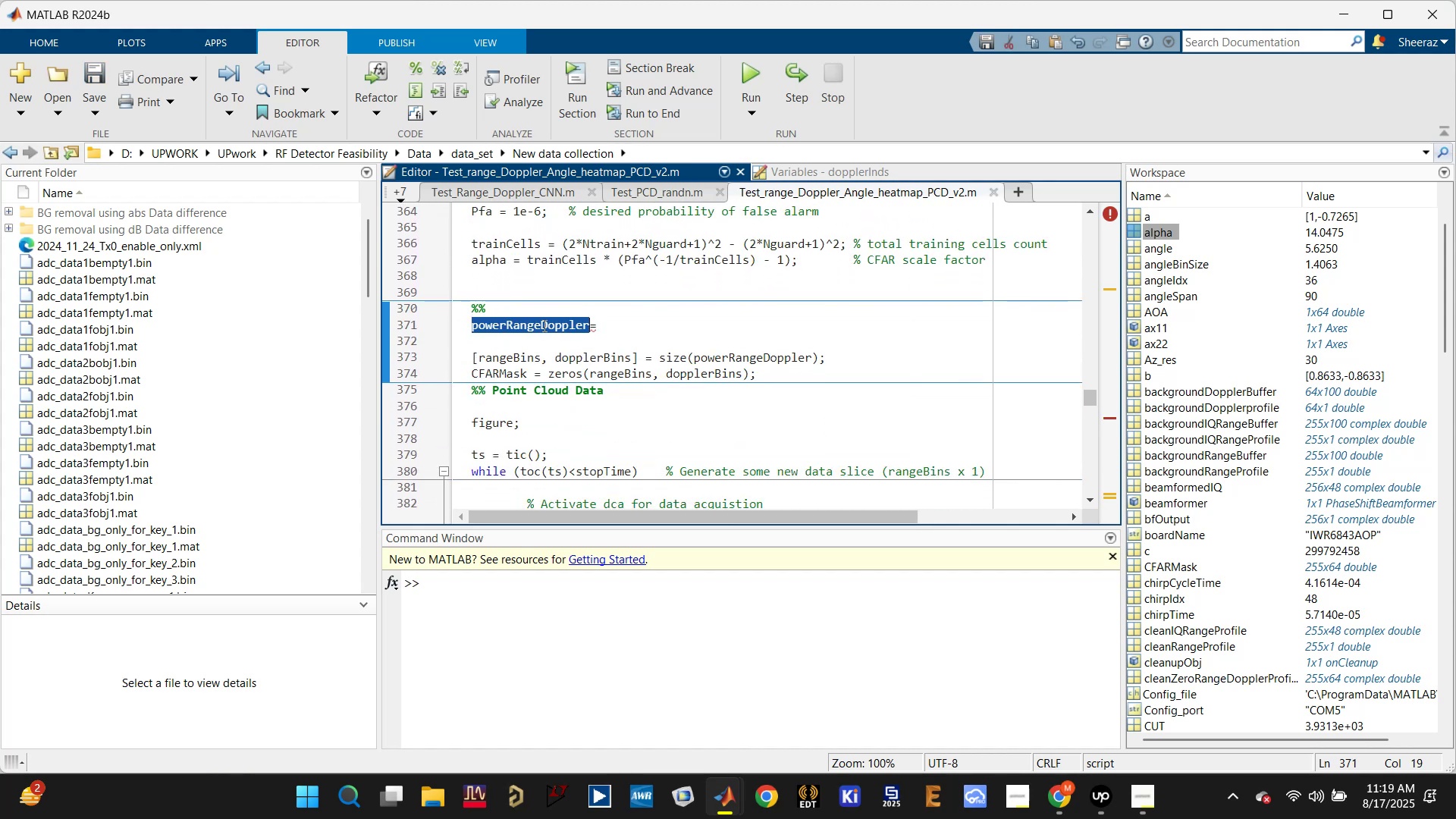 
key(Control+S)
 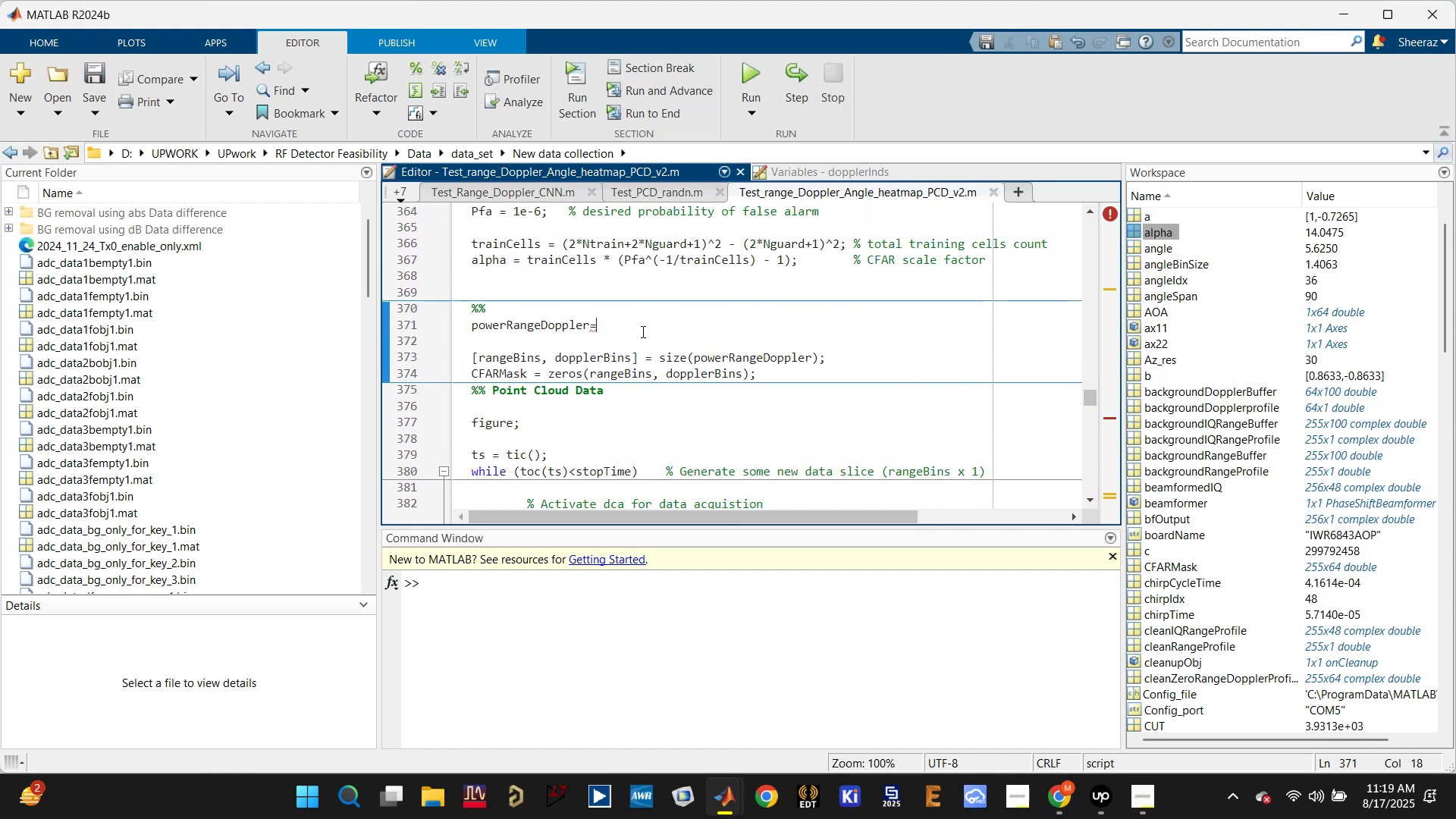 
hold_key(key=ControlLeft, duration=0.42)
 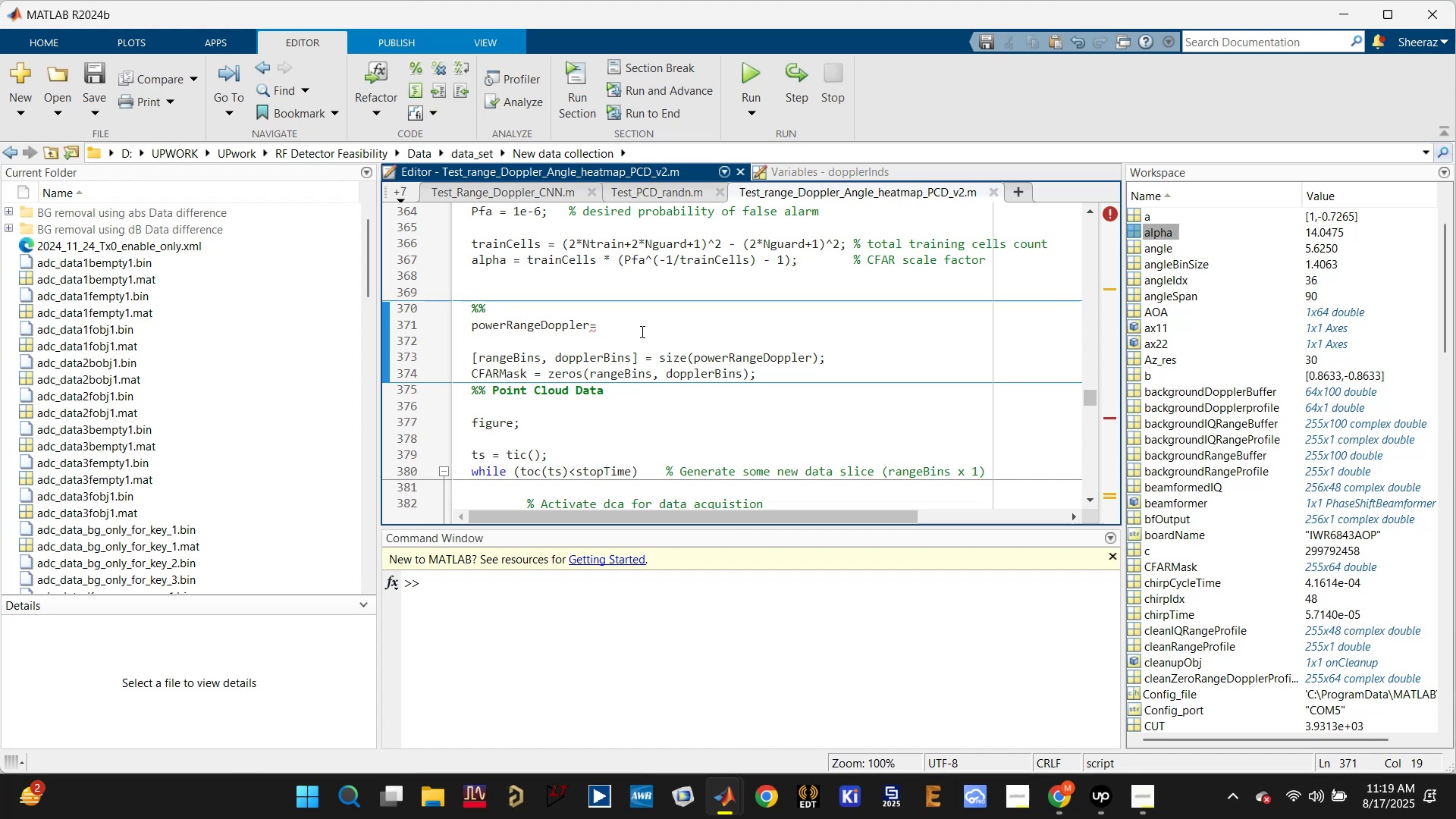 
wait(11.16)
 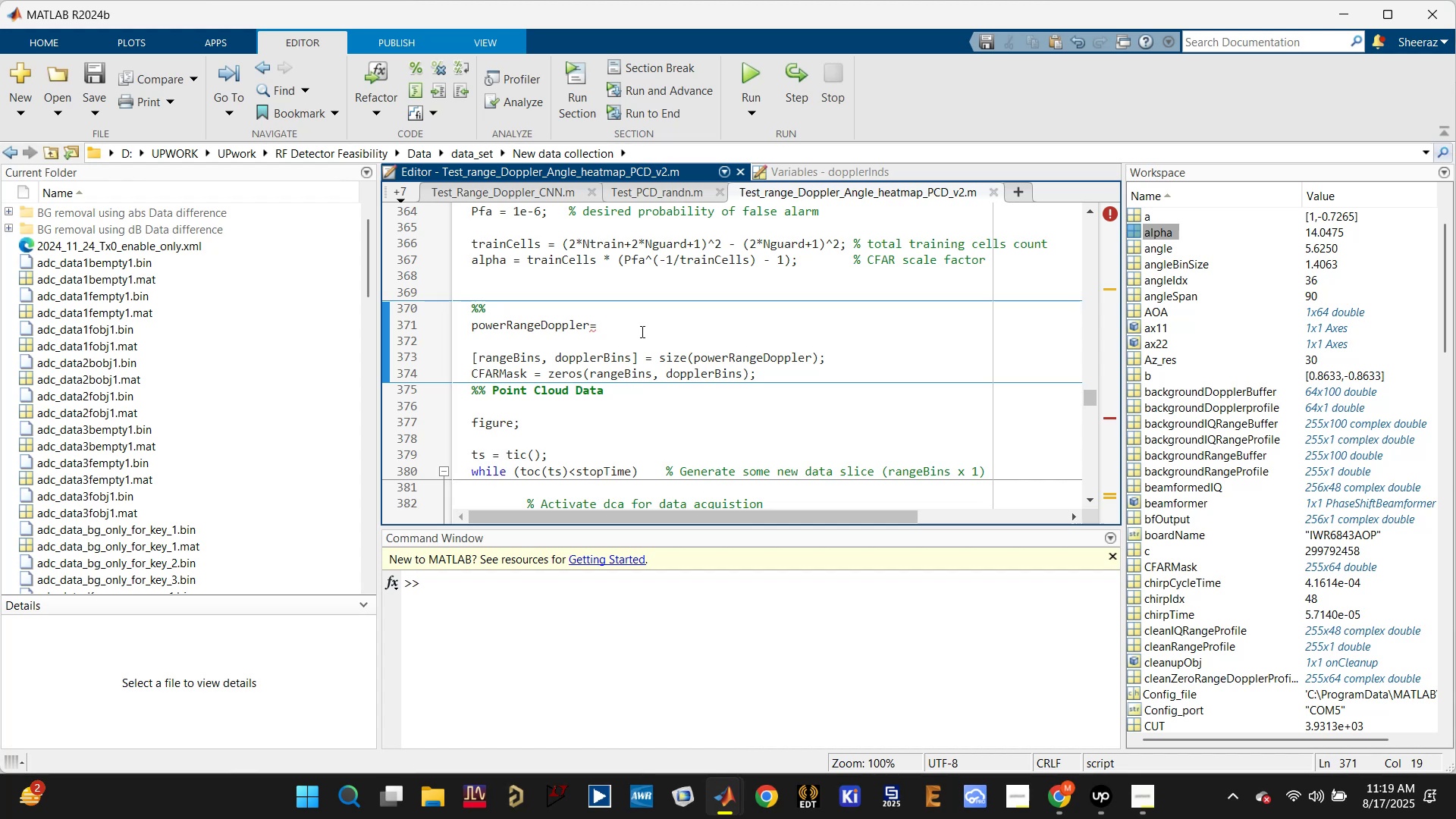 
scroll: coordinate [638, 328], scroll_direction: down, amount: 1.0
 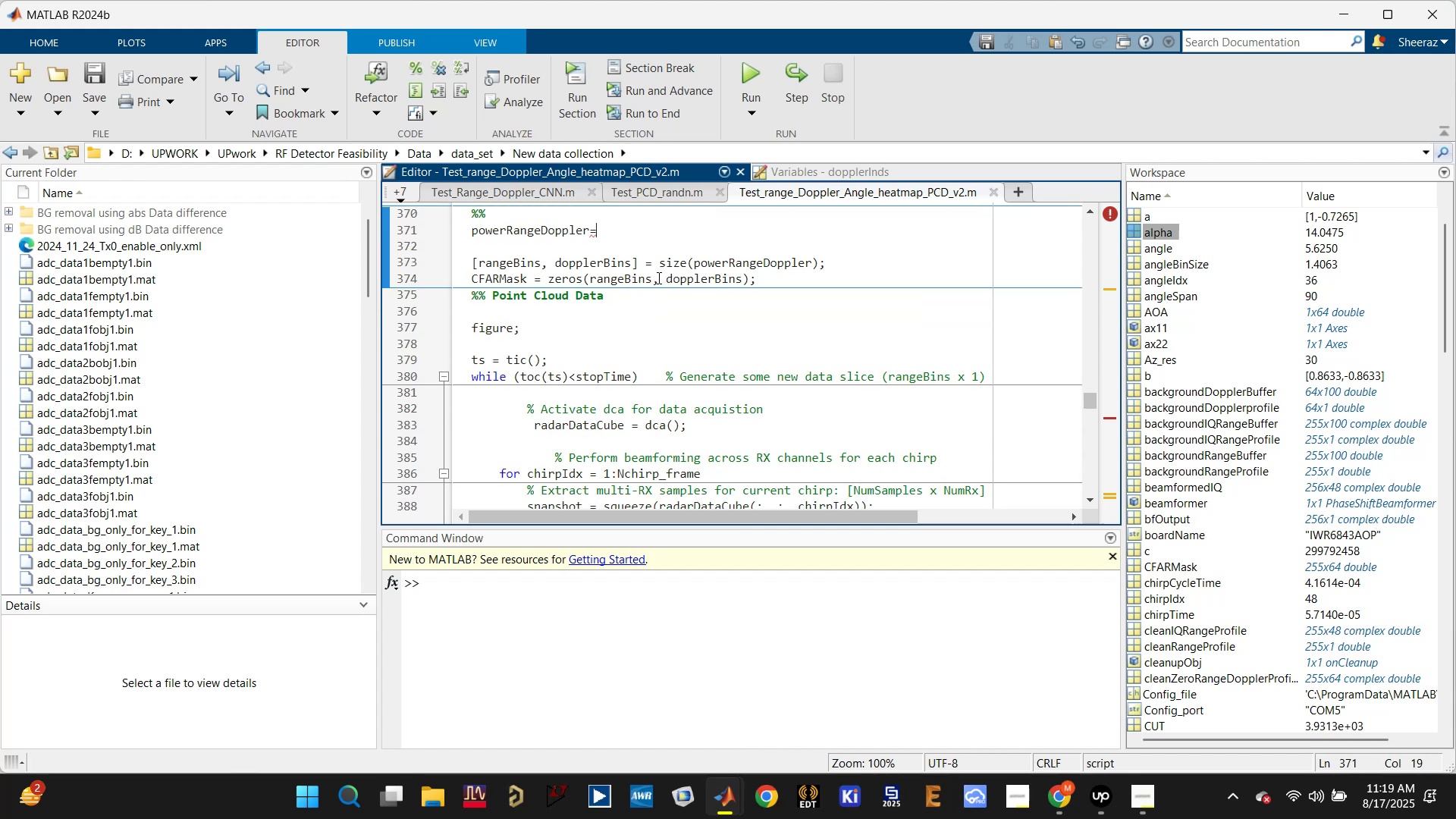 
wait(7.56)
 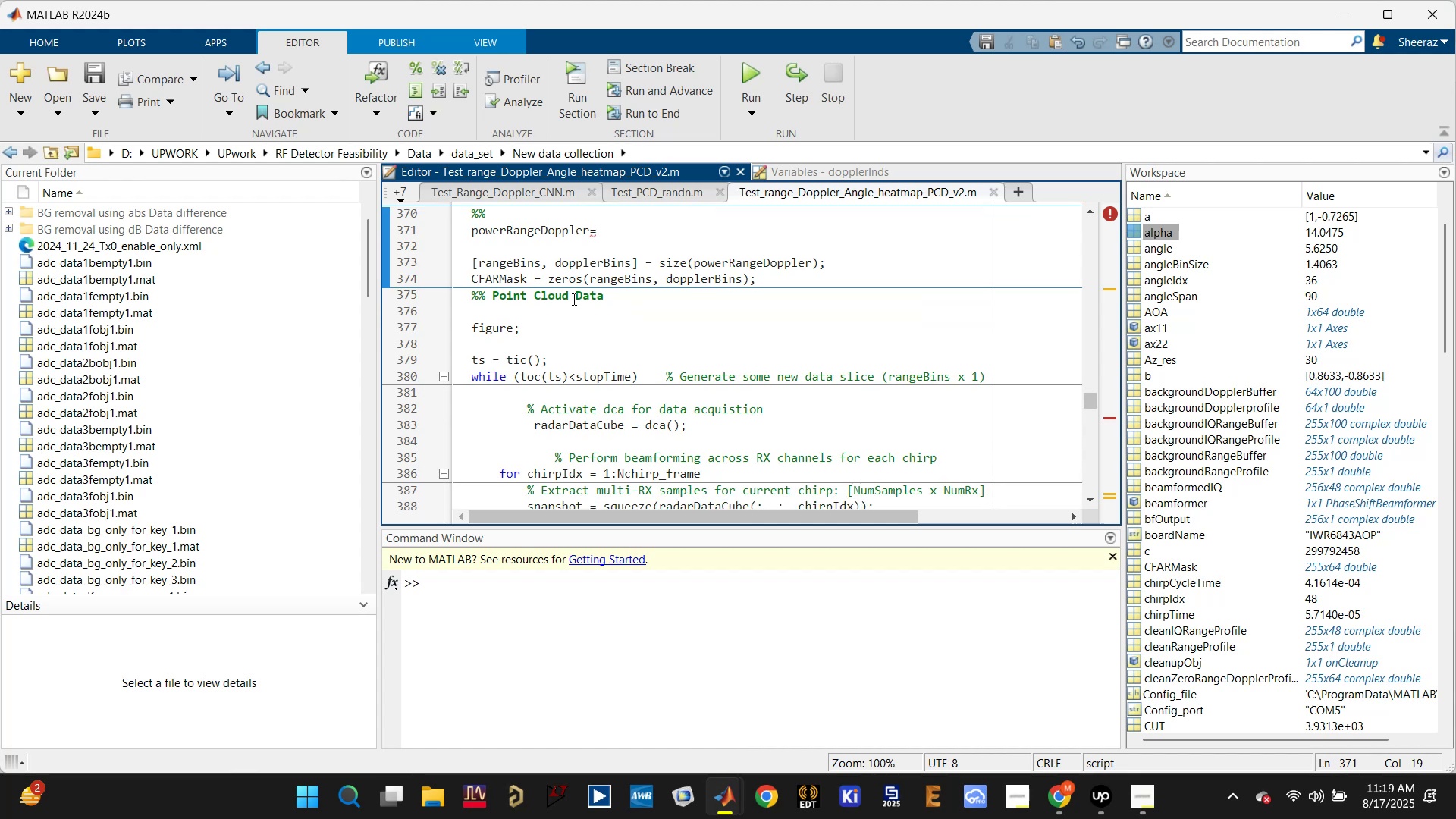 
scroll: coordinate [676, 288], scroll_direction: down, amount: 14.0
 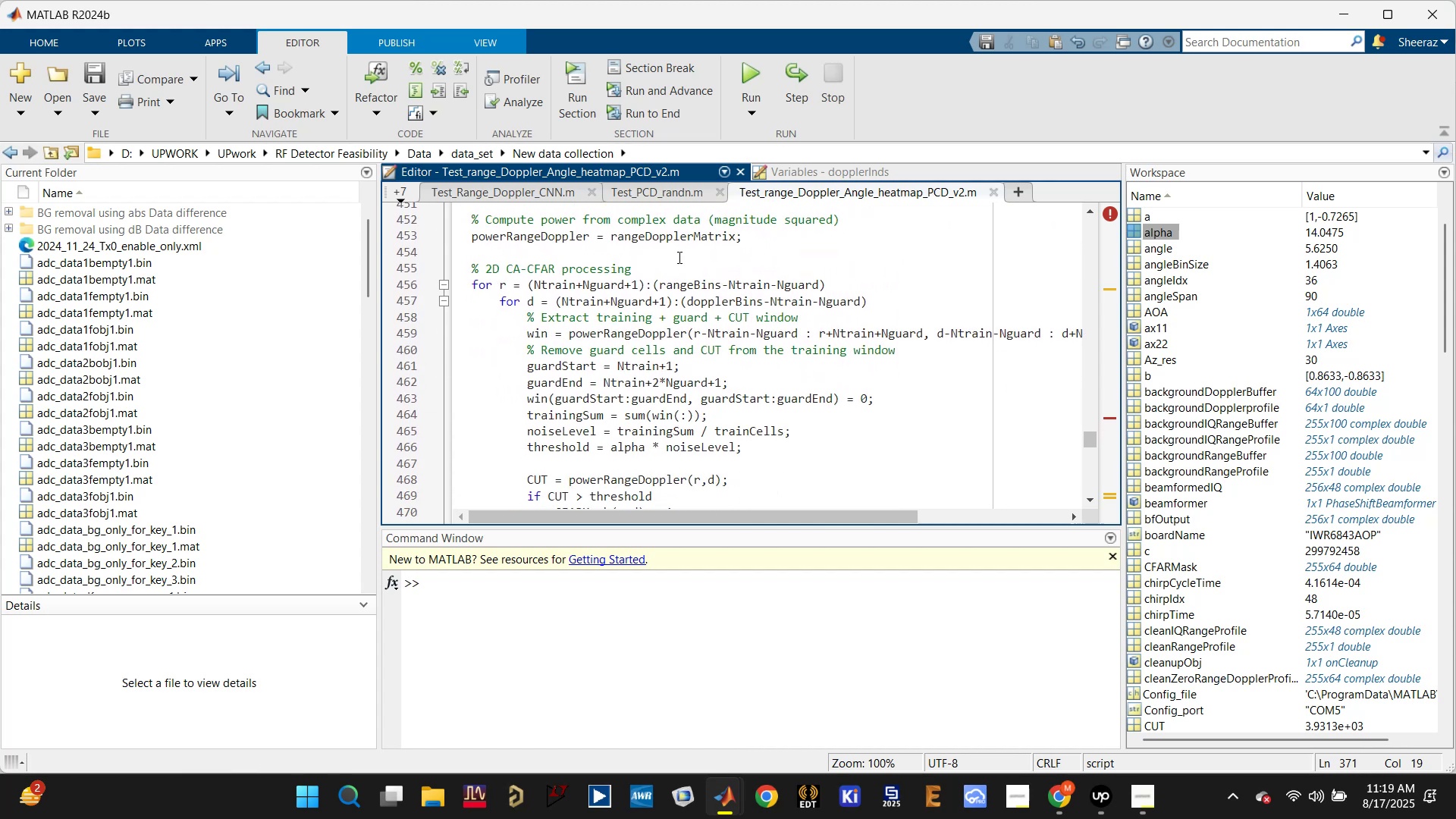 
left_click([678, 235])
 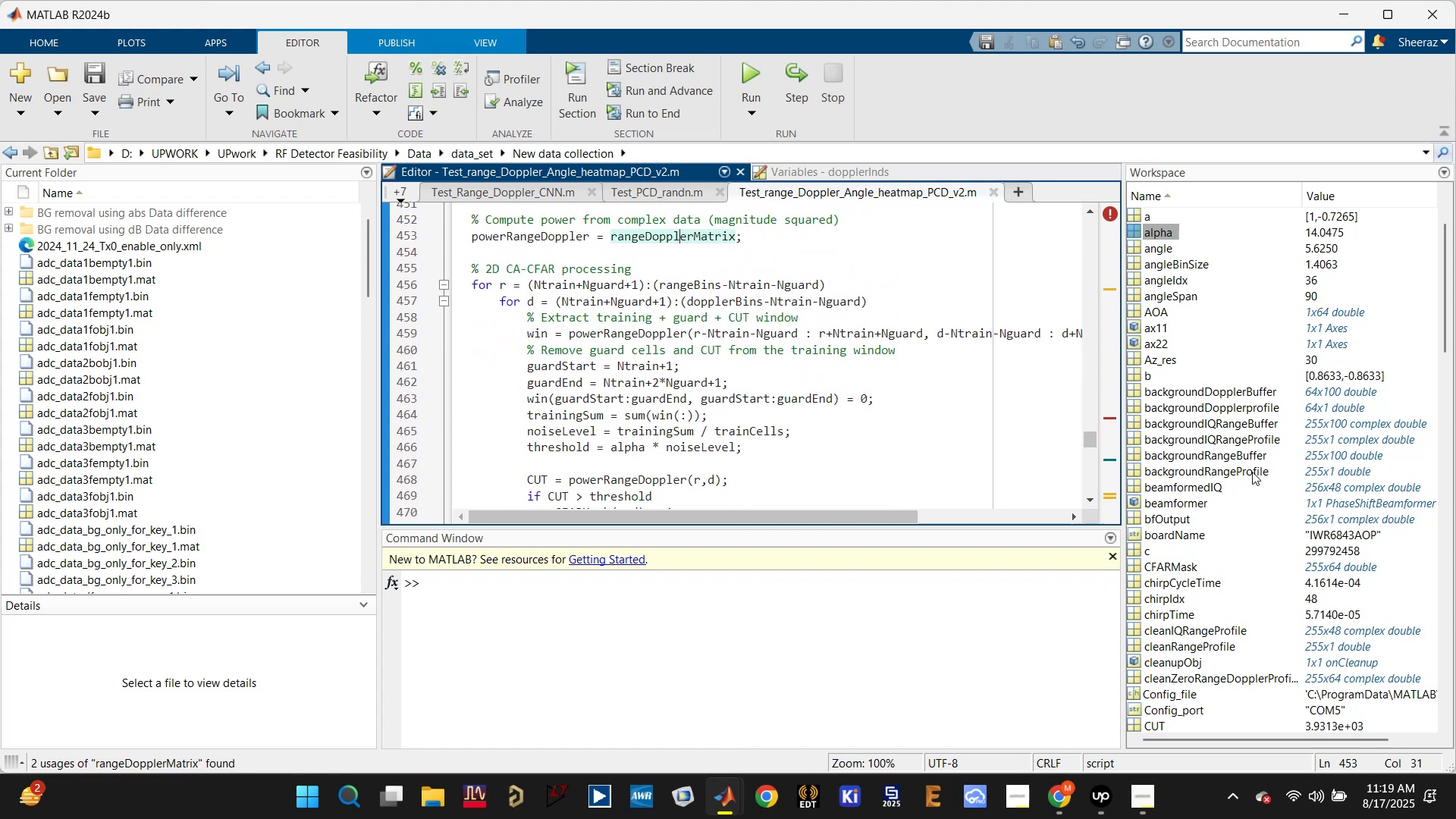 
scroll: coordinate [1184, 530], scroll_direction: down, amount: 21.0
 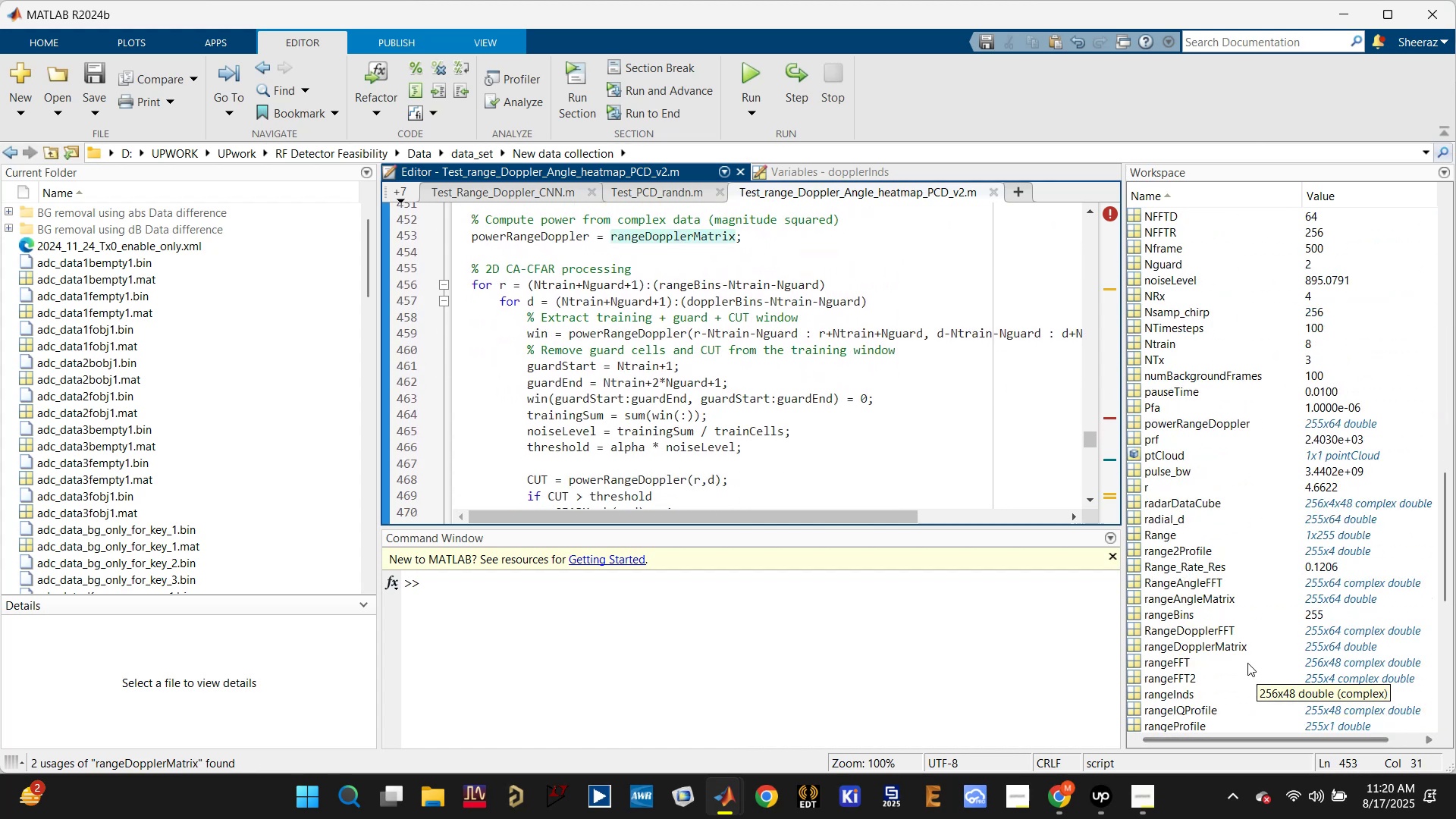 
left_click([1235, 651])
 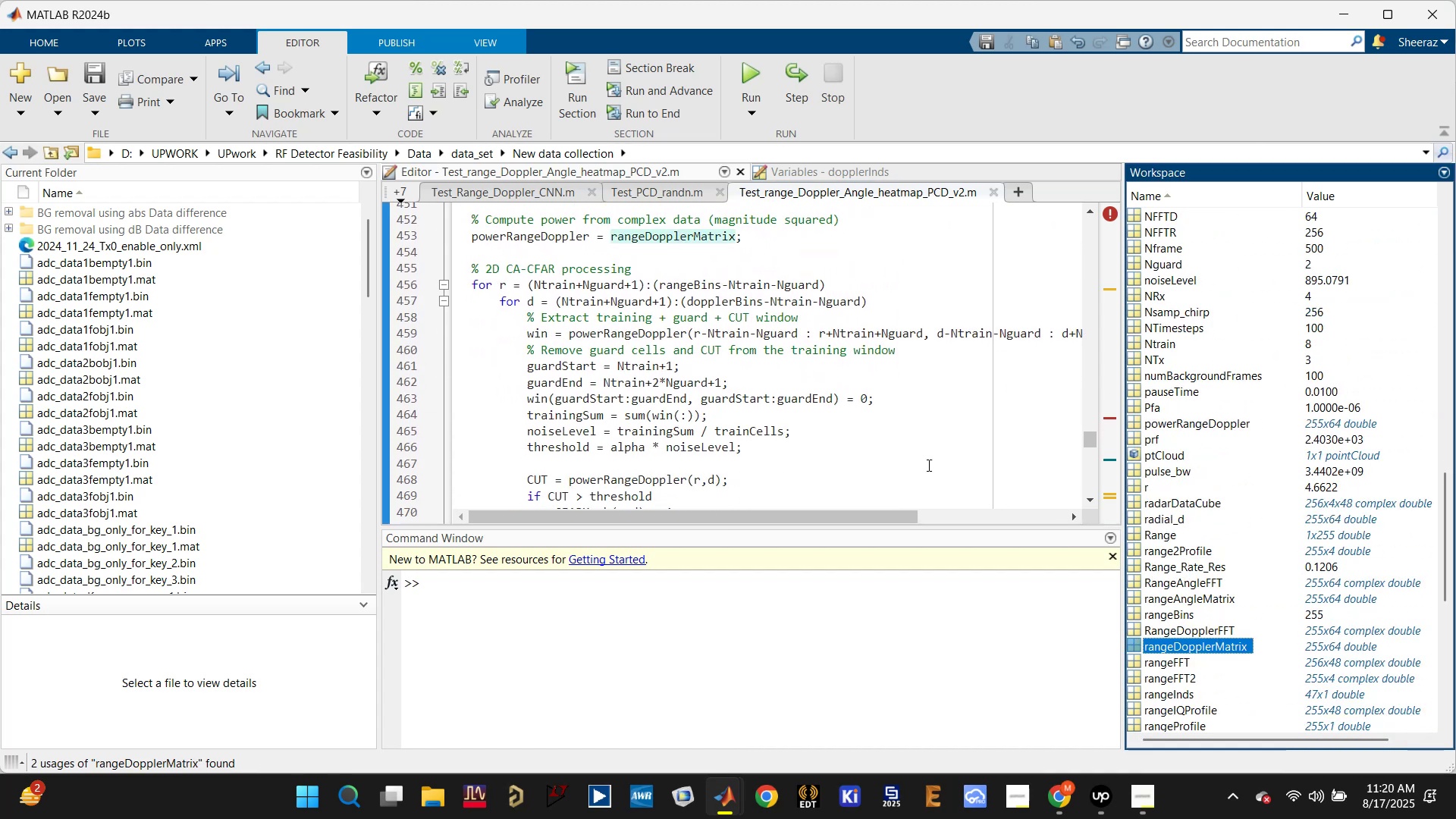 
scroll: coordinate [730, 405], scroll_direction: up, amount: 15.0
 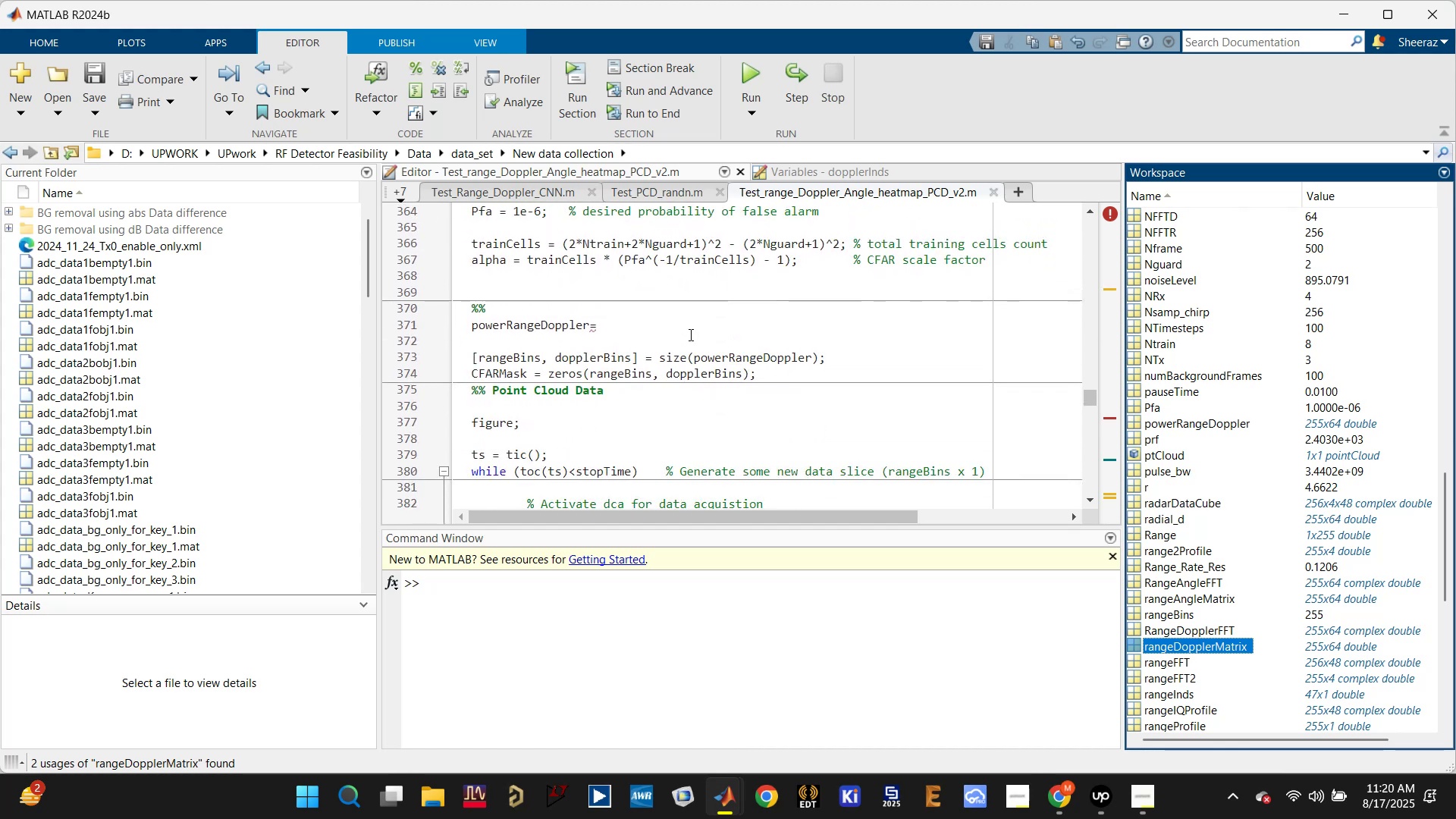 
left_click([689, 317])
 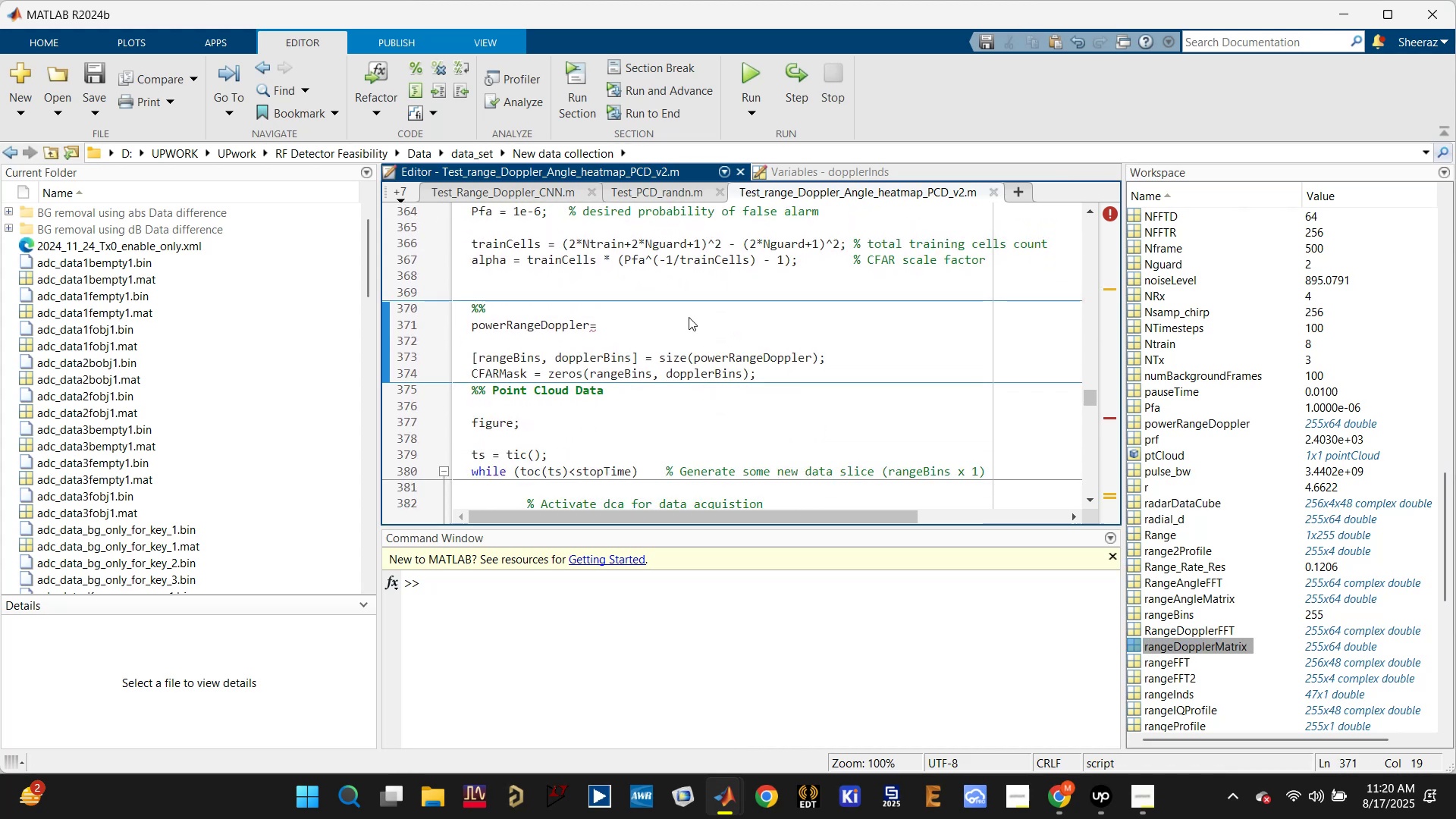 
type(zeros())
 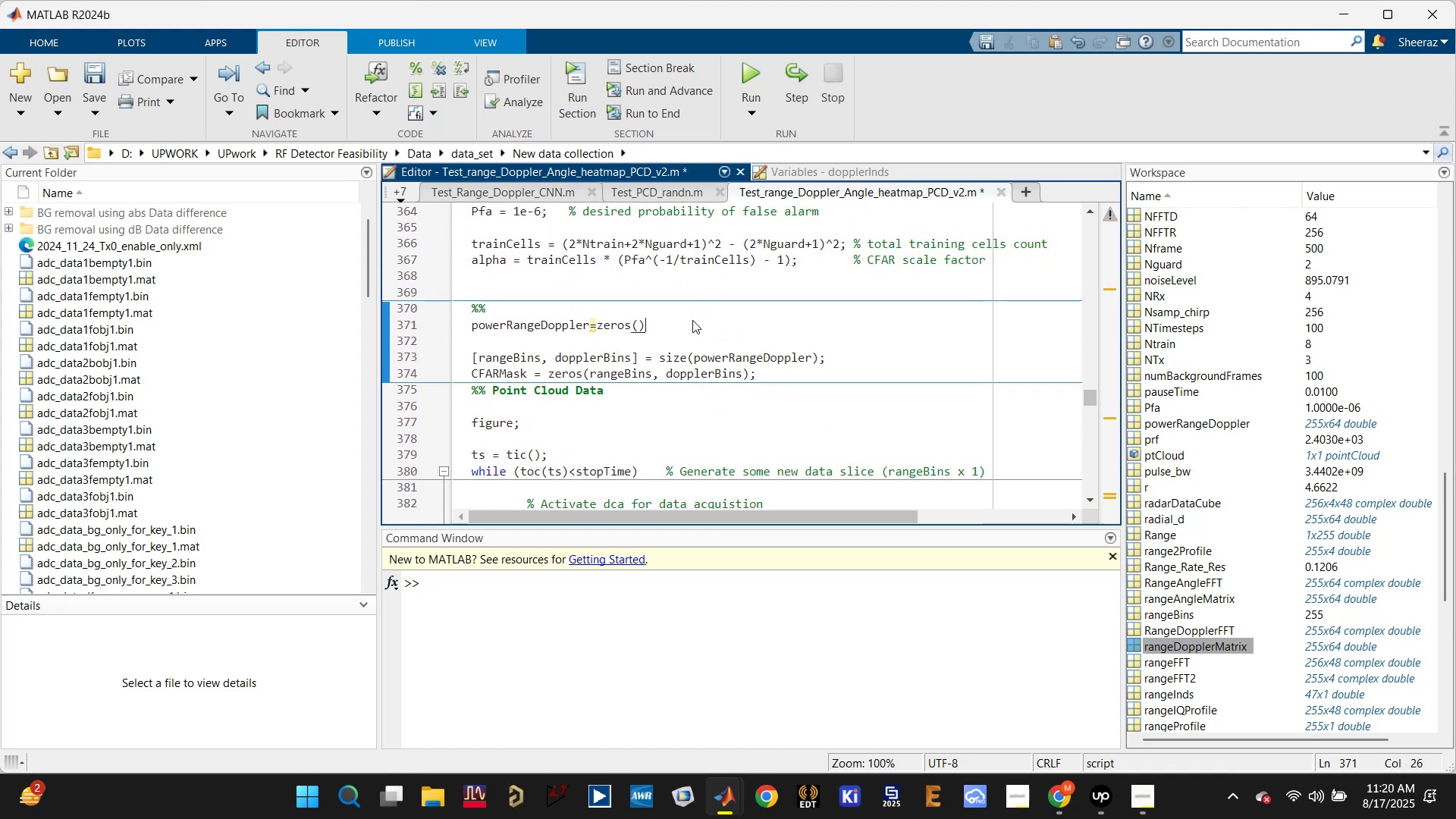 
scroll: coordinate [707, 325], scroll_direction: up, amount: 8.0
 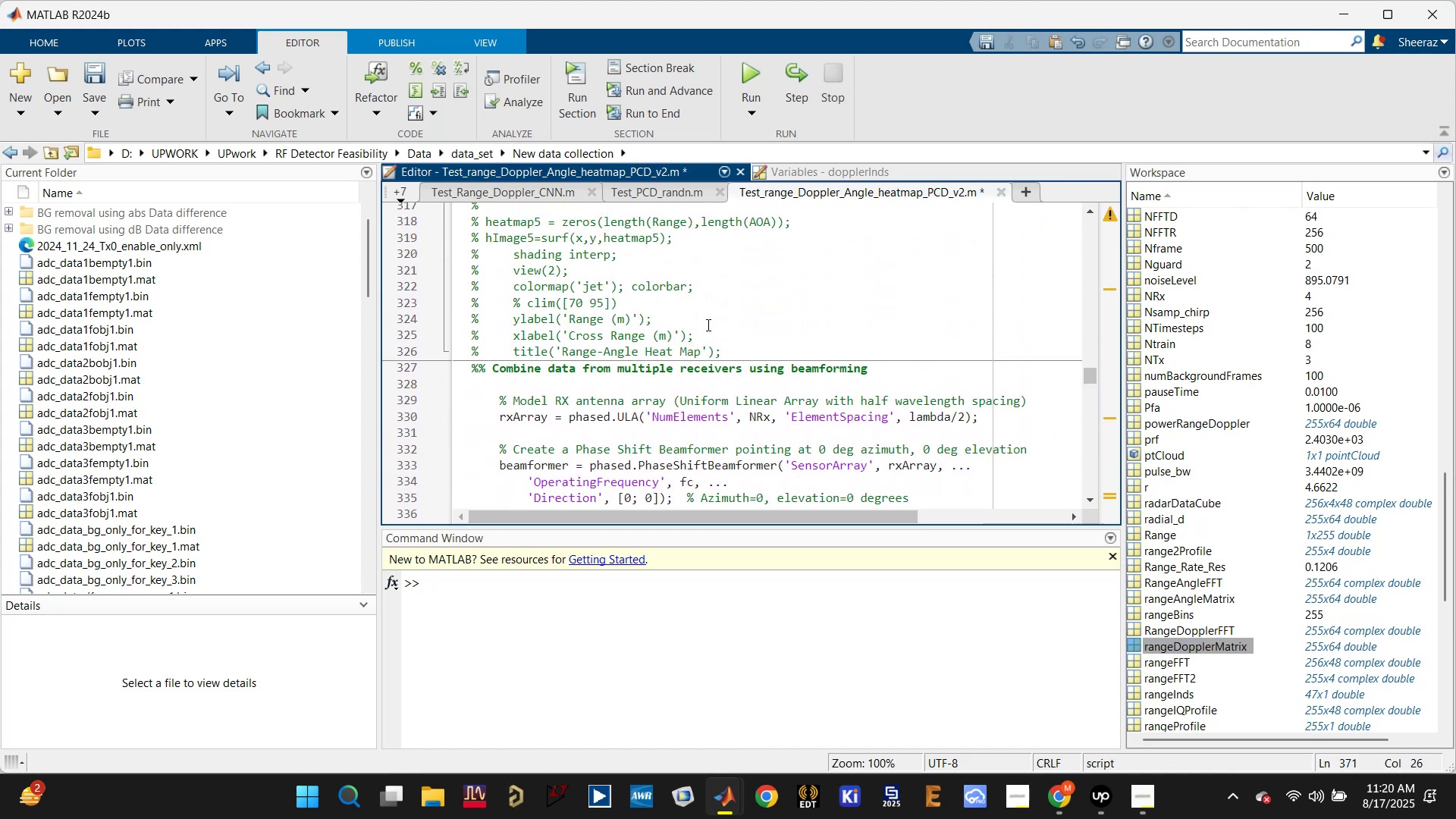 
scroll: coordinate [700, 335], scroll_direction: down, amount: 8.0
 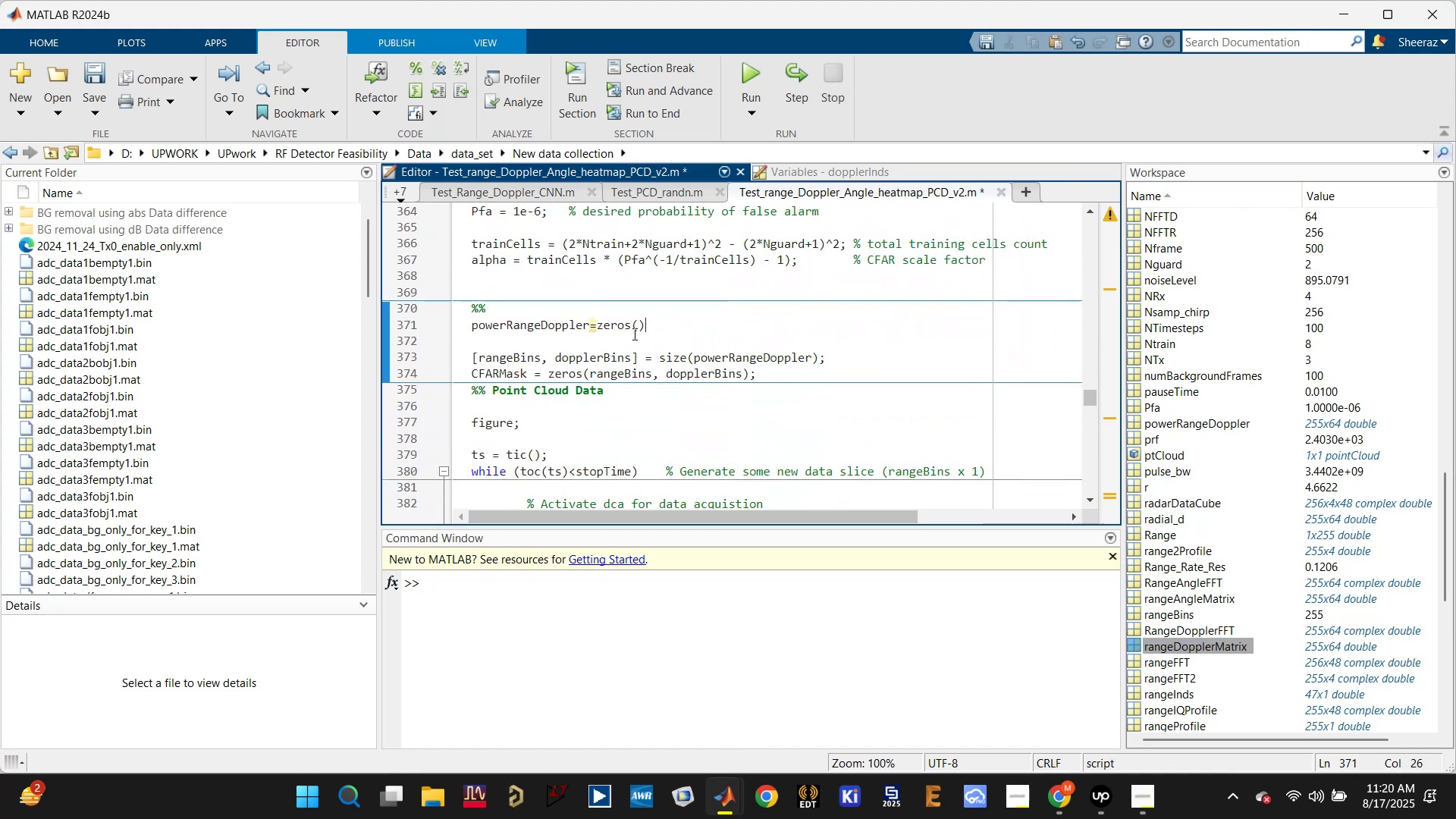 
left_click([636, 328])
 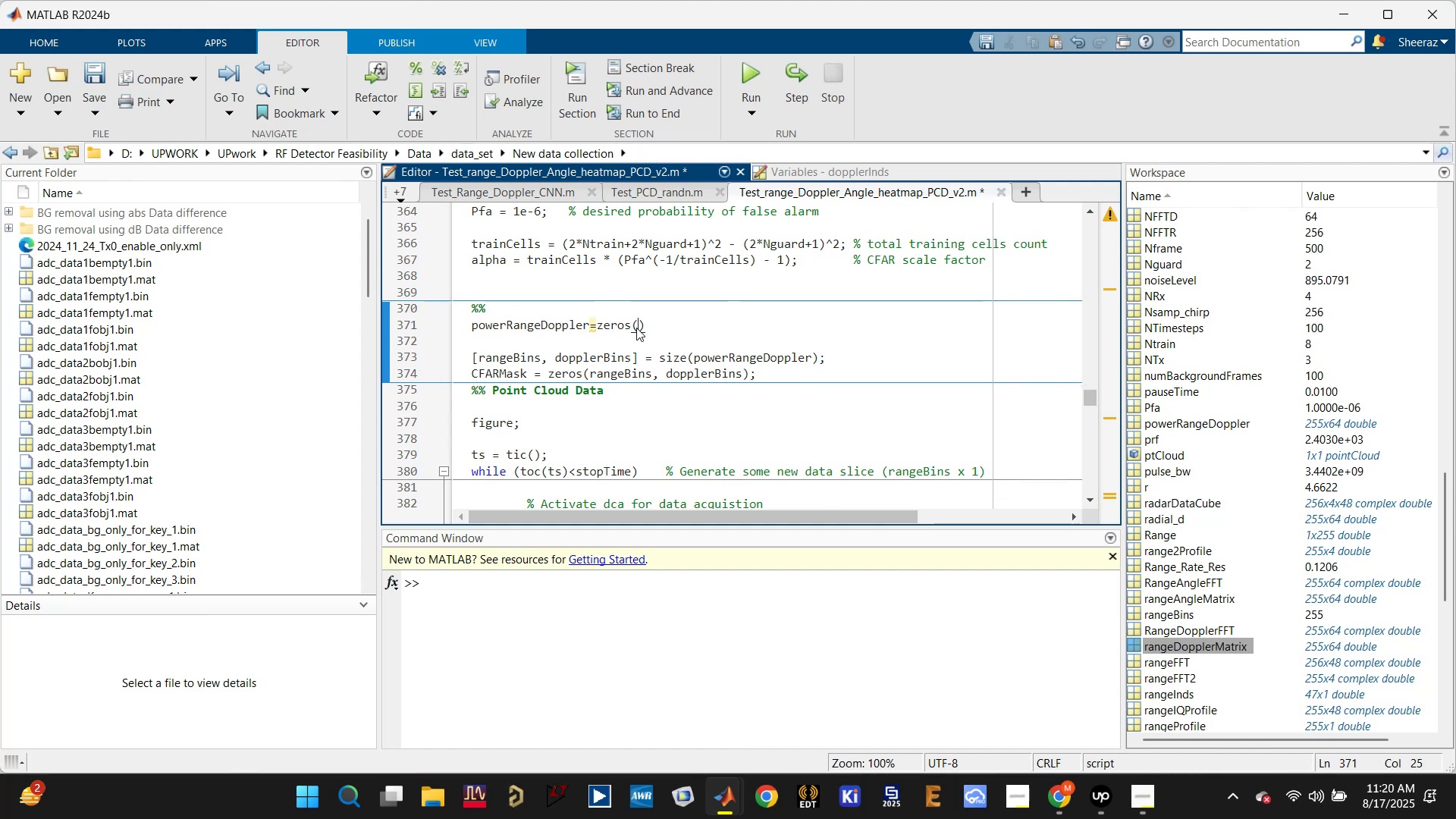 
type(length())
 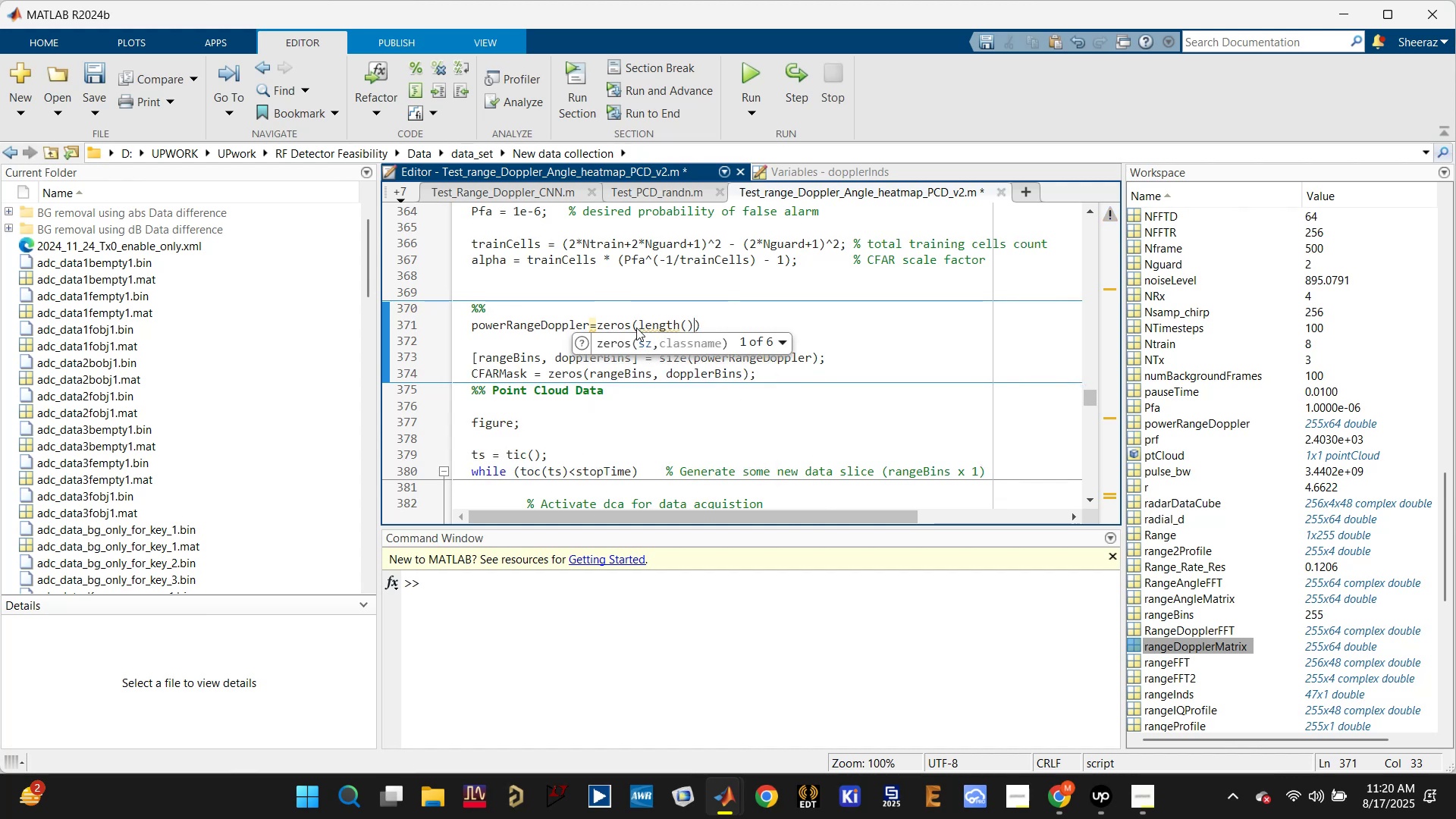 
key(ArrowLeft)
 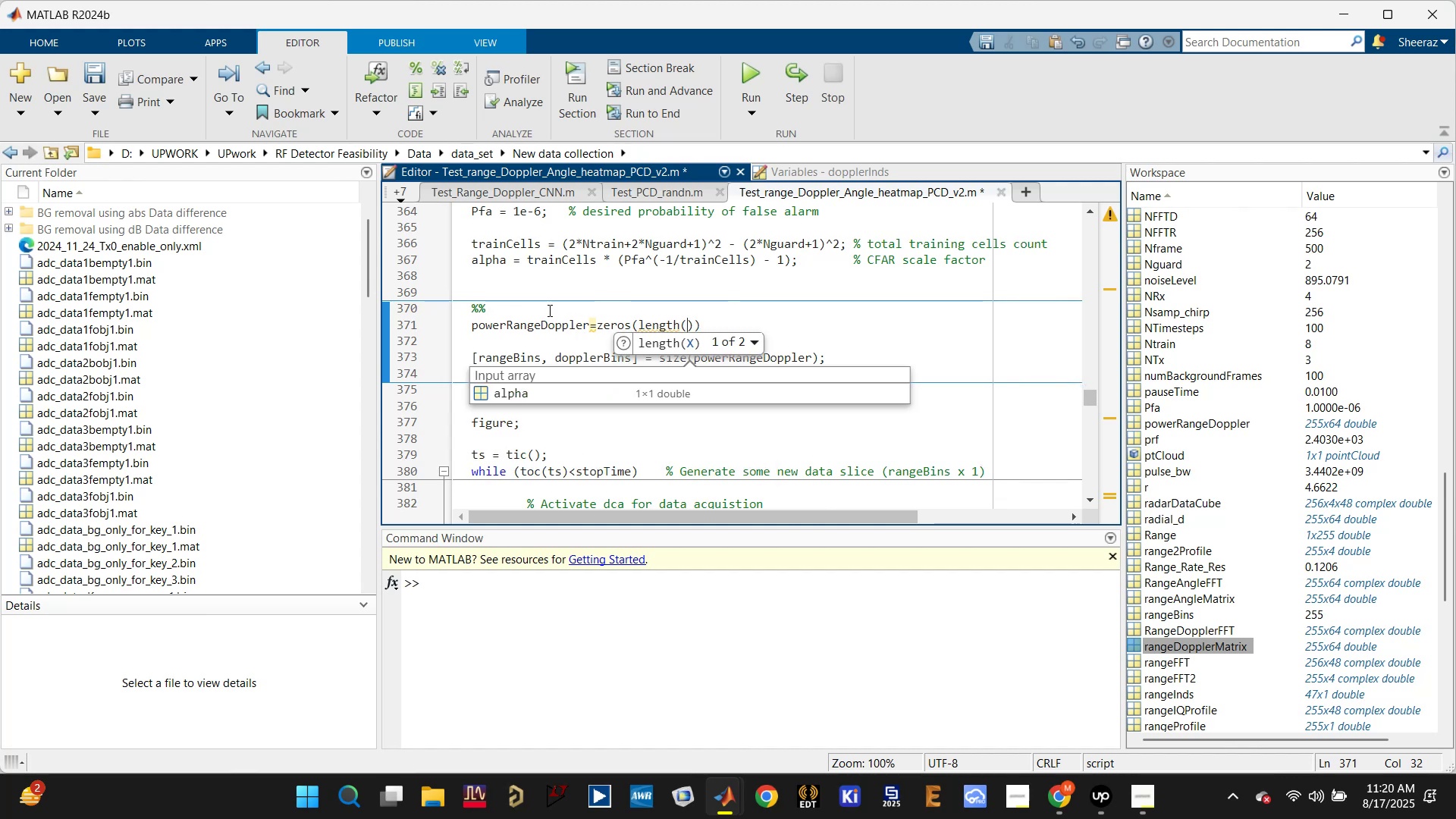 
left_click([532, 337])
 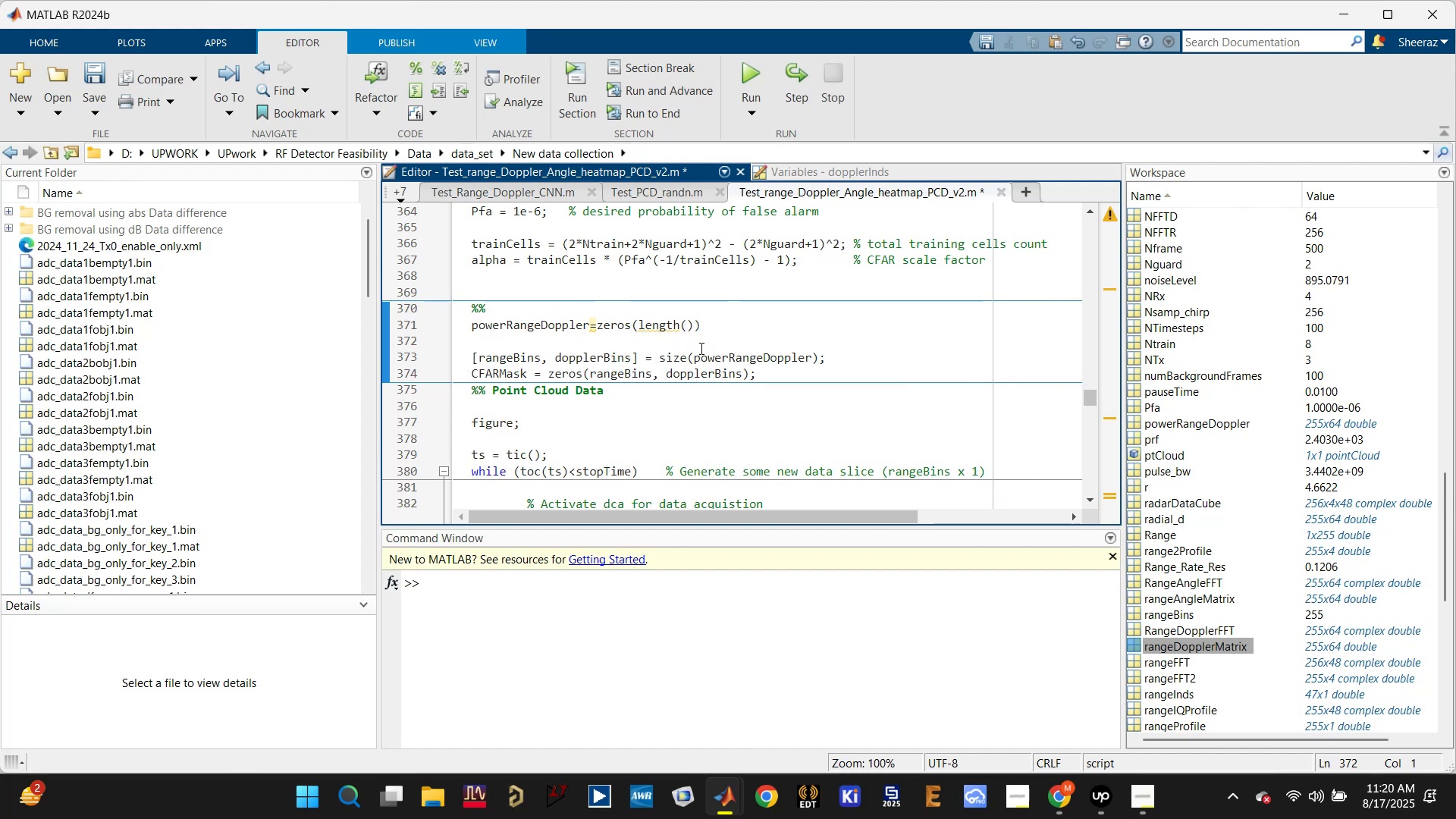 
left_click([727, 353])
 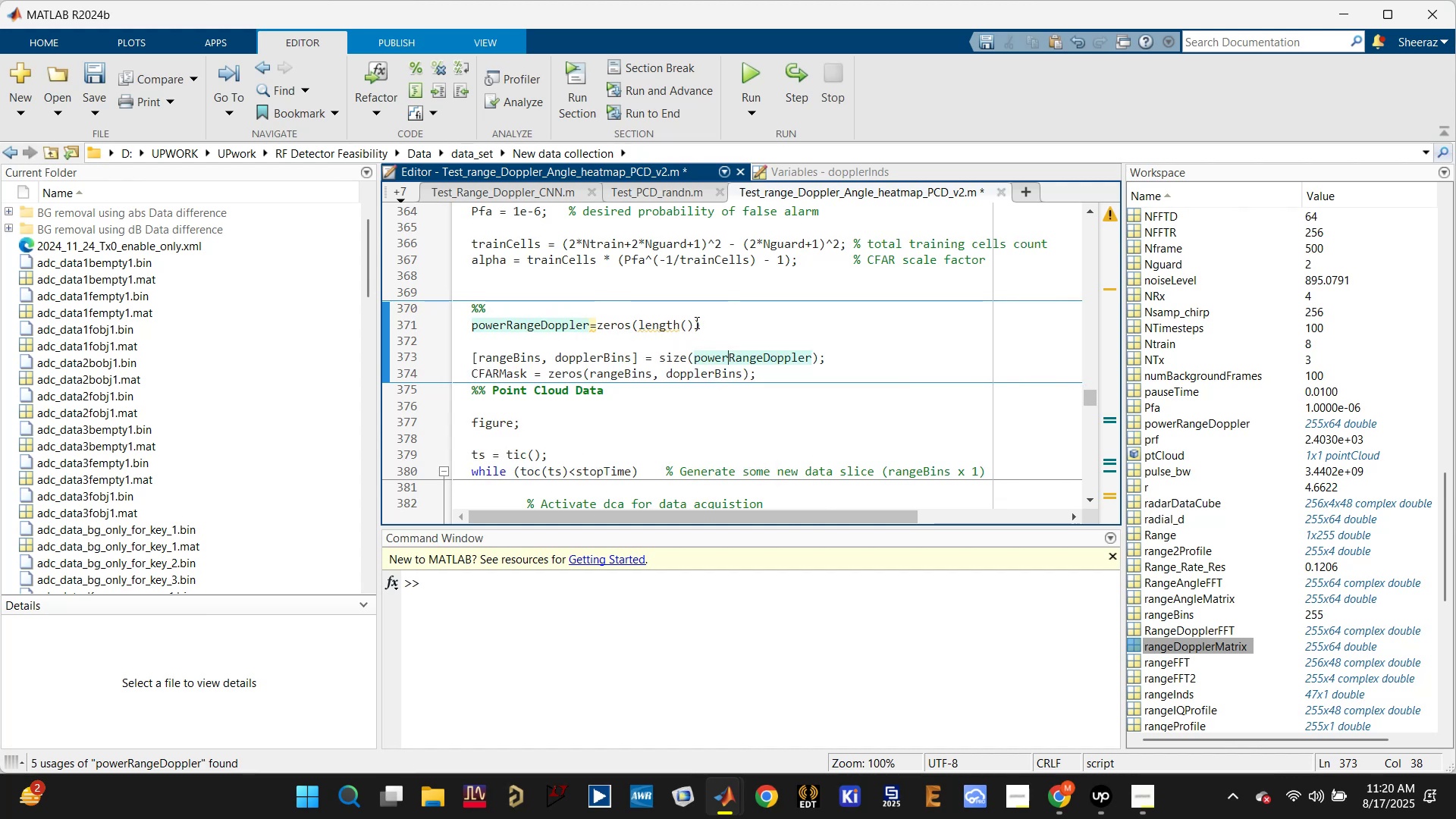 
left_click([695, 322])
 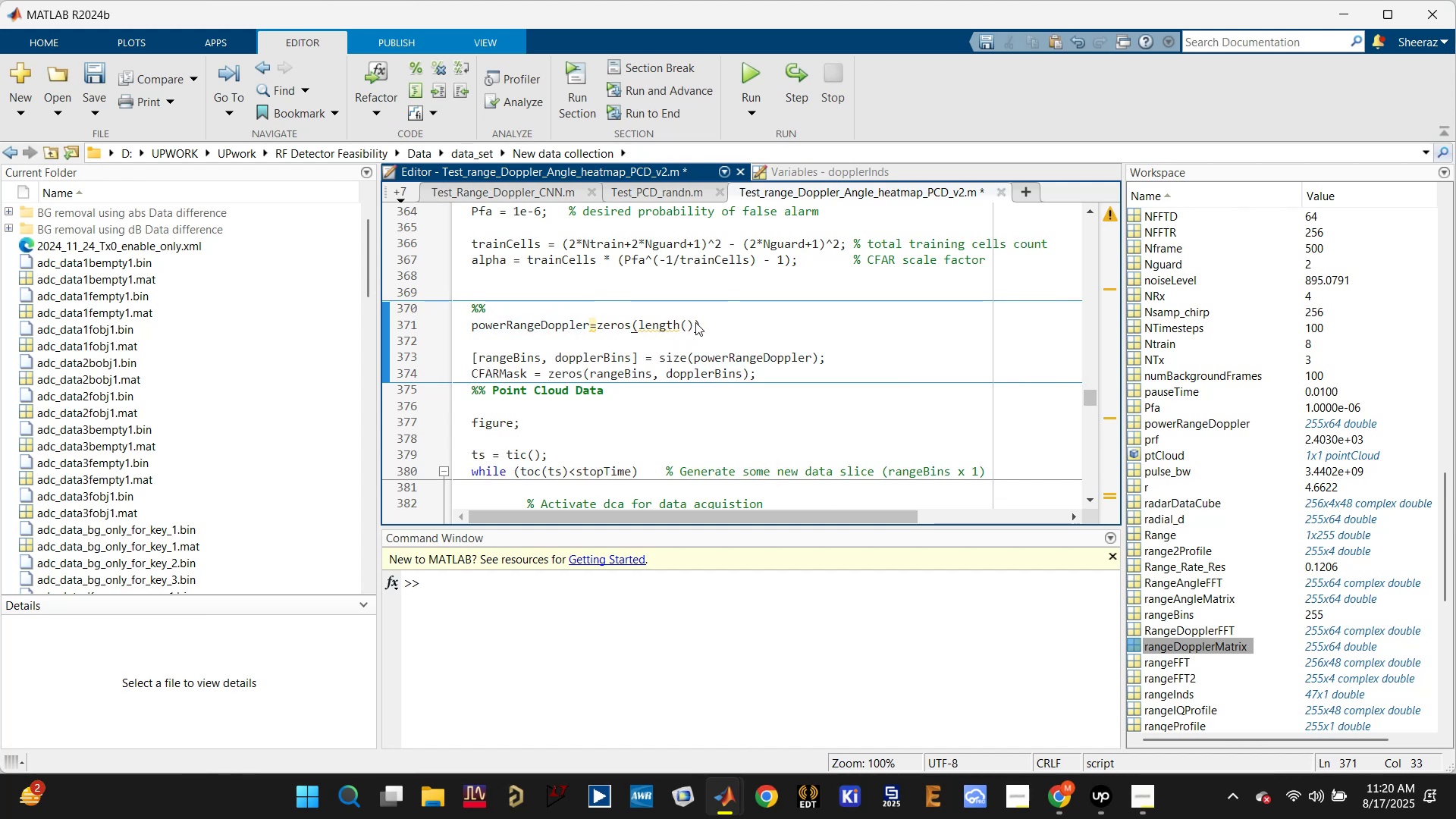 
key(Comma)
 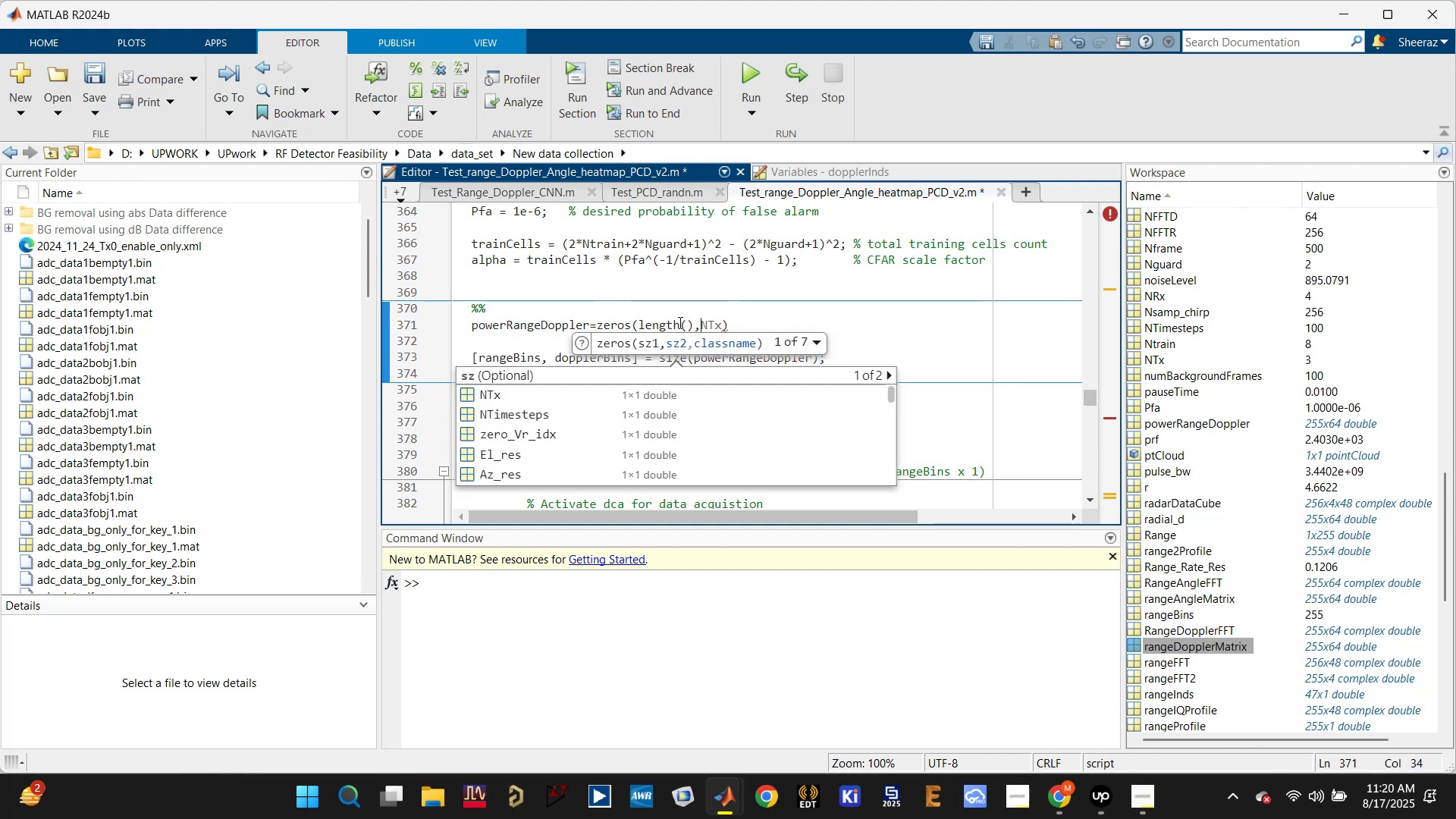 
left_click([685, 322])
 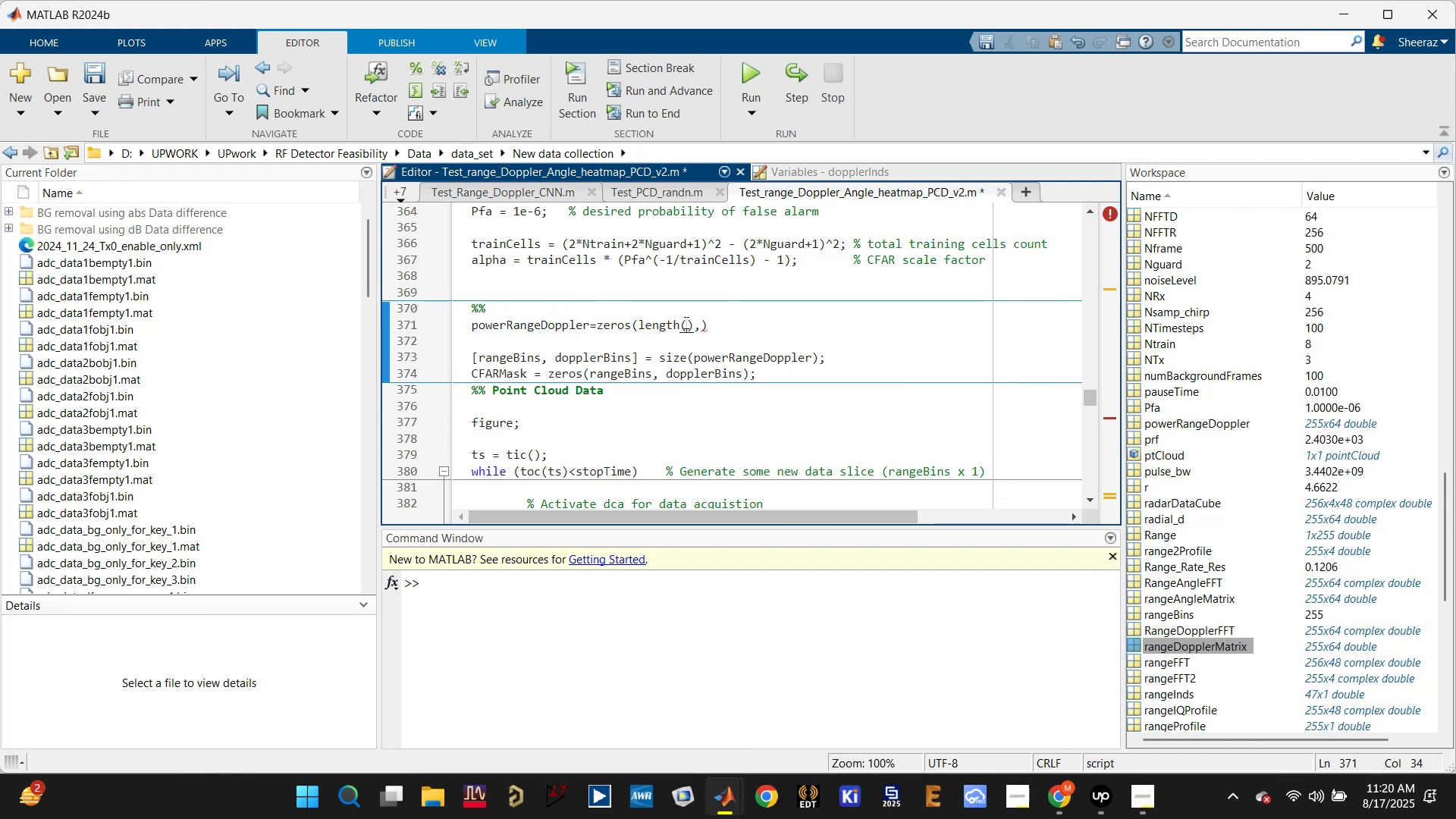 
type(Range)
 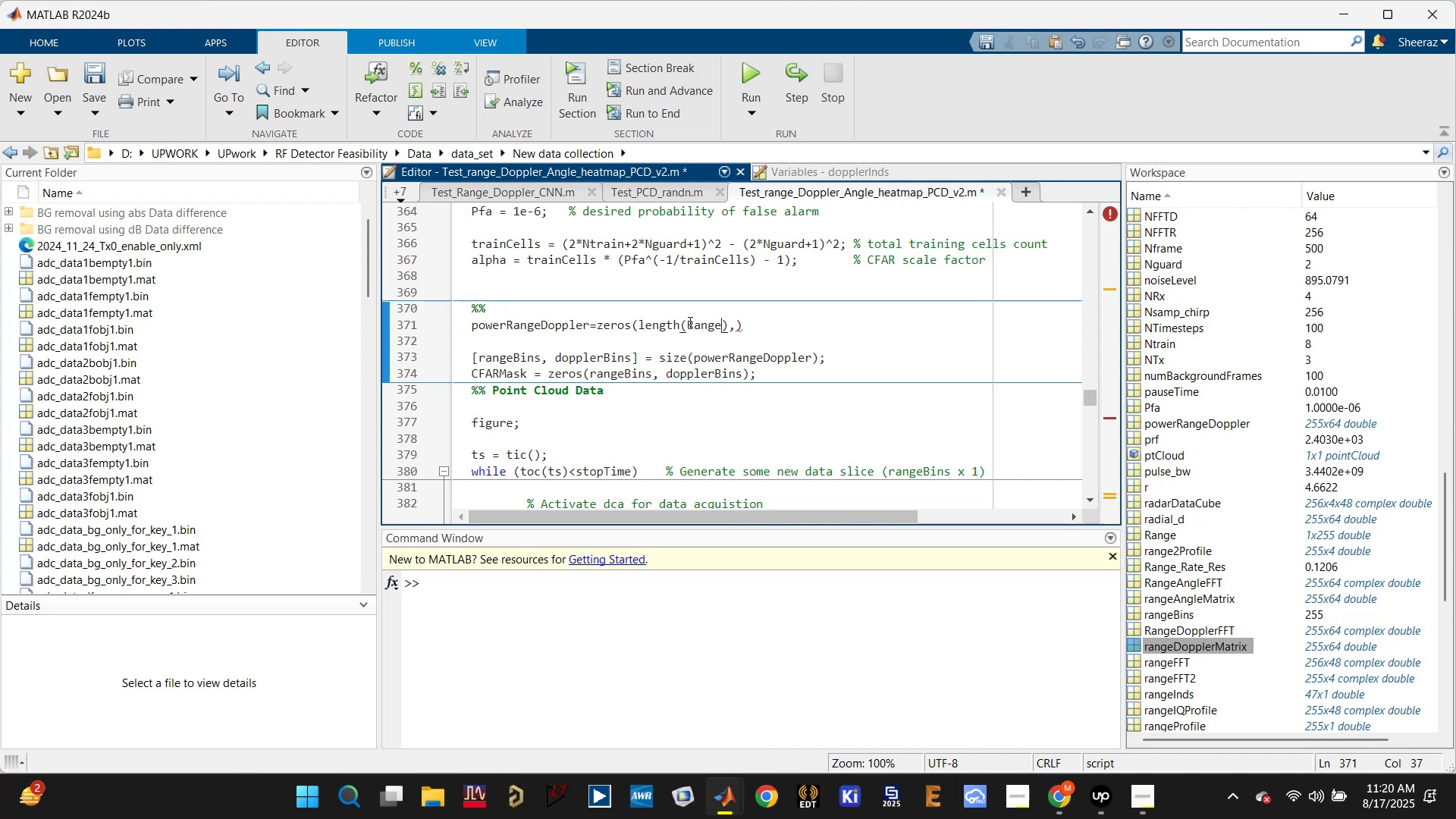 
left_click([698, 325])
 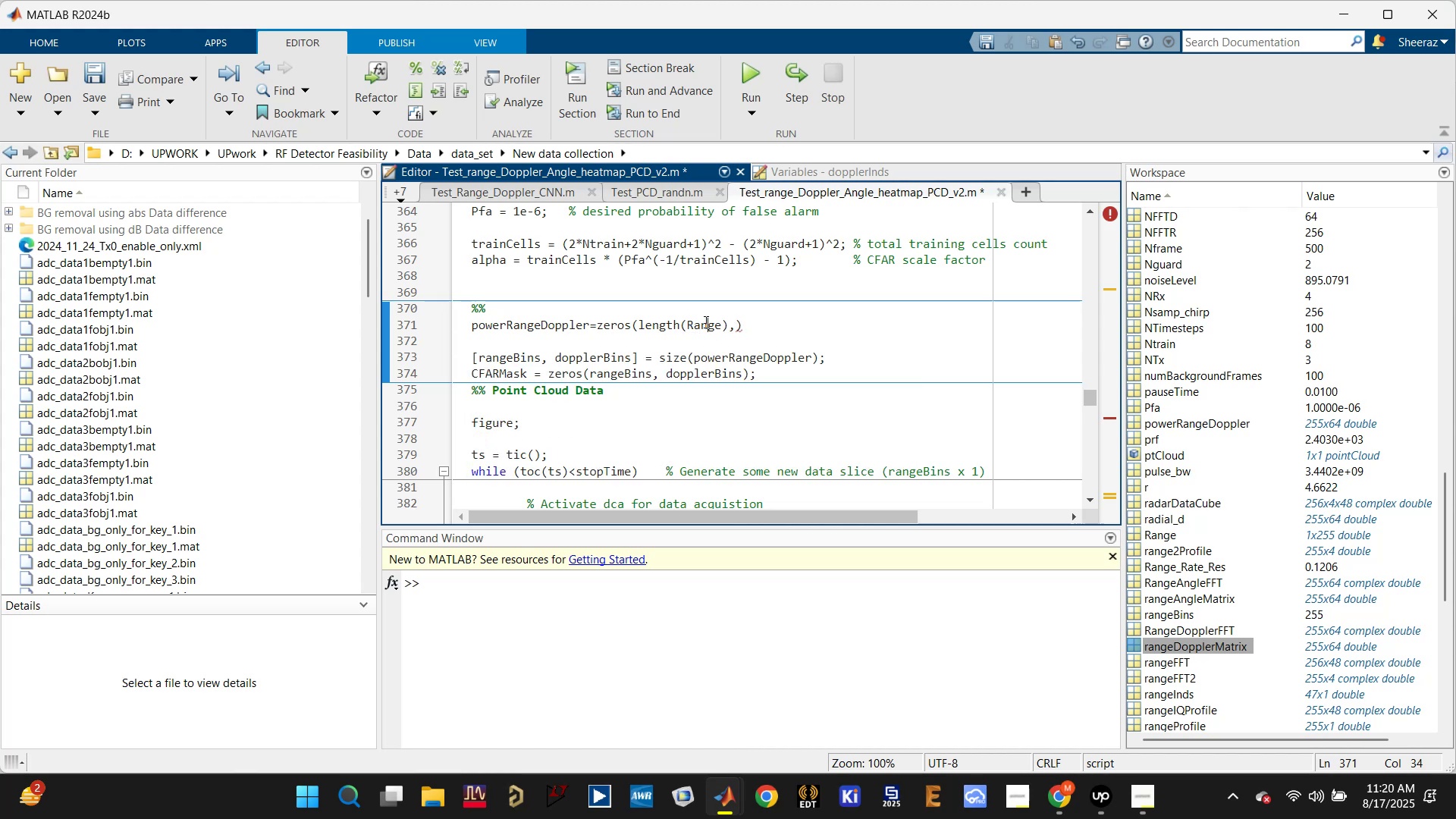 
double_click([704, 322])
 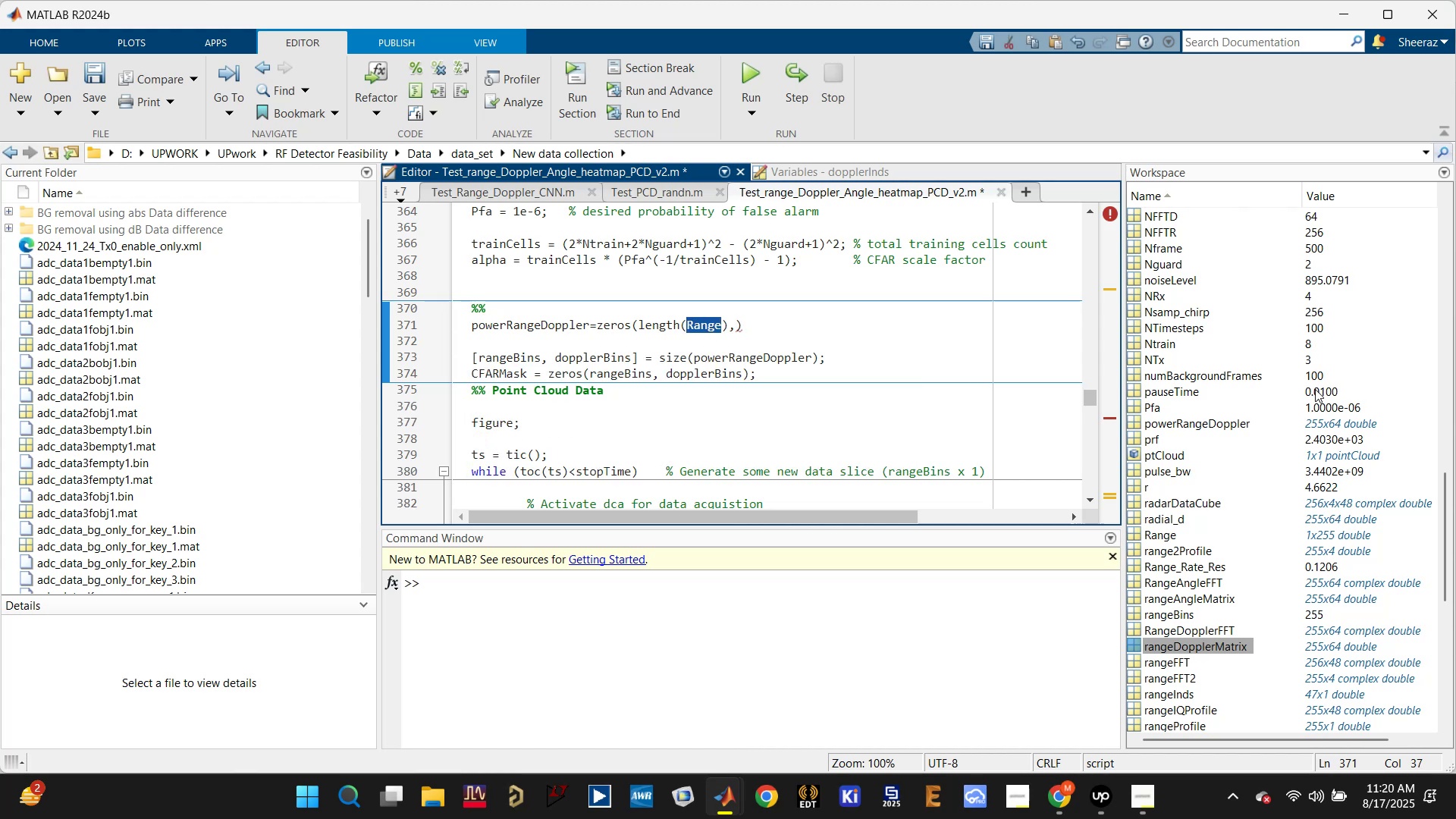 
scroll: coordinate [1232, 454], scroll_direction: down, amount: 4.0
 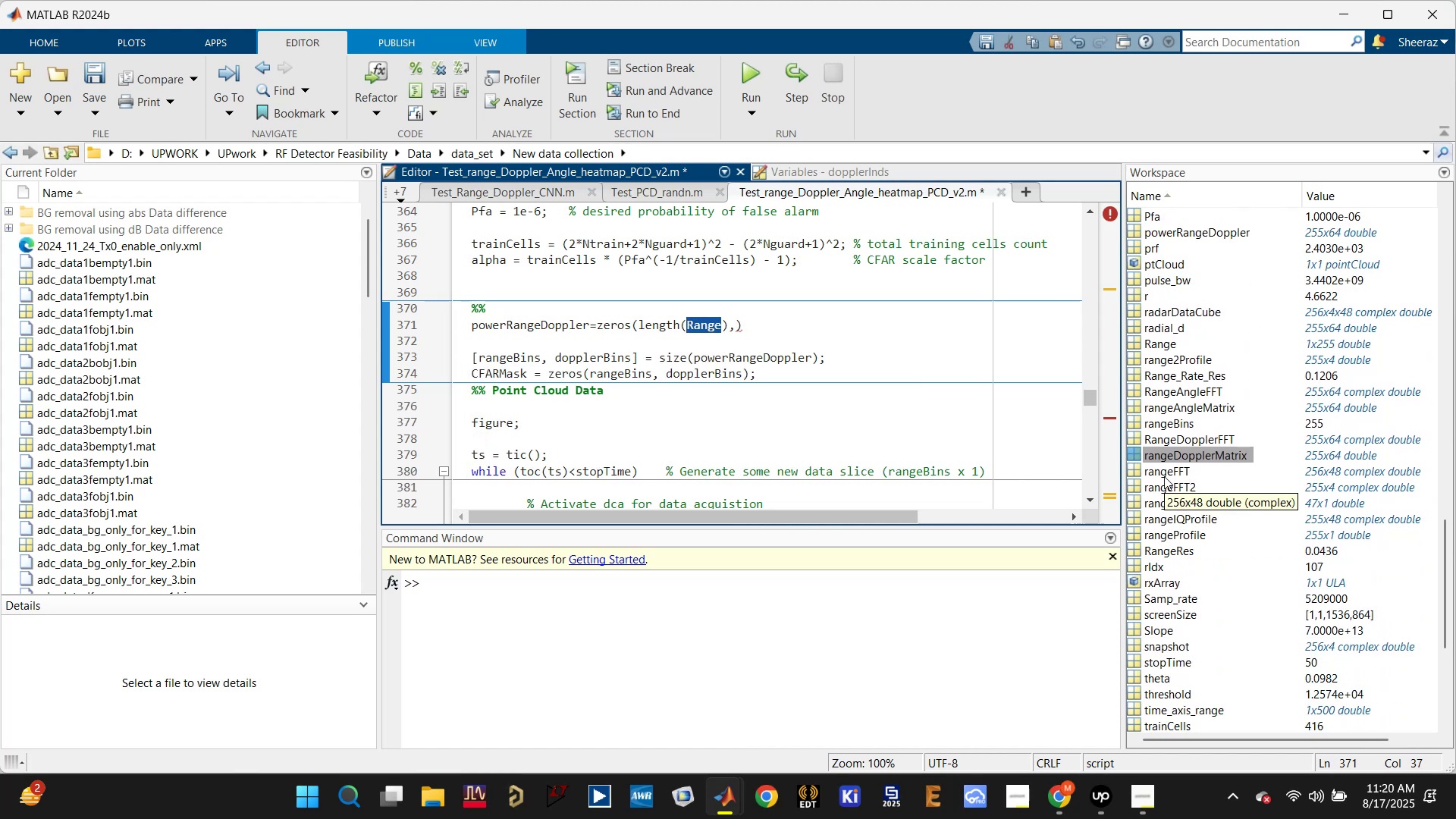 
wait(7.58)
 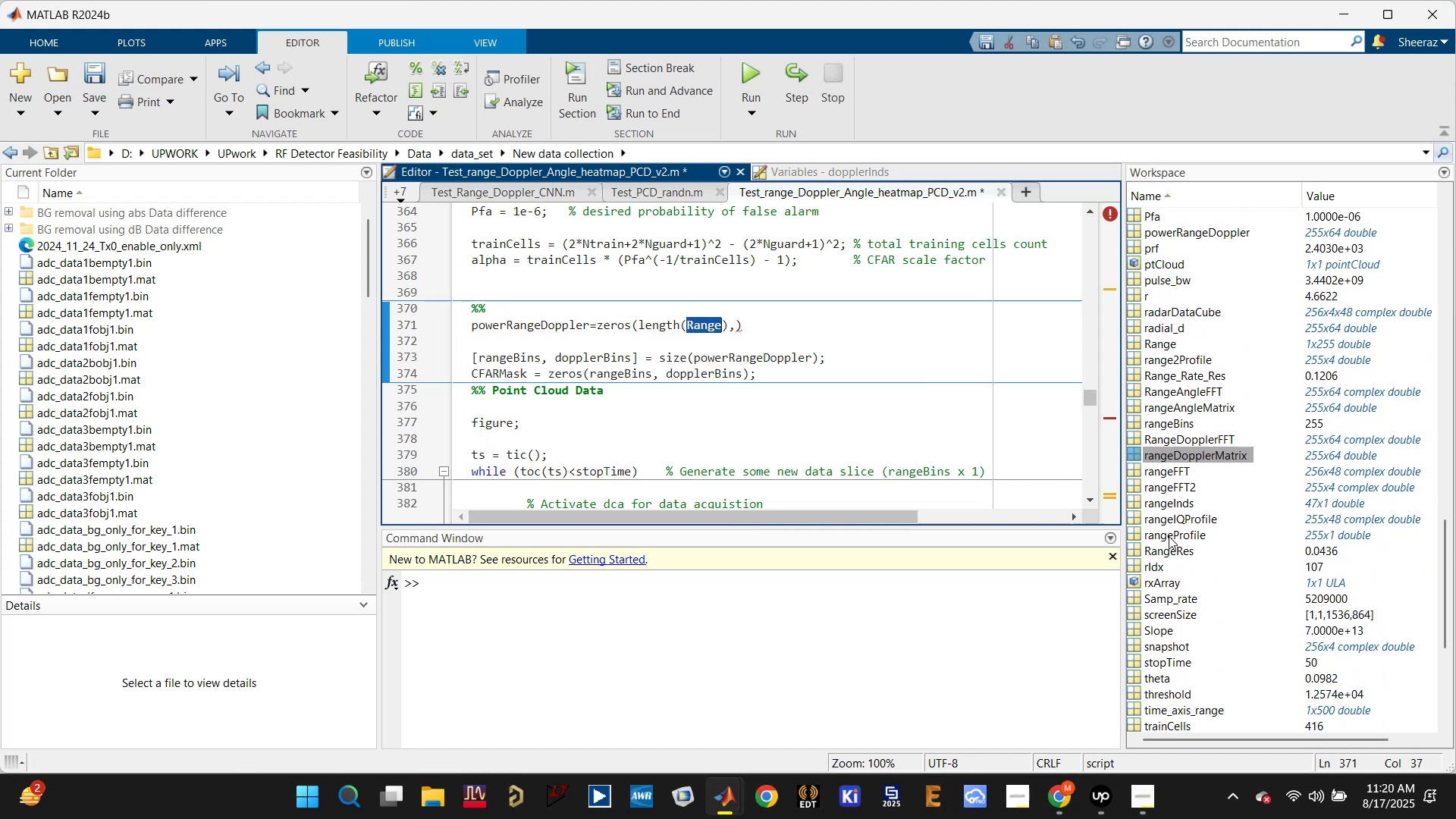 
left_click([708, 331])
 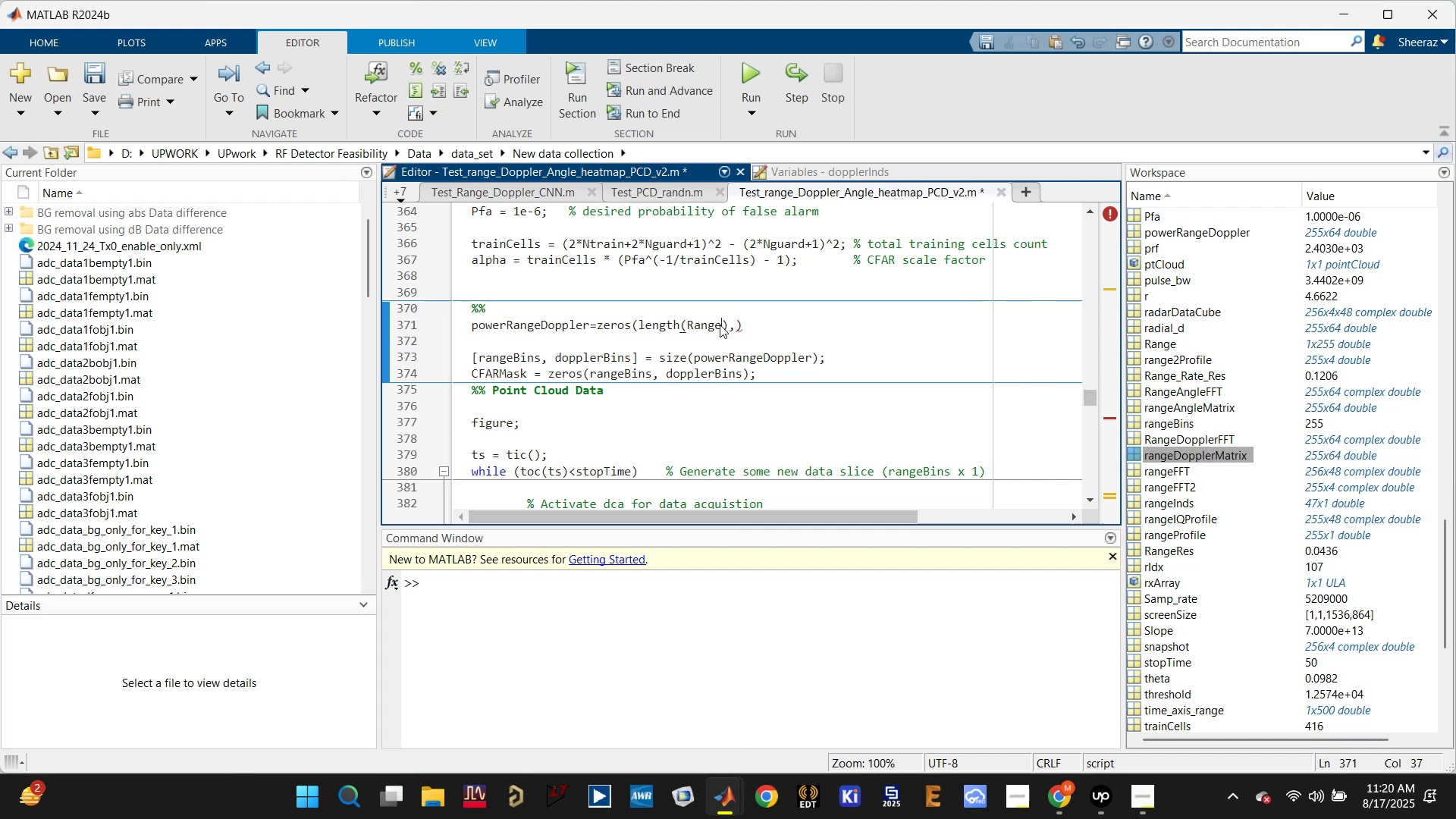 
triple_click([723, 325])
 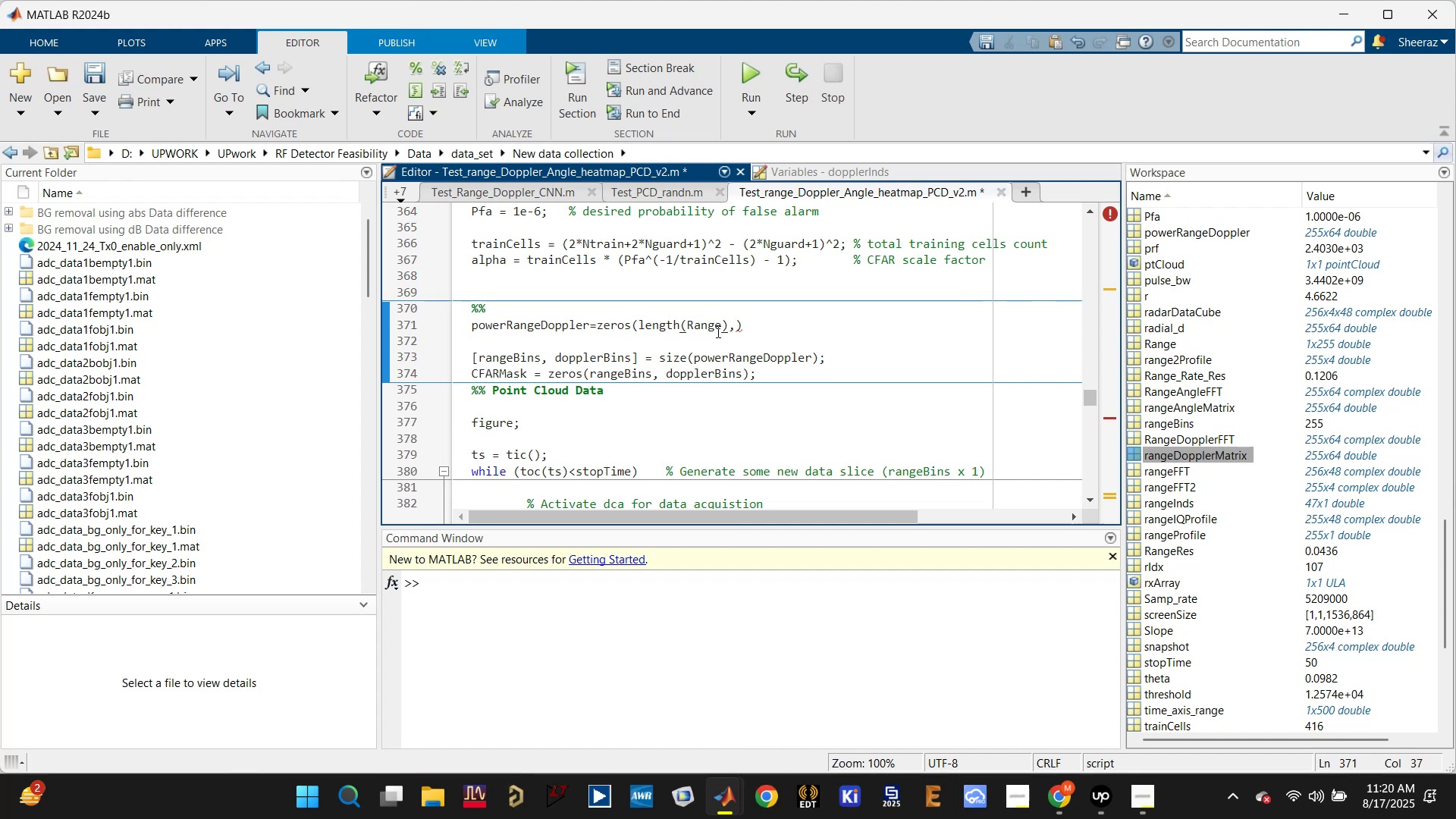 
left_click([717, 325])
 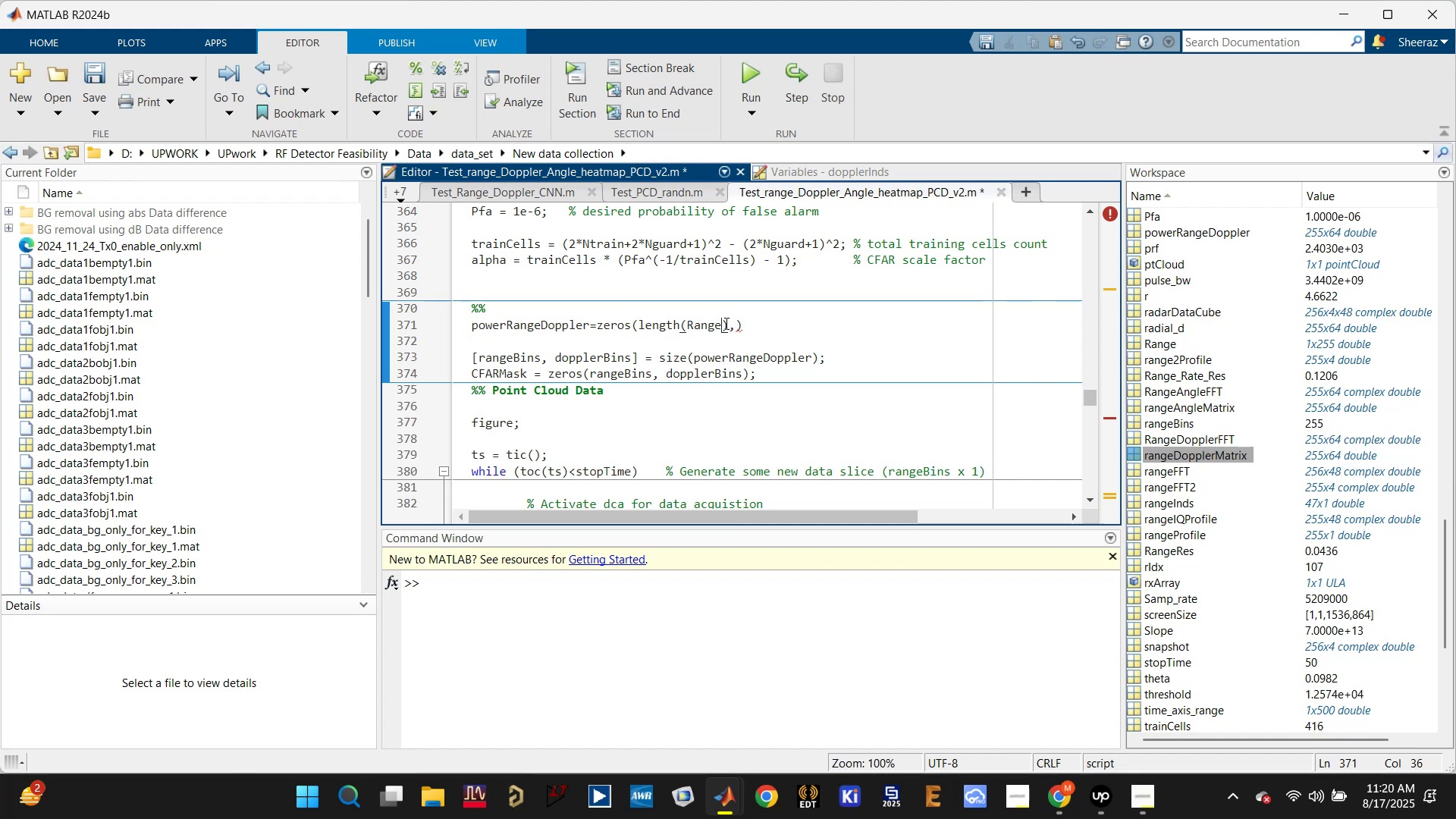 
double_click([734, 323])
 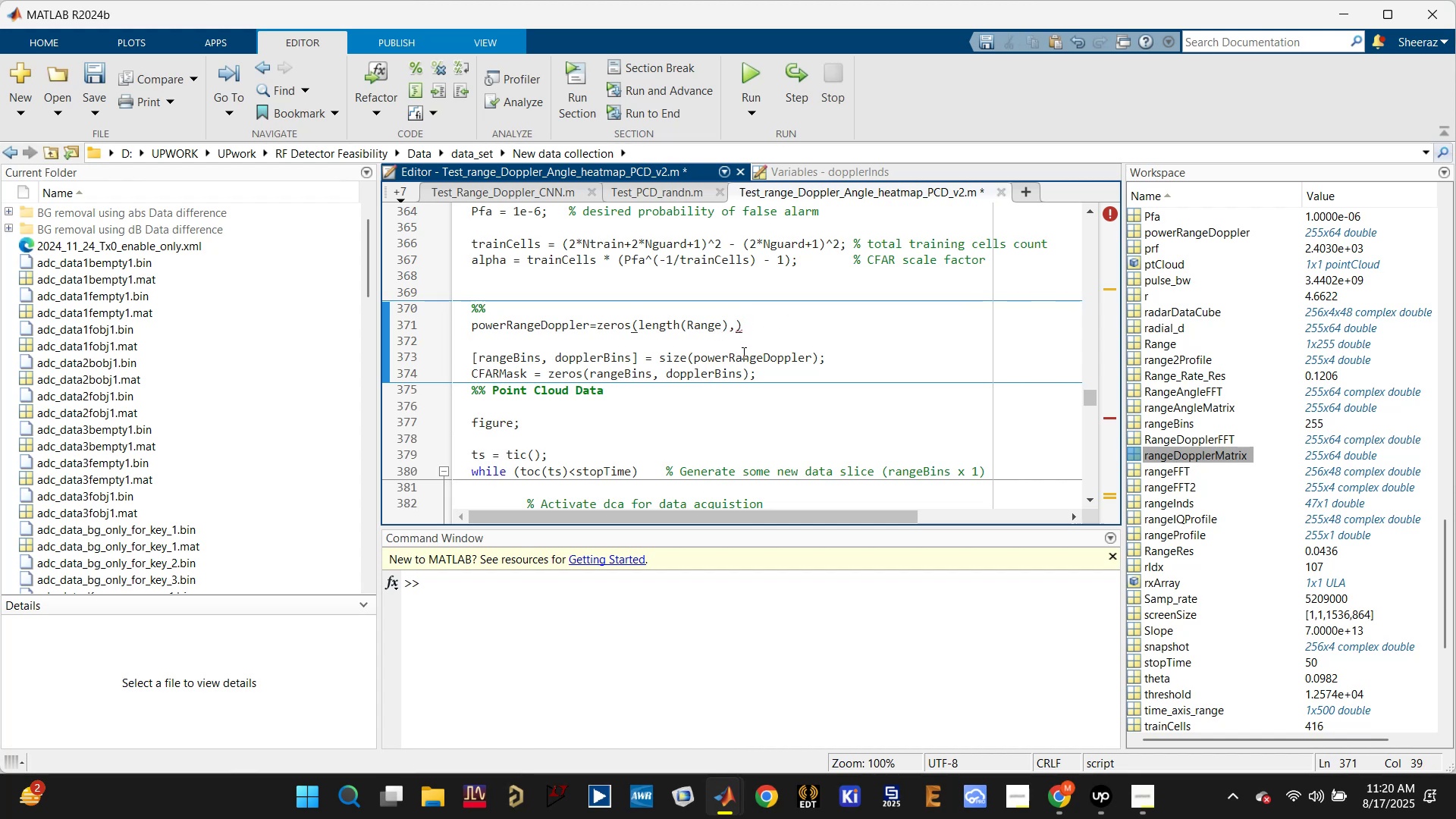 
type(length())
 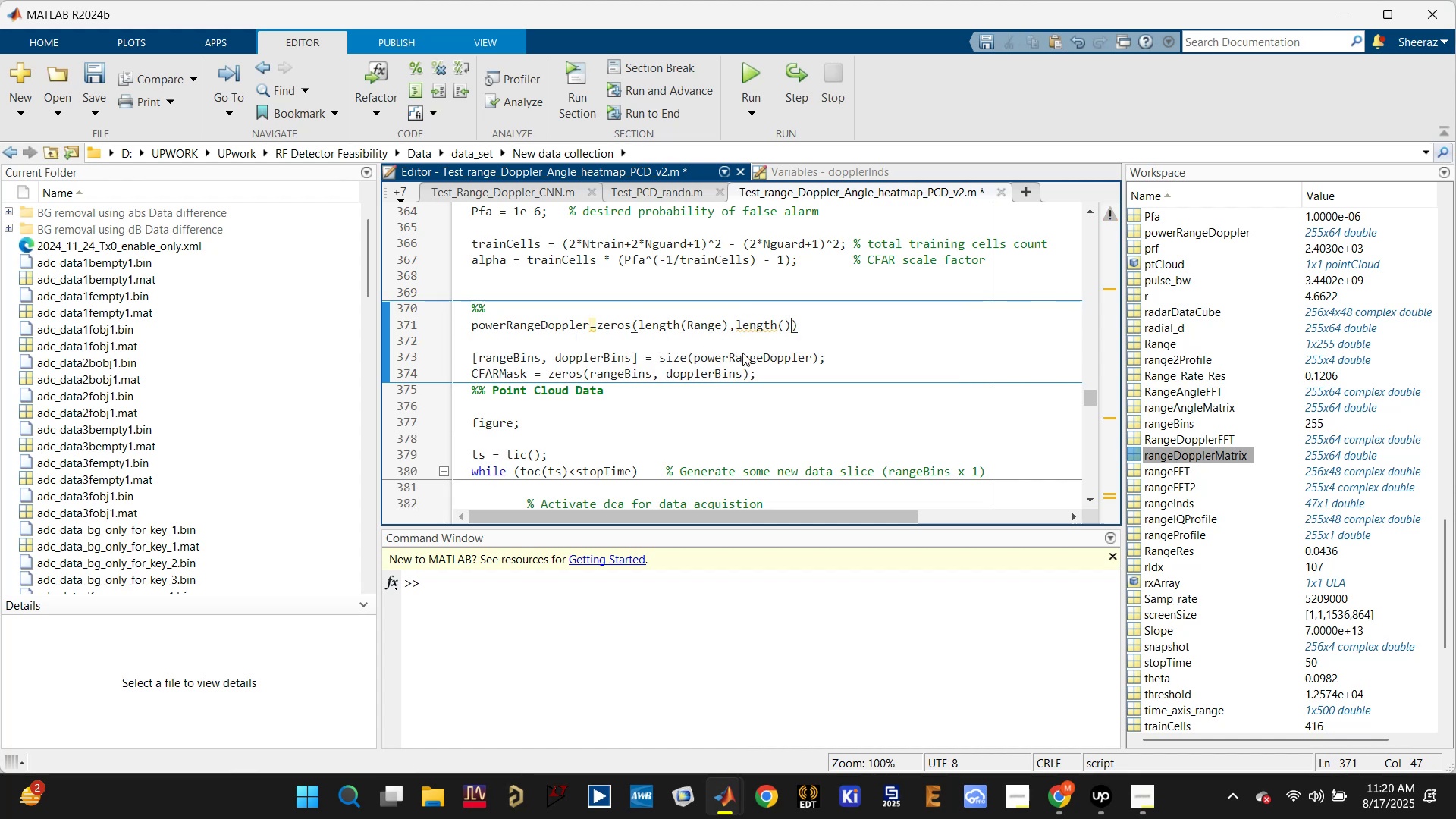 
key(ArrowLeft)
 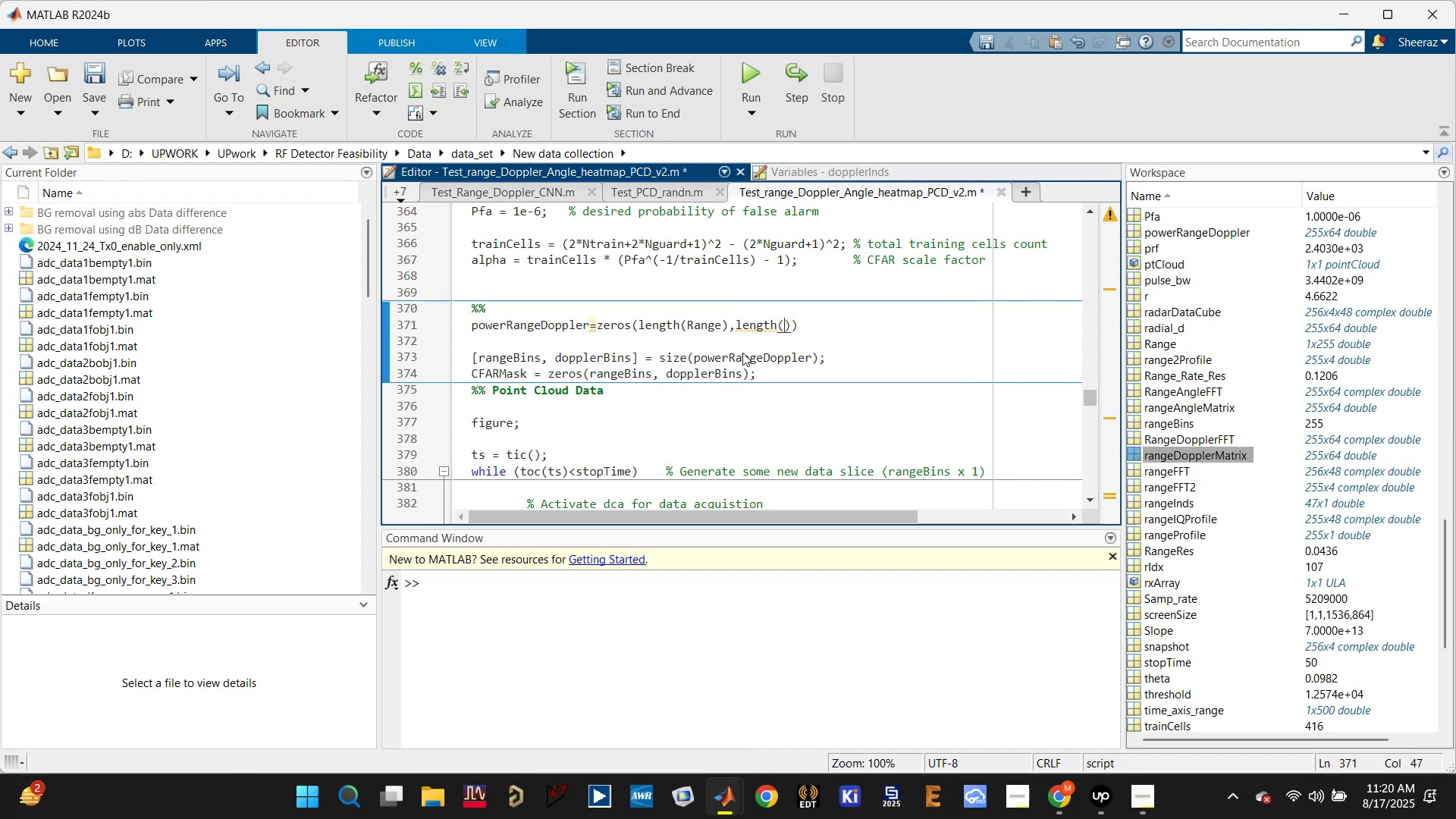 
type(Vr)
 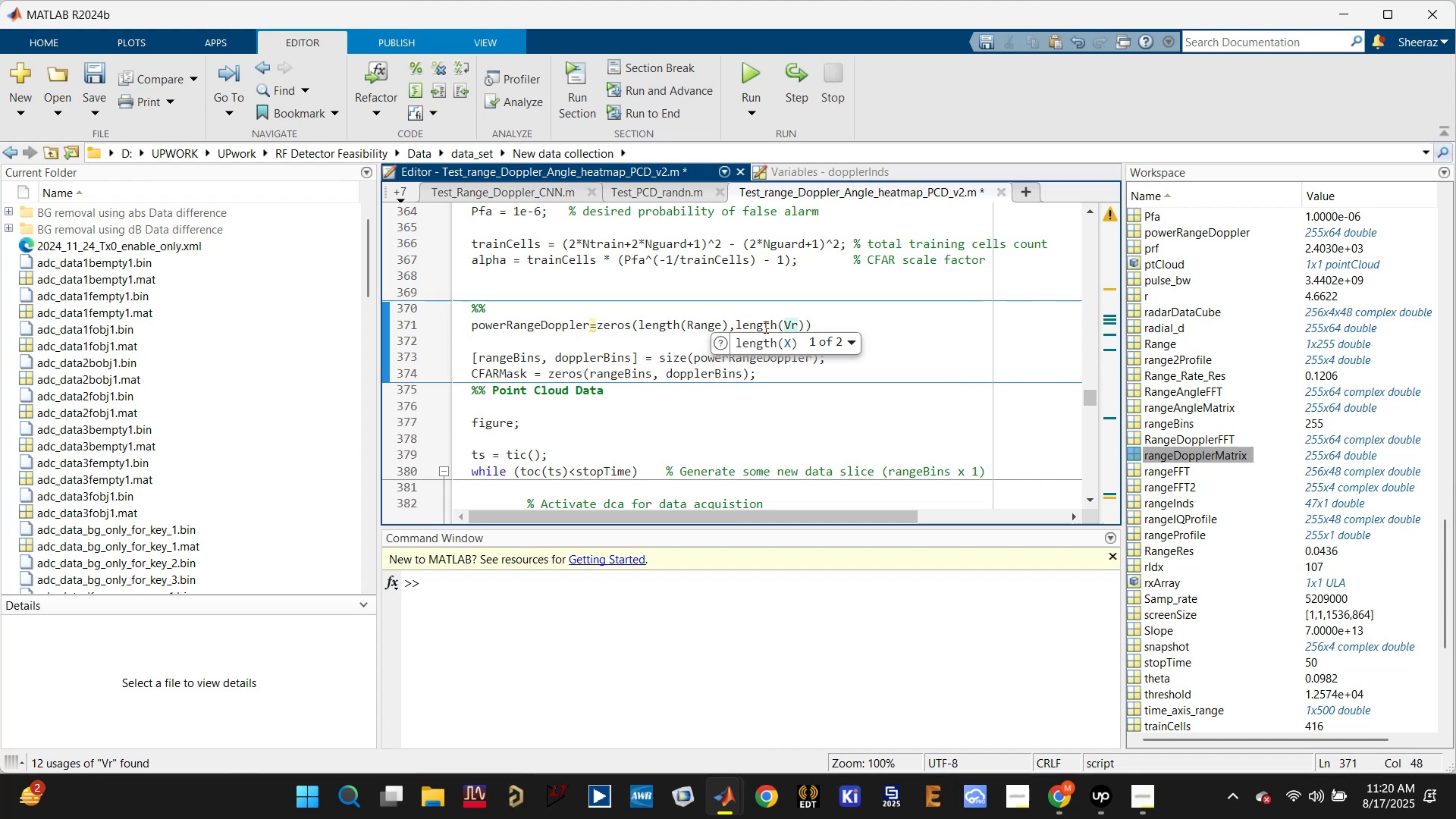 
left_click([722, 327])
 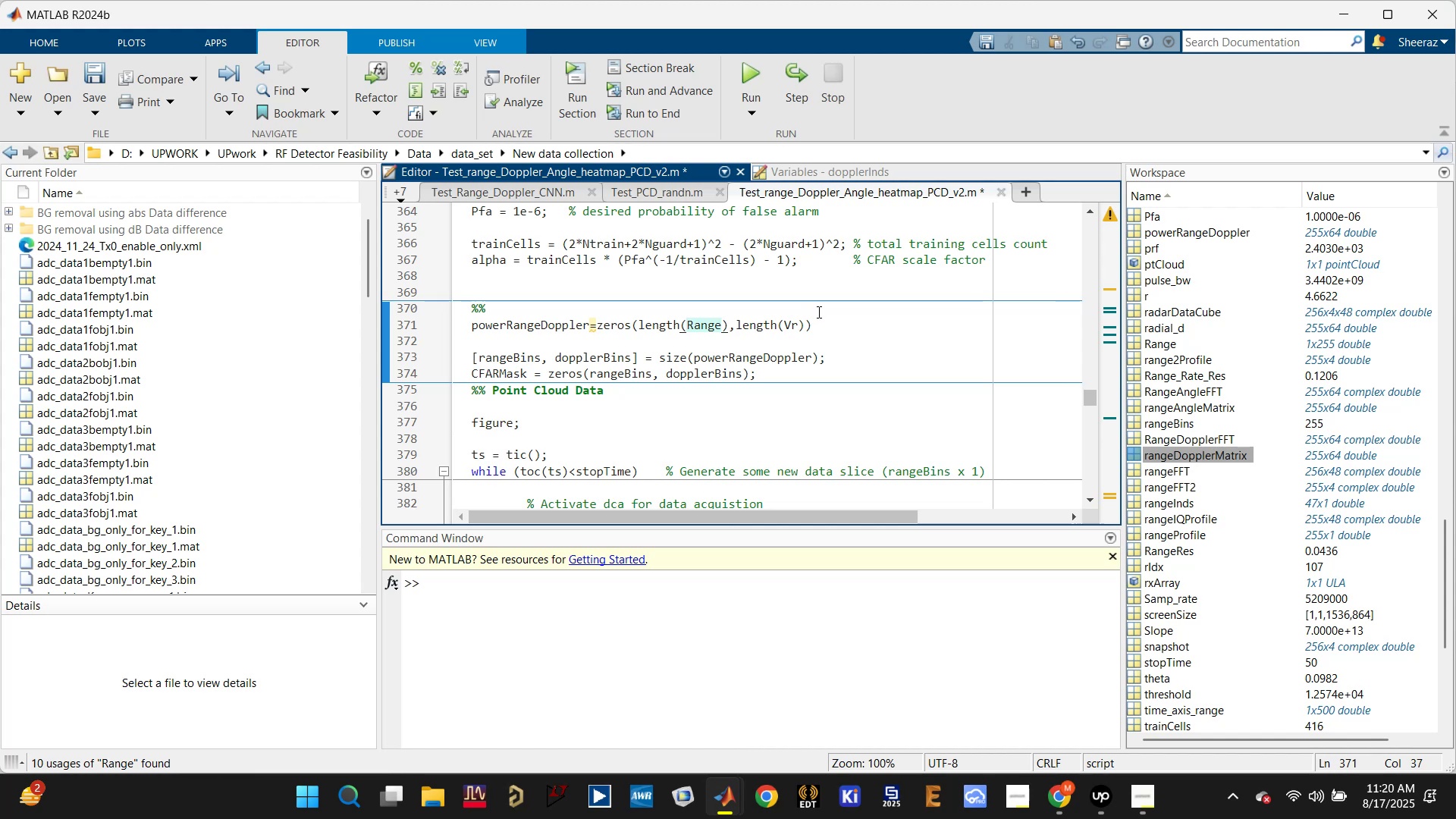 
left_click([821, 326])
 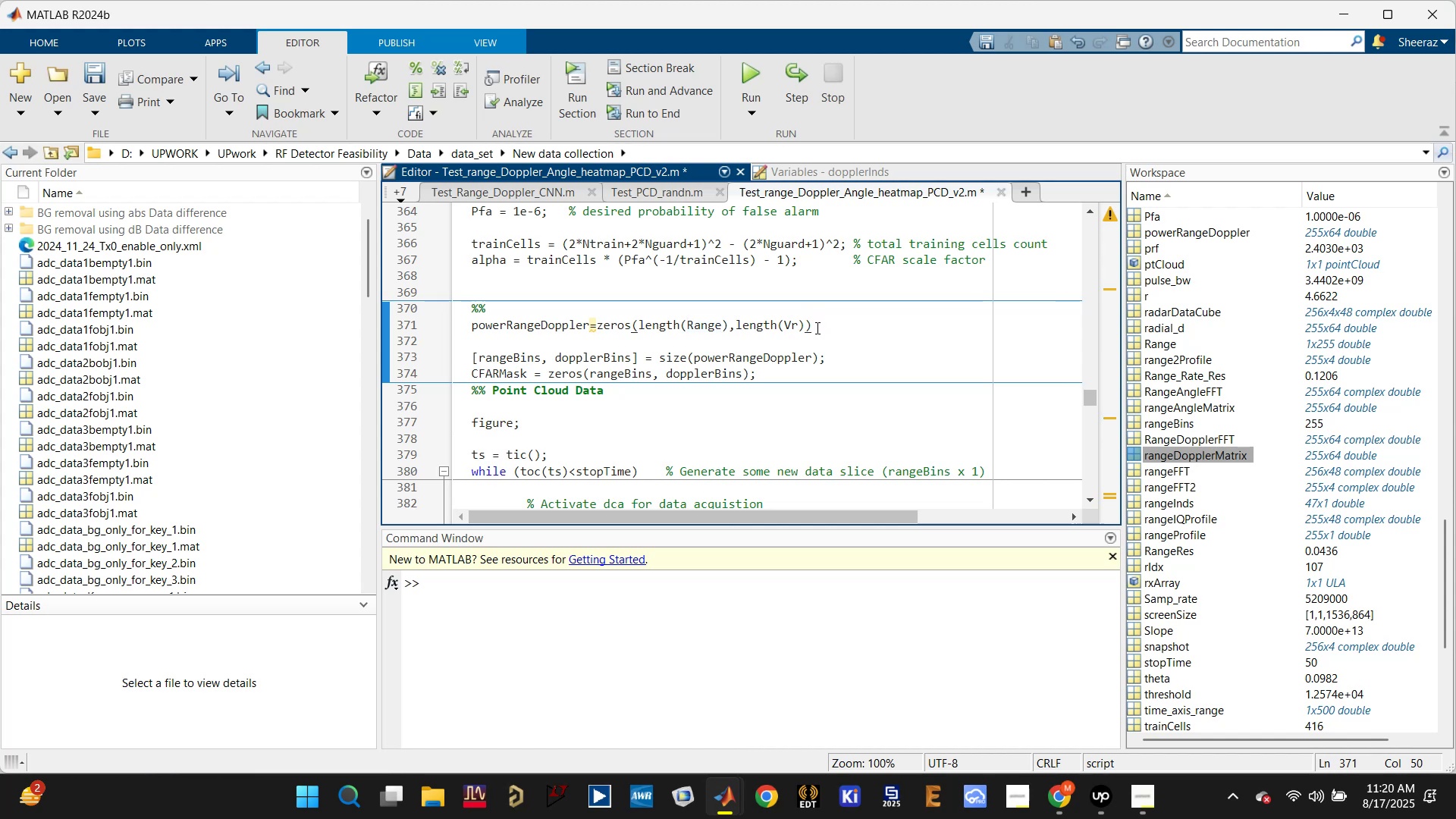 
key(Semicolon)
 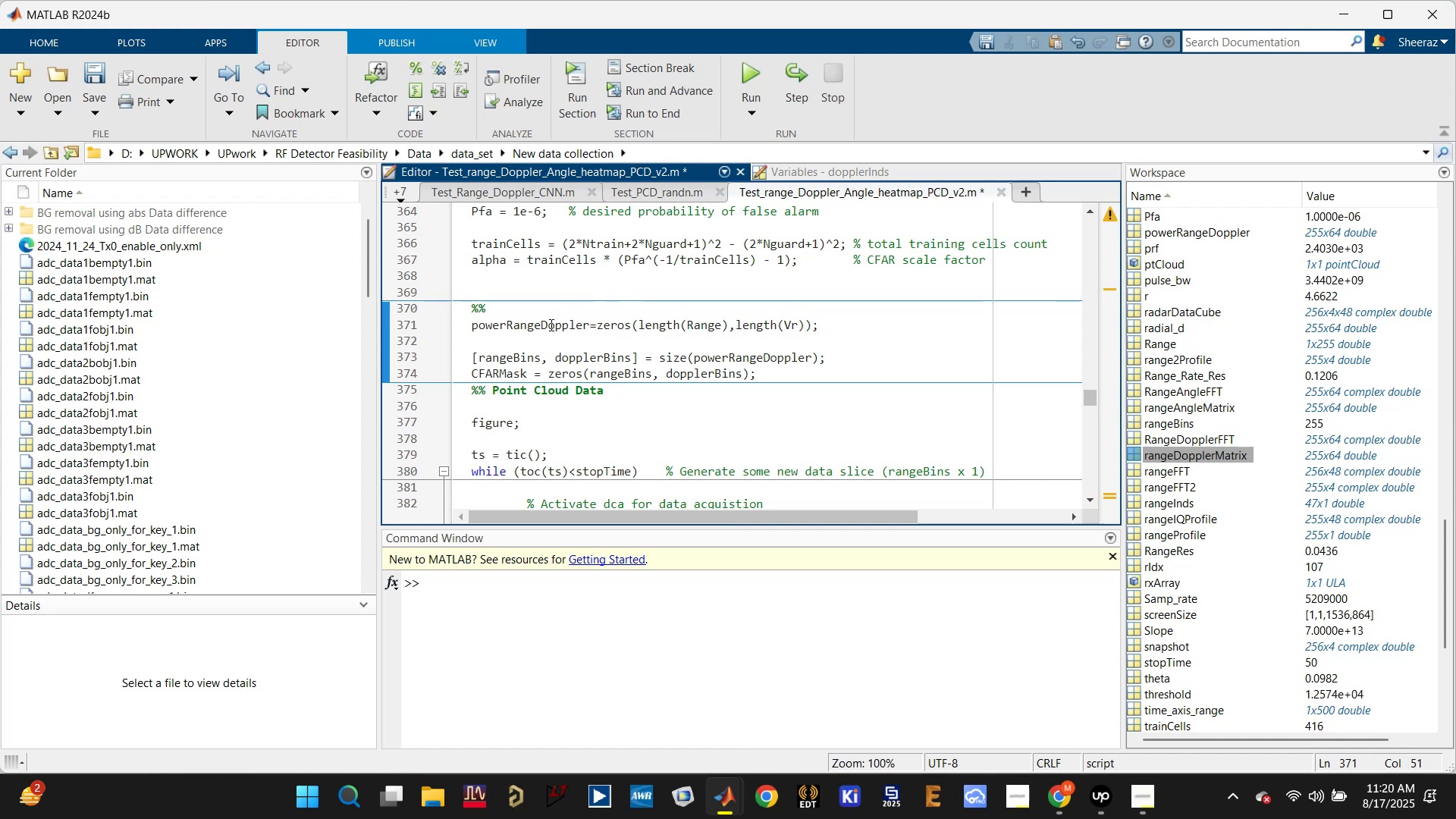 
left_click([550, 330])
 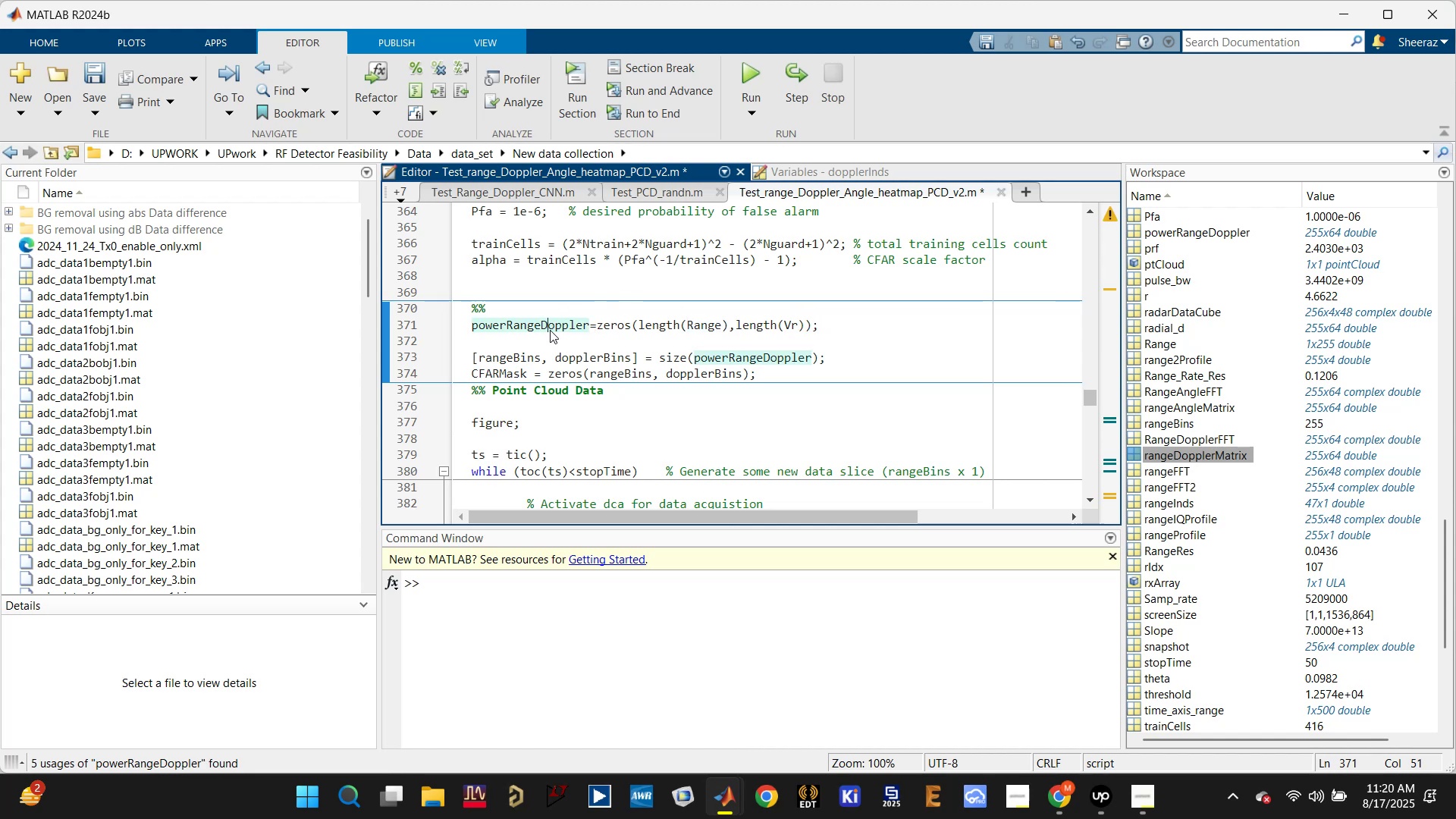 
key(Control+S)
 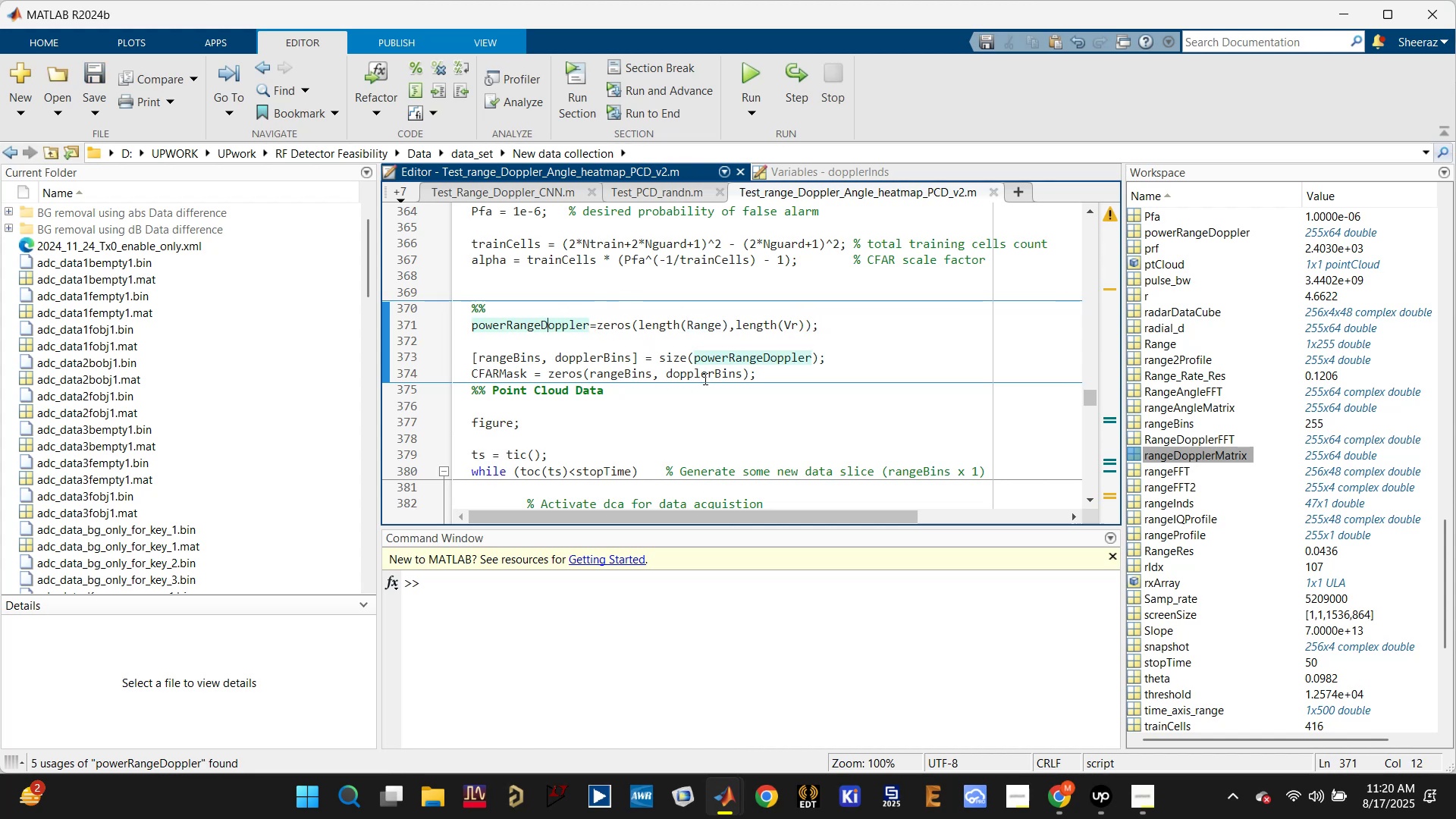 
left_click([624, 378])
 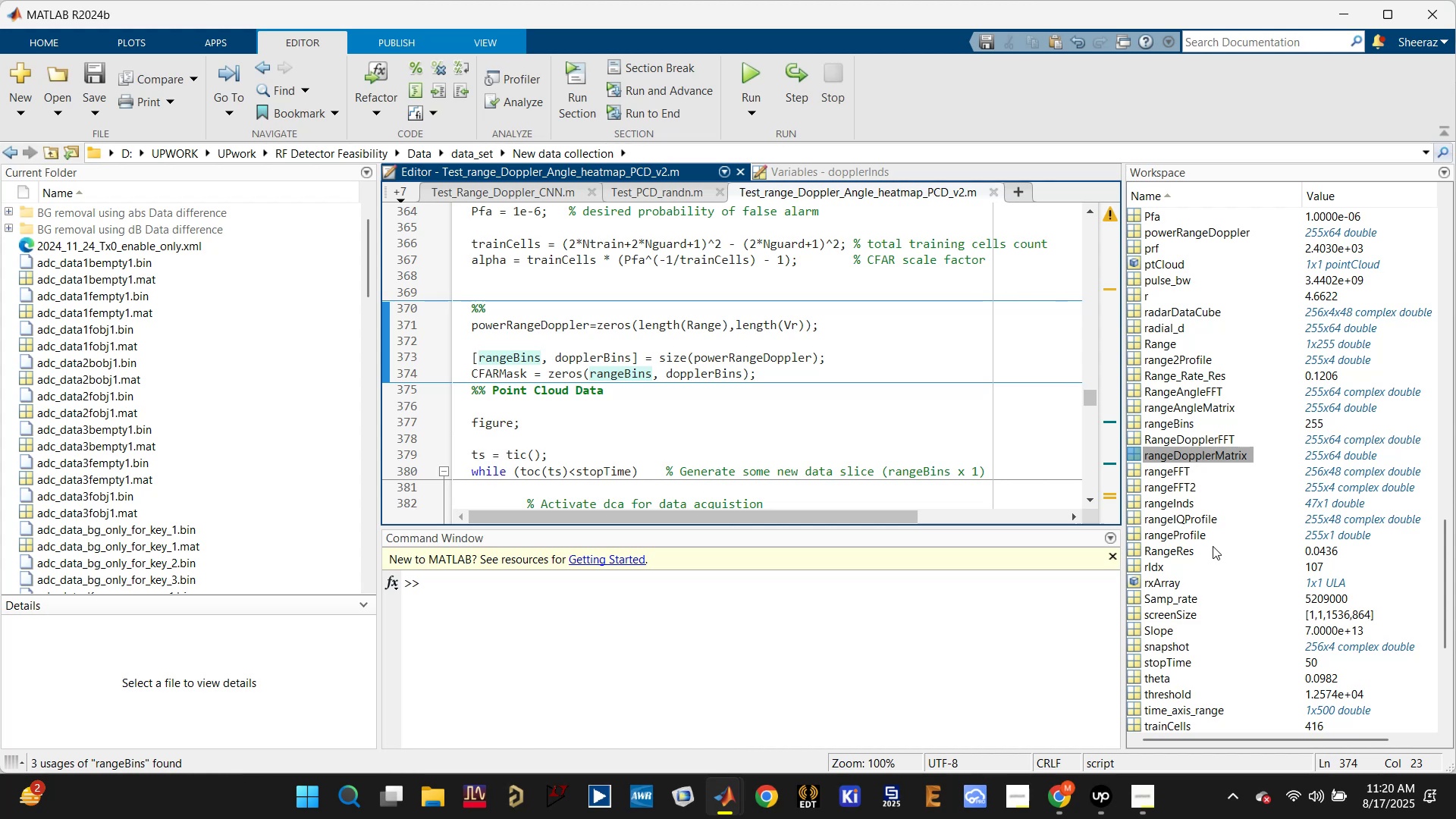 
scroll: coordinate [1192, 546], scroll_direction: down, amount: 1.0
 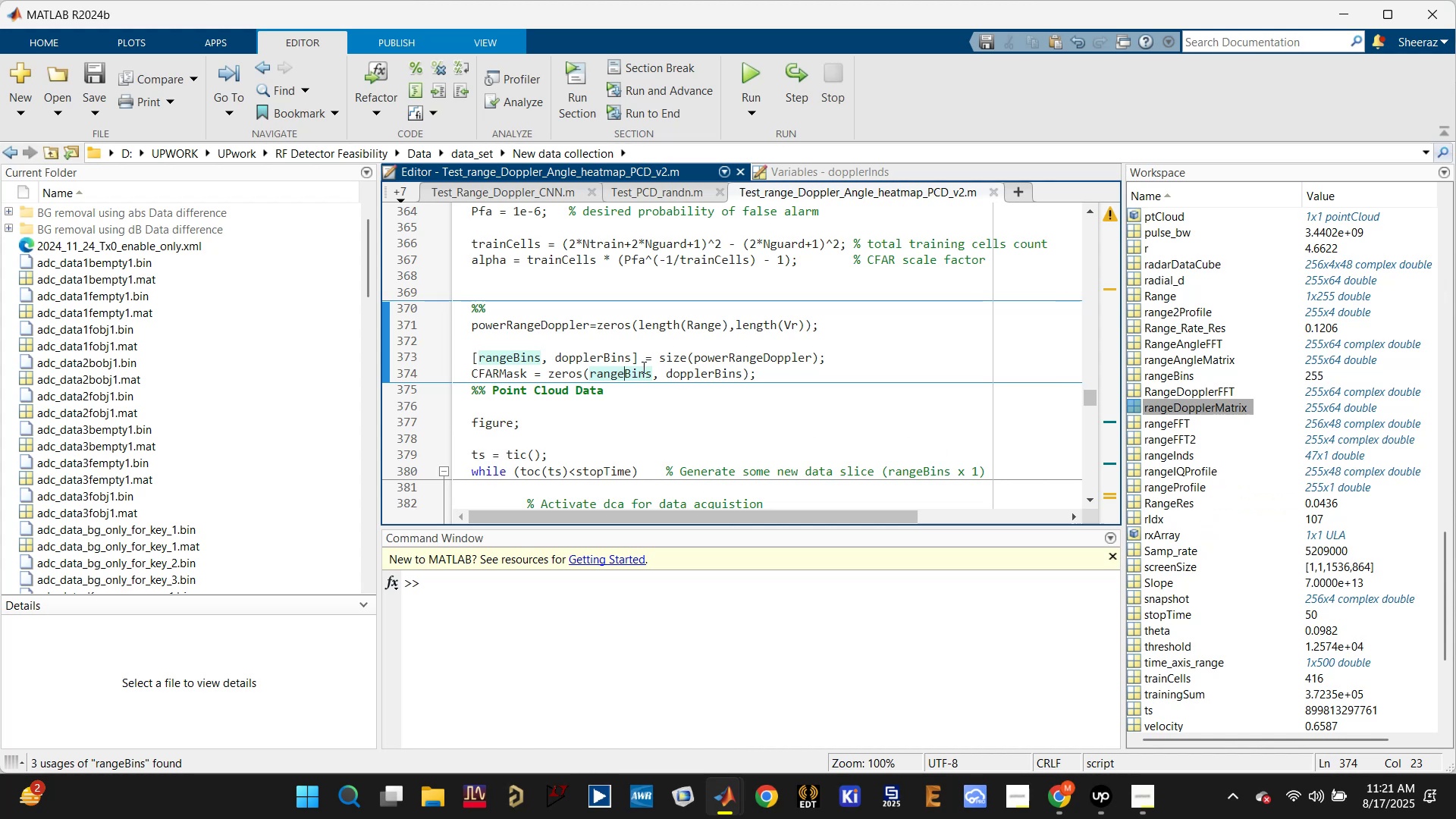 
wait(22.5)
 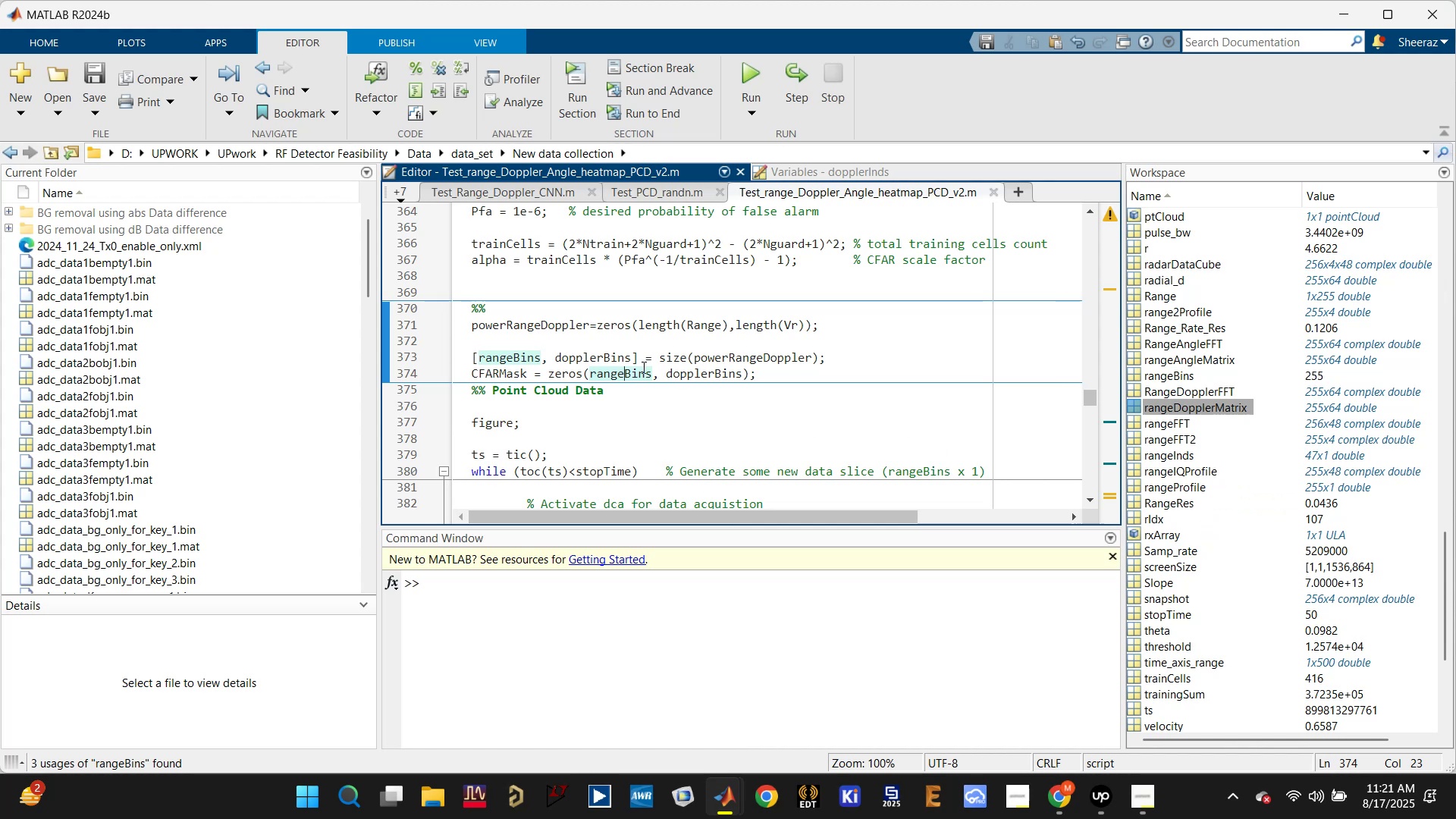 
scroll: coordinate [1196, 287], scroll_direction: down, amount: 1.0
 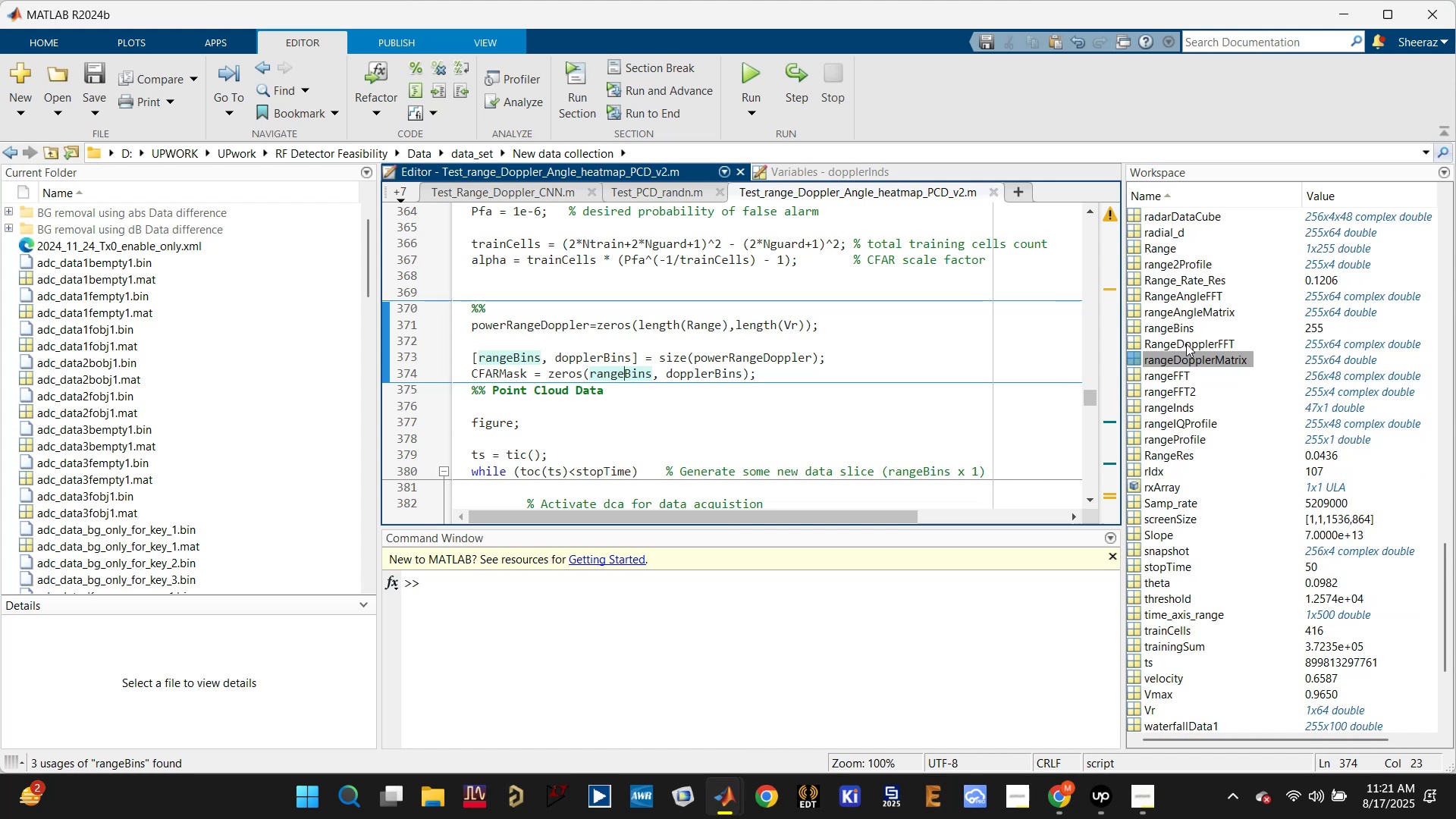 
left_click([1175, 325])
 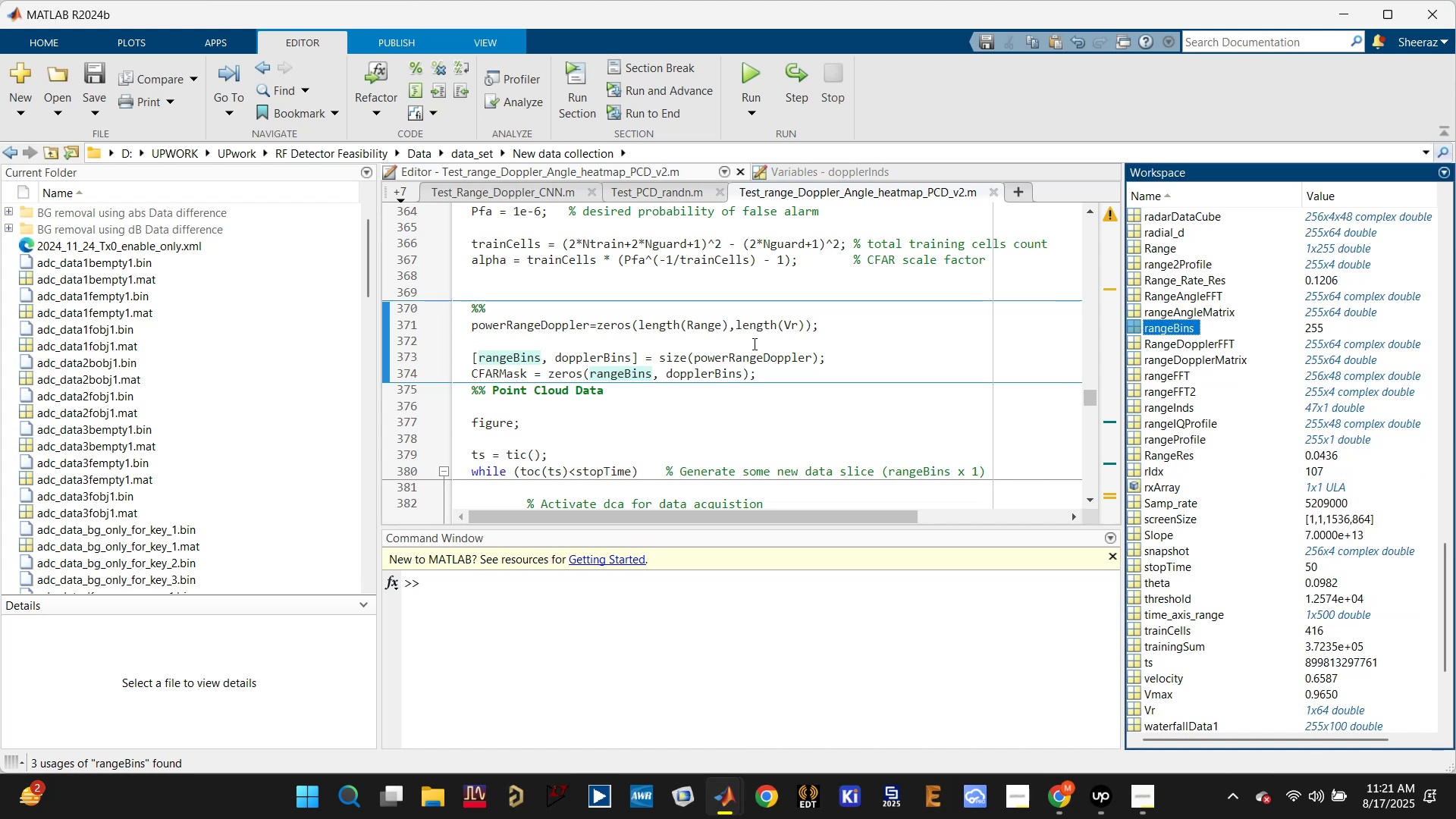 
left_click([750, 352])
 